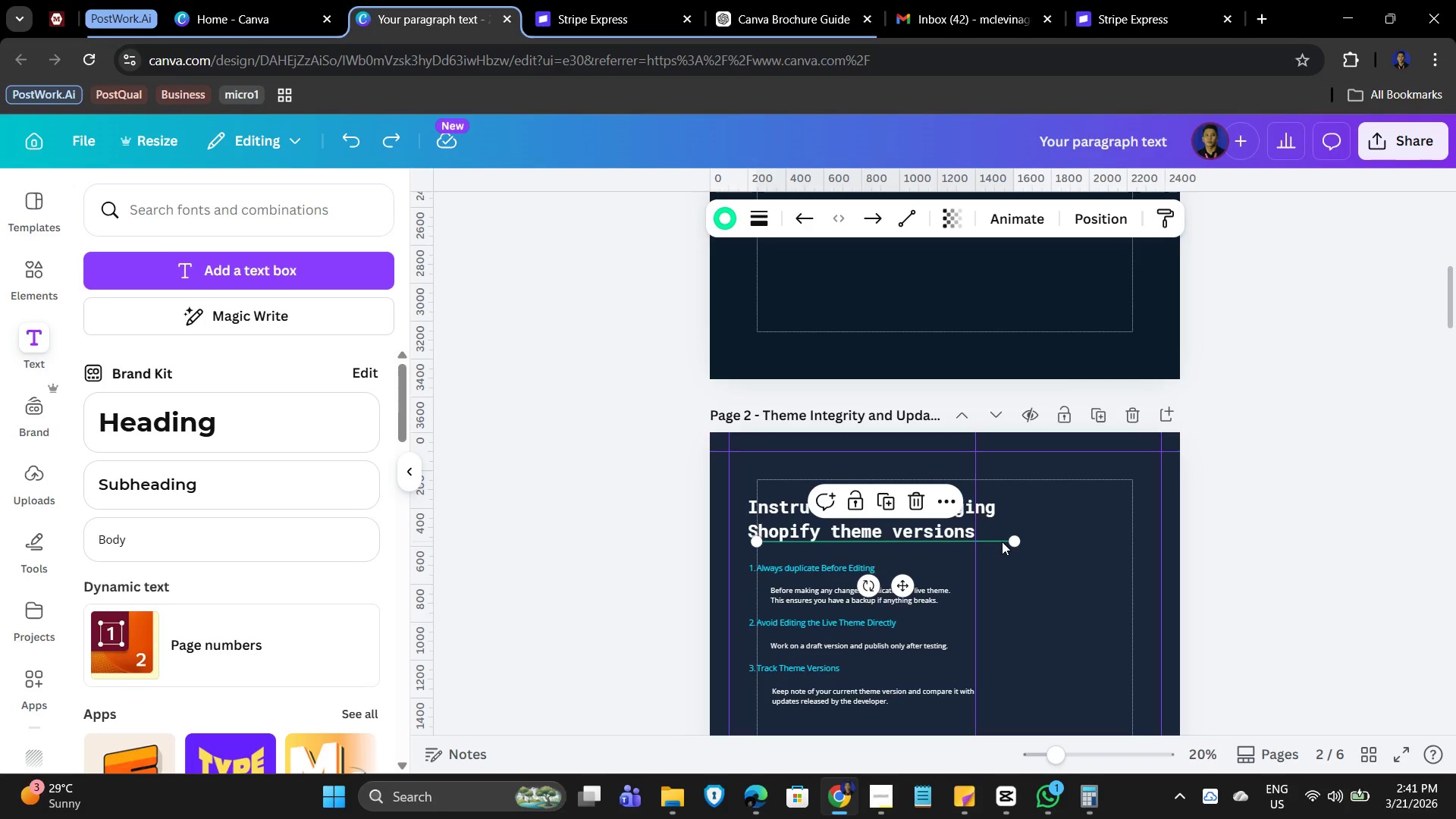 
left_click_drag(start_coordinate=[1002, 541], to_coordinate=[990, 543])
 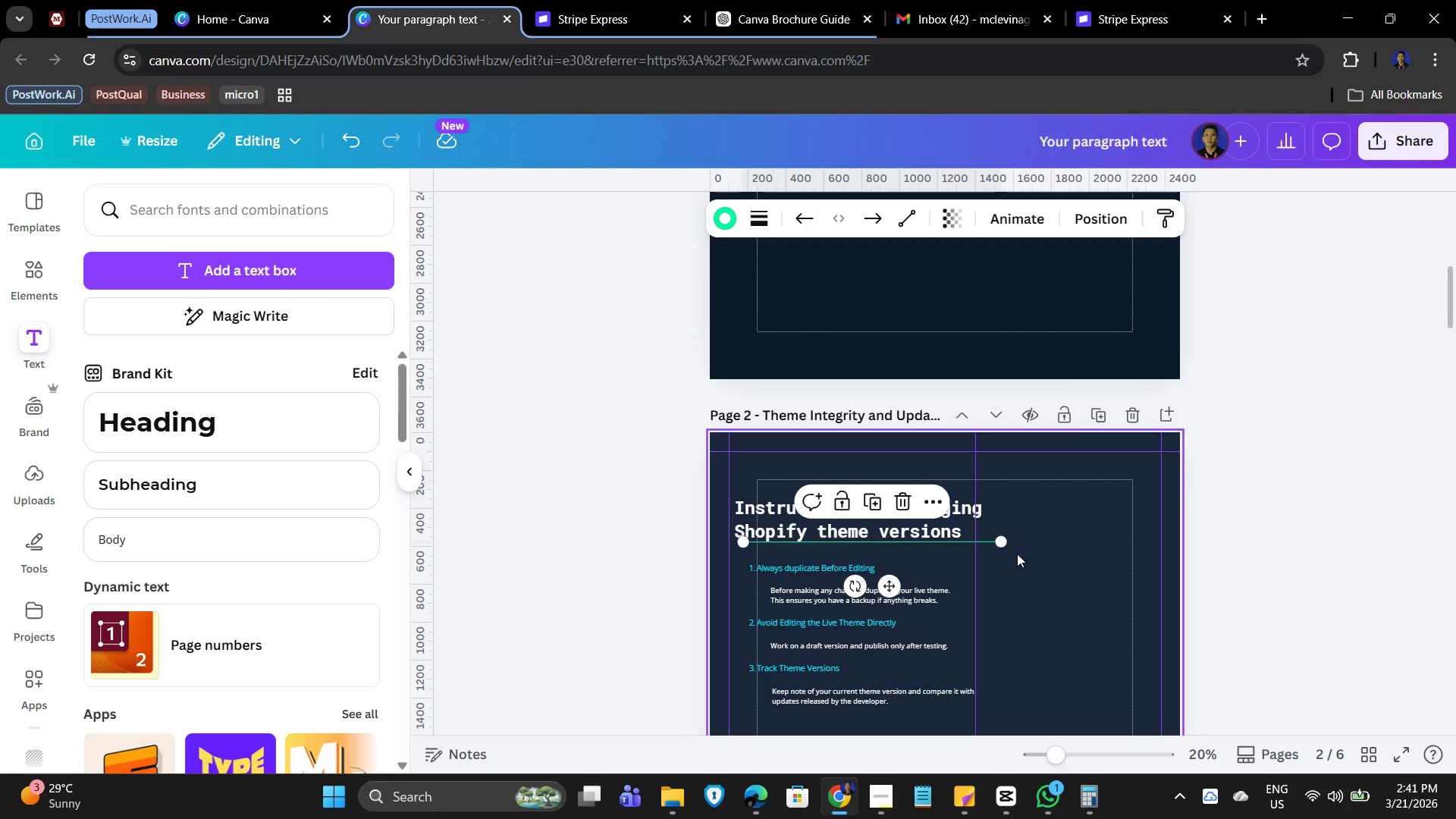 
key(Control+Z)
 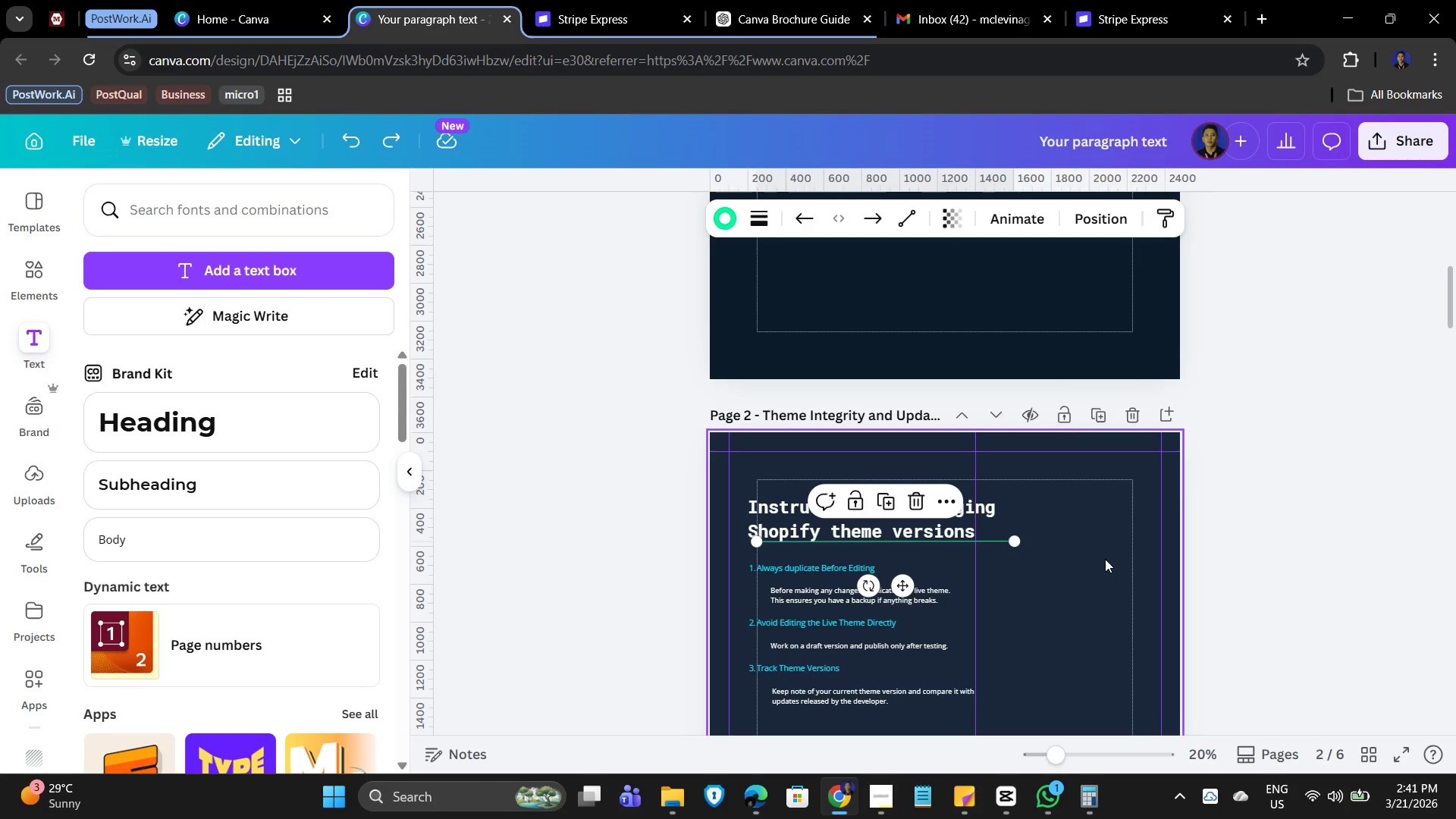 
left_click([1105, 559])
 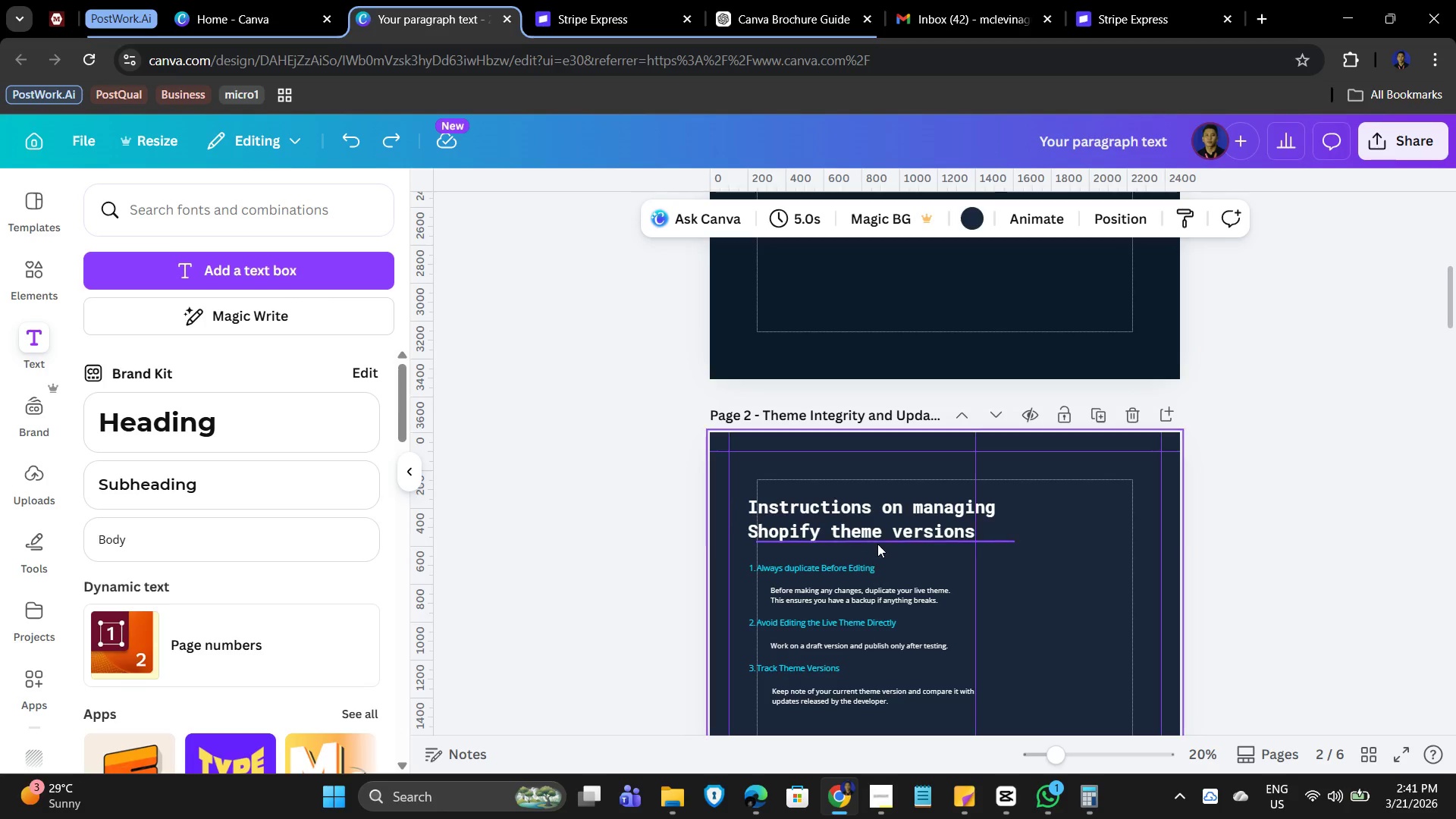 
left_click([880, 542])
 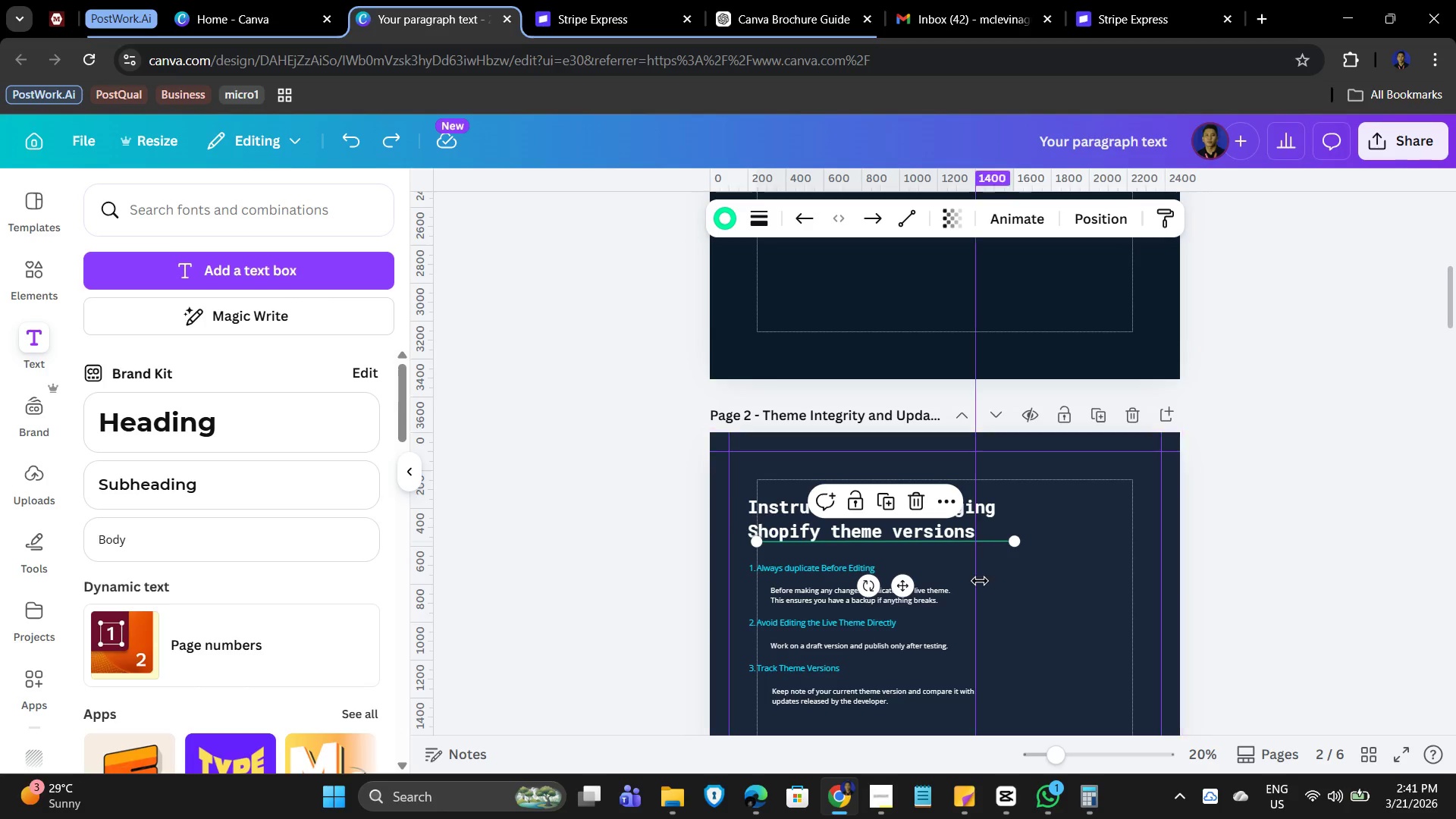 
key(ArrowDown)
 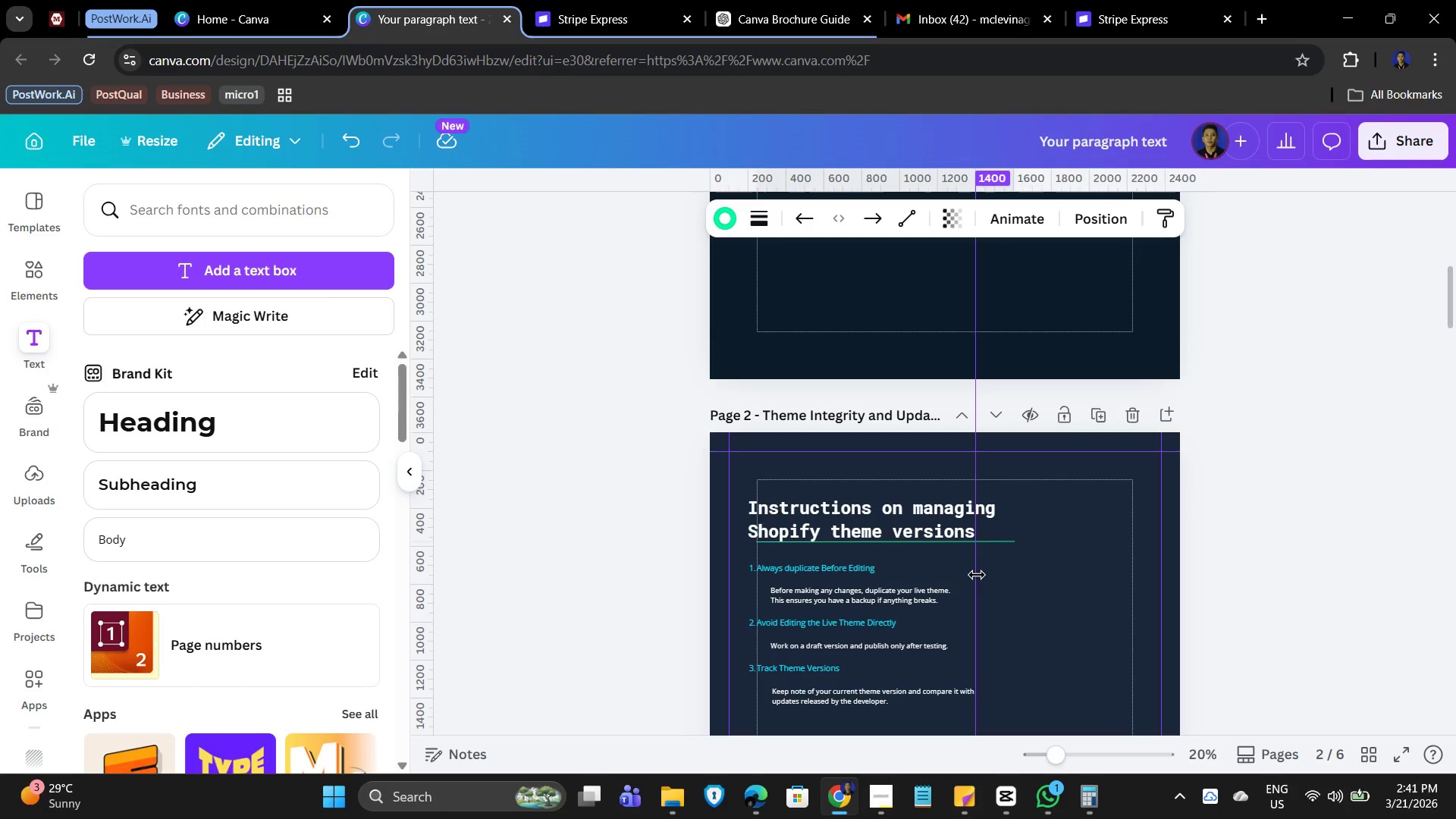 
key(ArrowDown)
 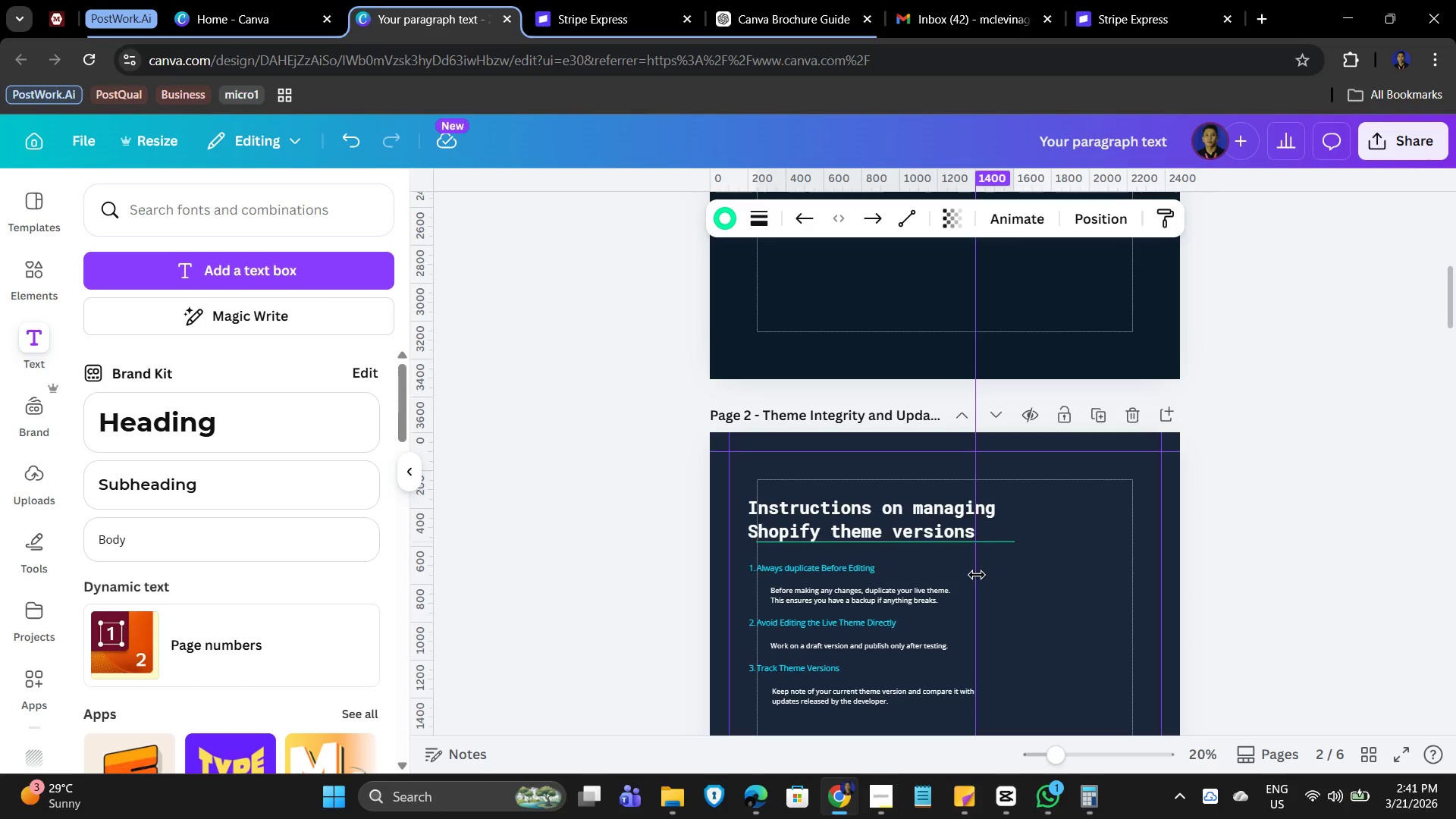 
key(ArrowDown)
 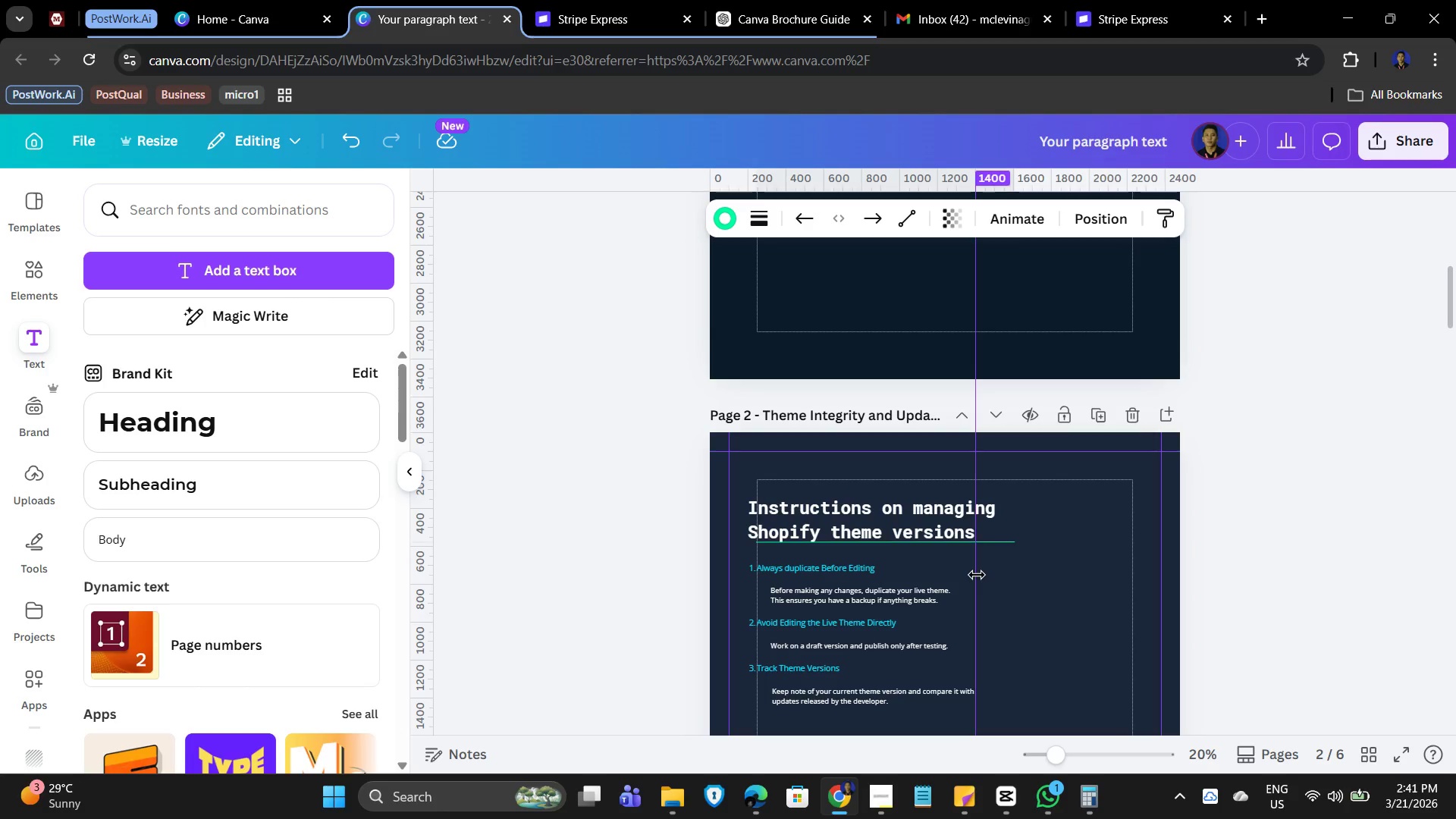 
key(ArrowDown)
 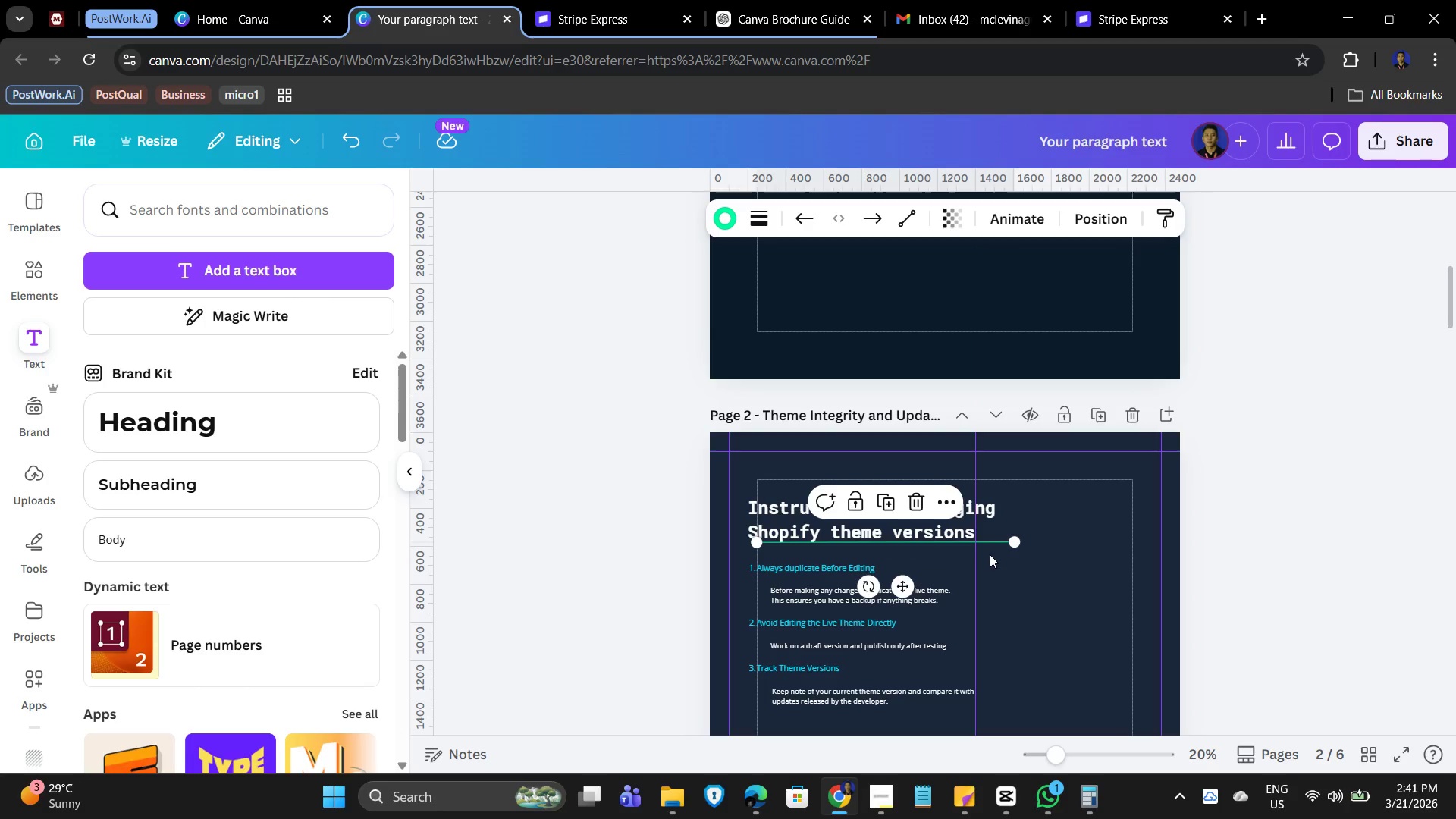 
key(Control+Z)
 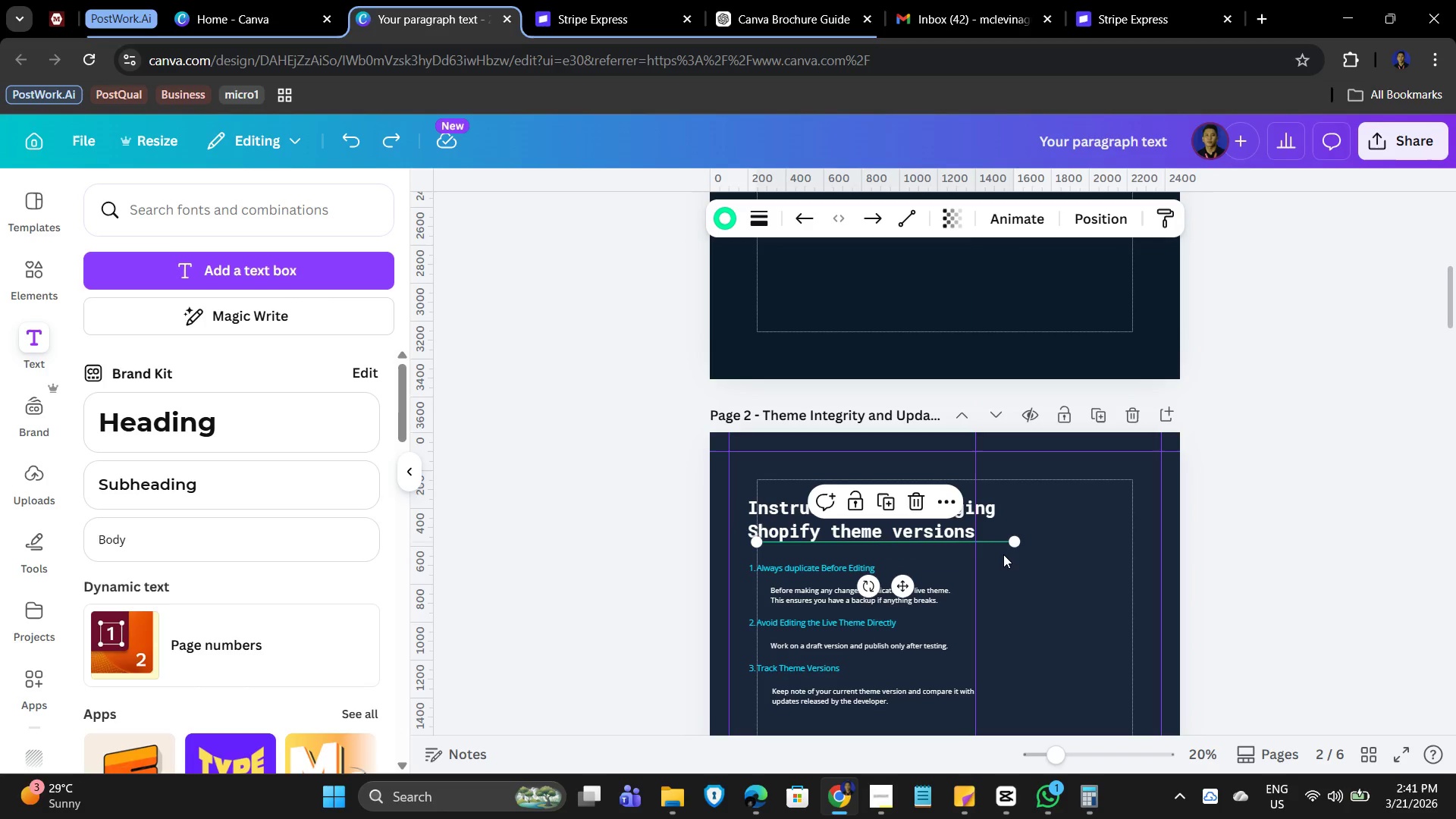 
key(Control+Z)
 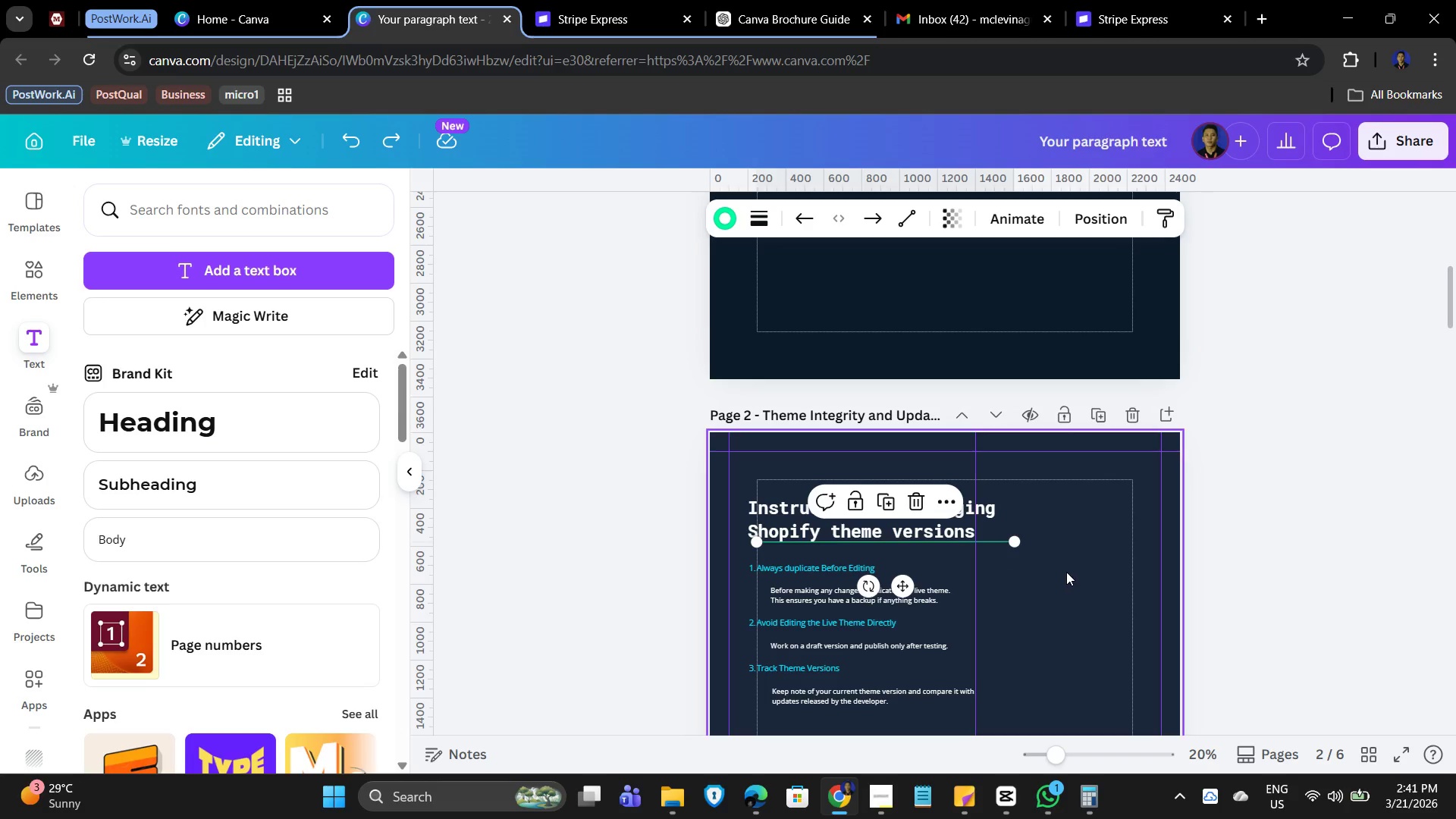 
key(Control+Z)
 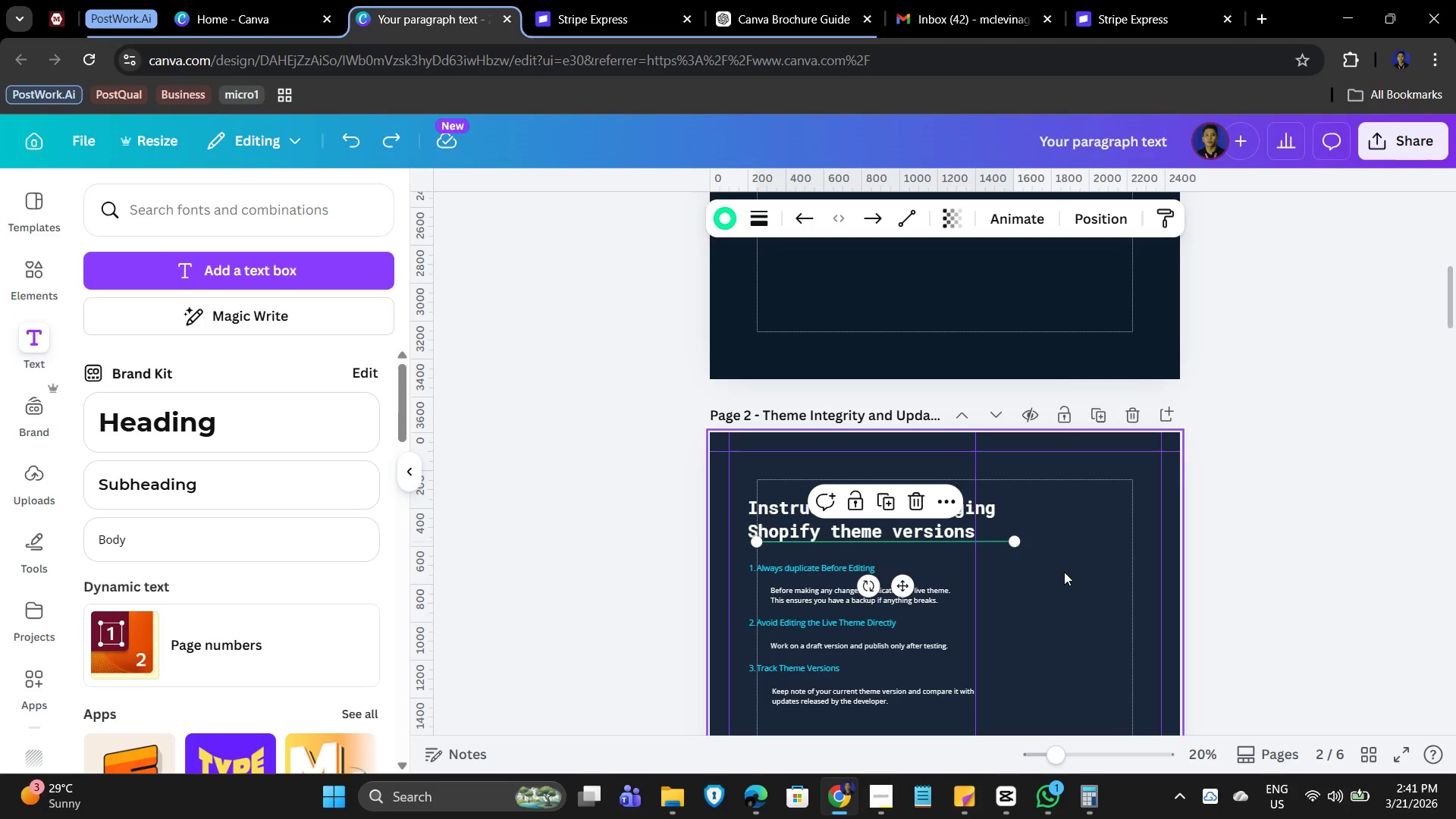 
key(Control+Z)
 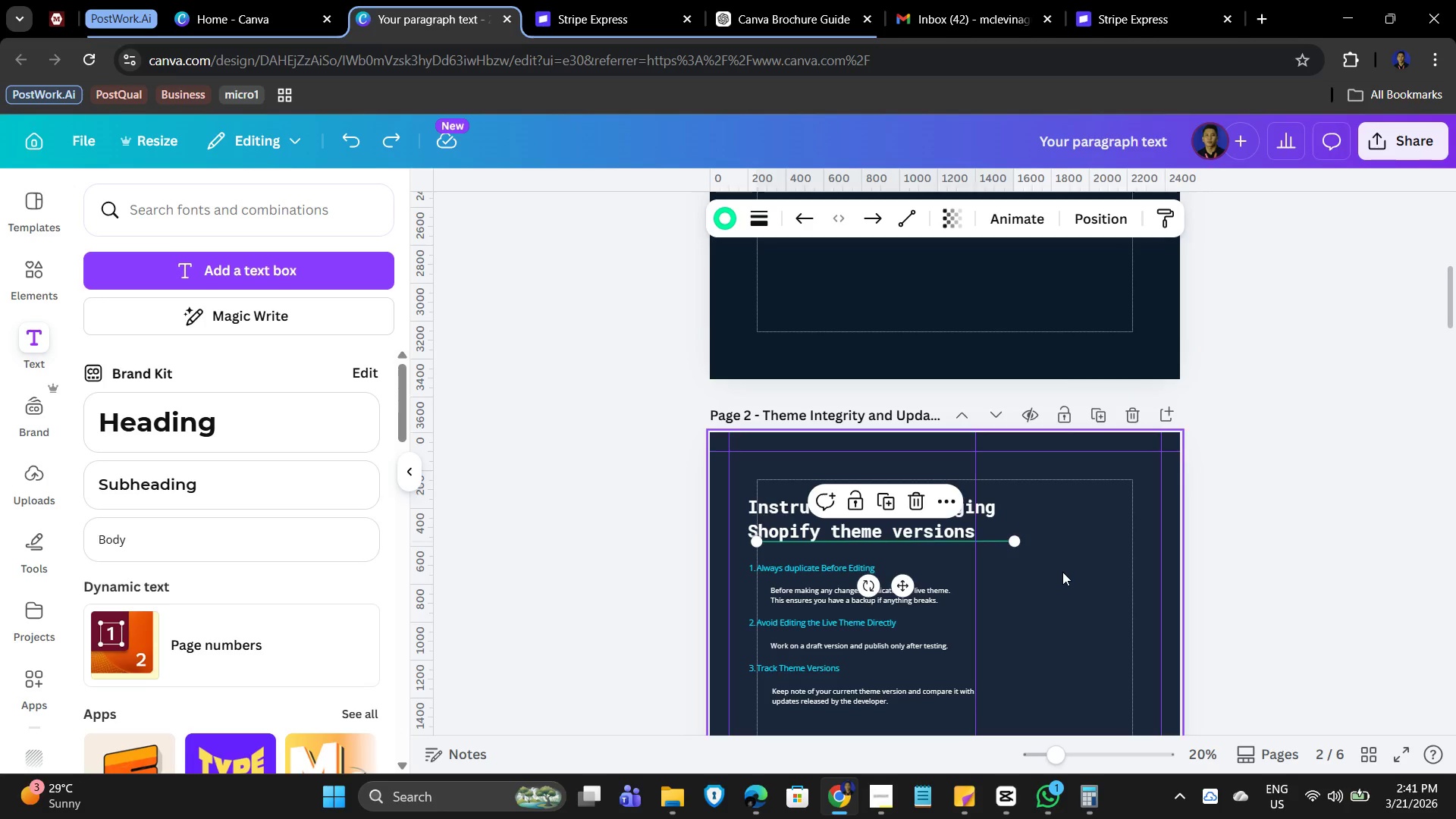 
key(Control+Z)
 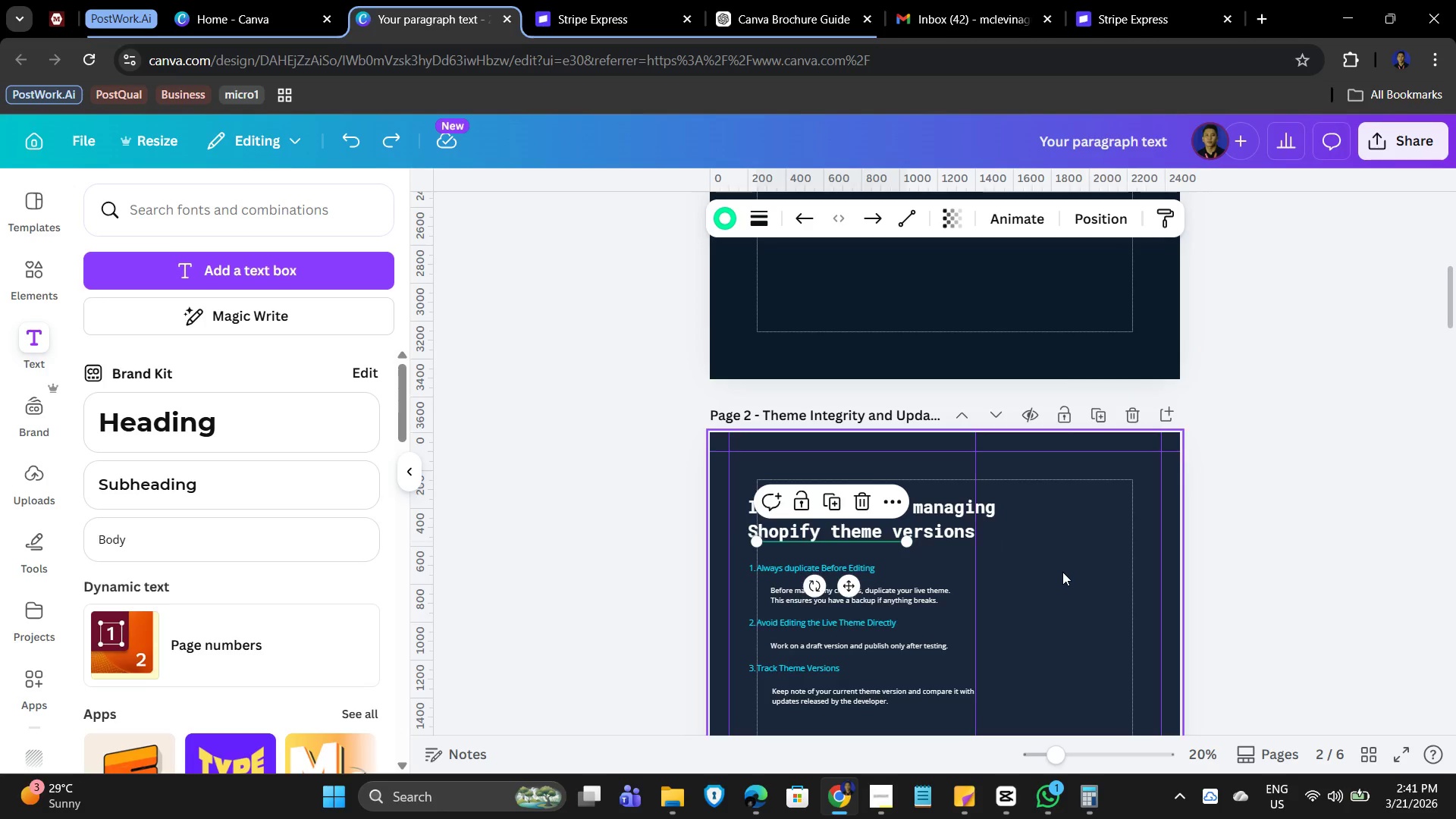 
key(Control+Z)
 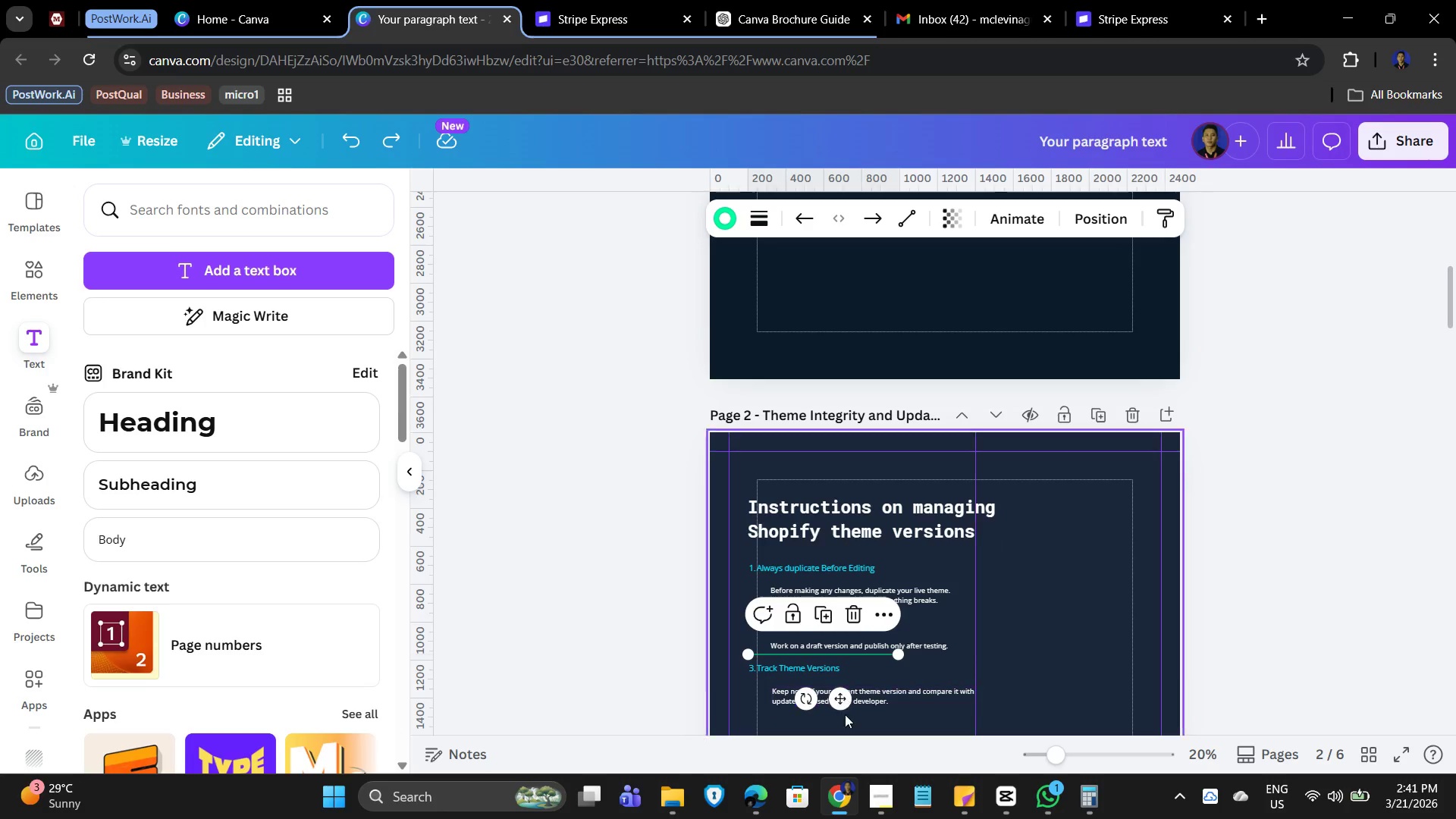 
left_click_drag(start_coordinate=[838, 697], to_coordinate=[839, 588])
 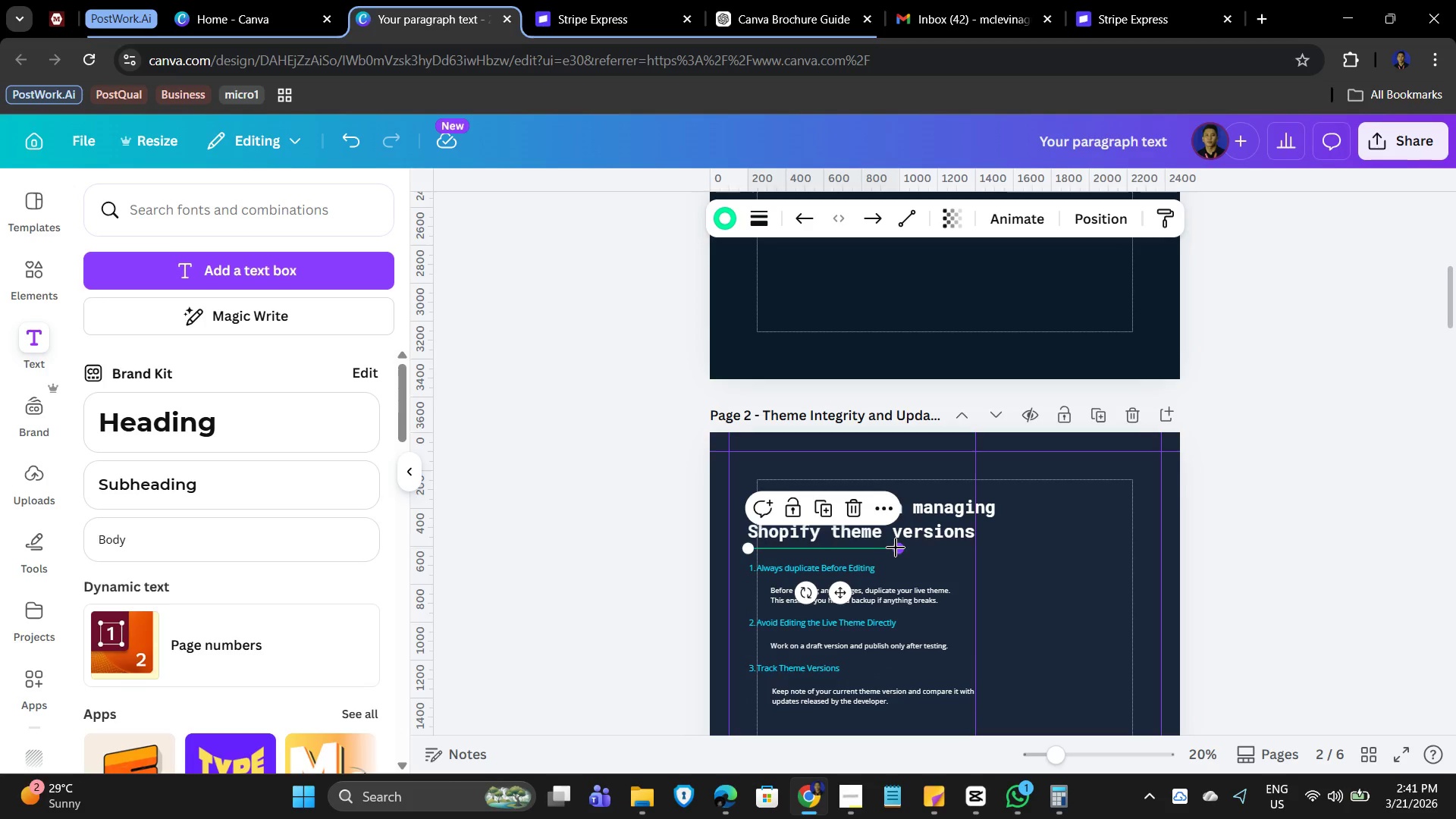 
left_click_drag(start_coordinate=[896, 548], to_coordinate=[1004, 554])
 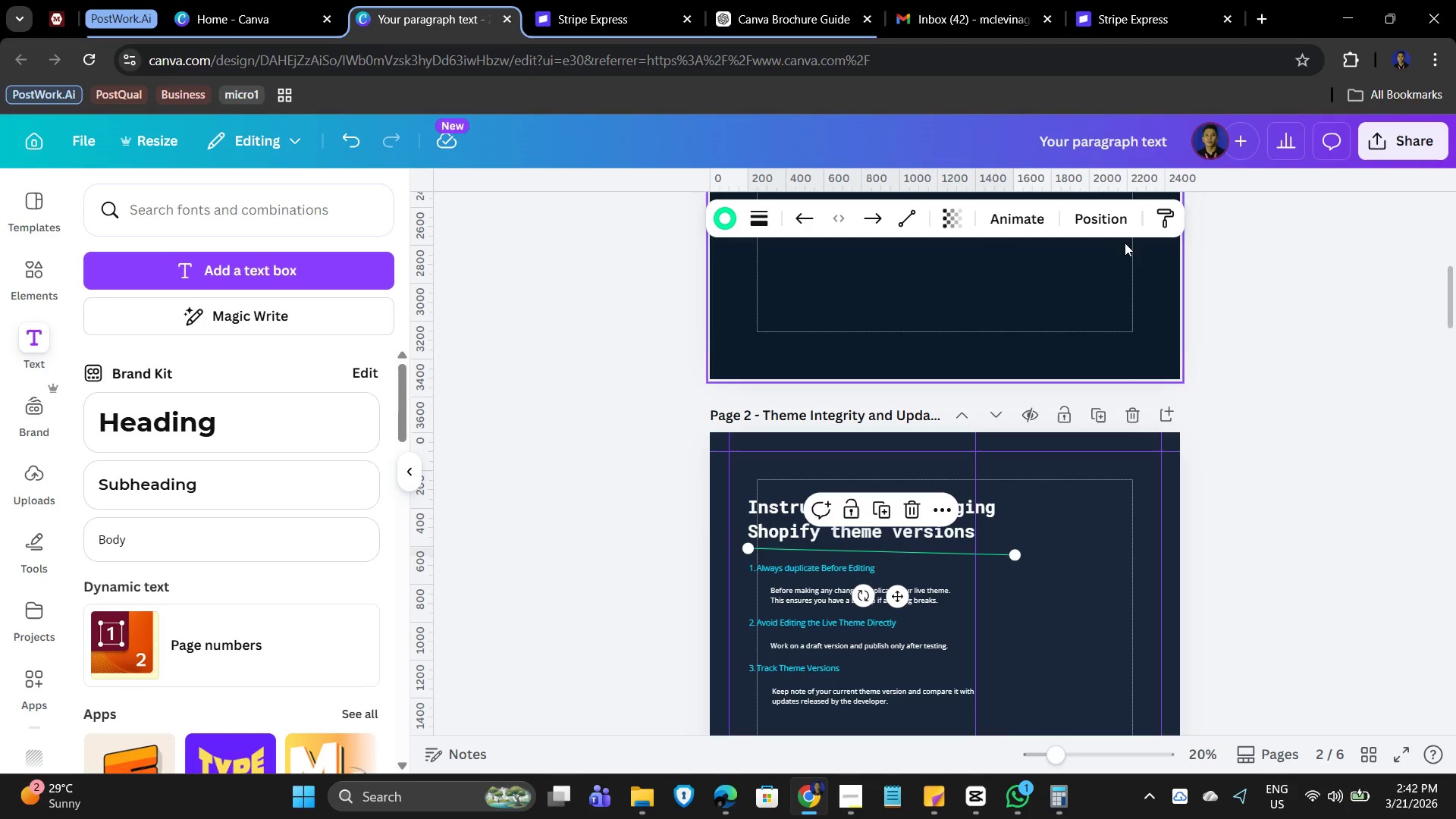 
left_click([1108, 218])
 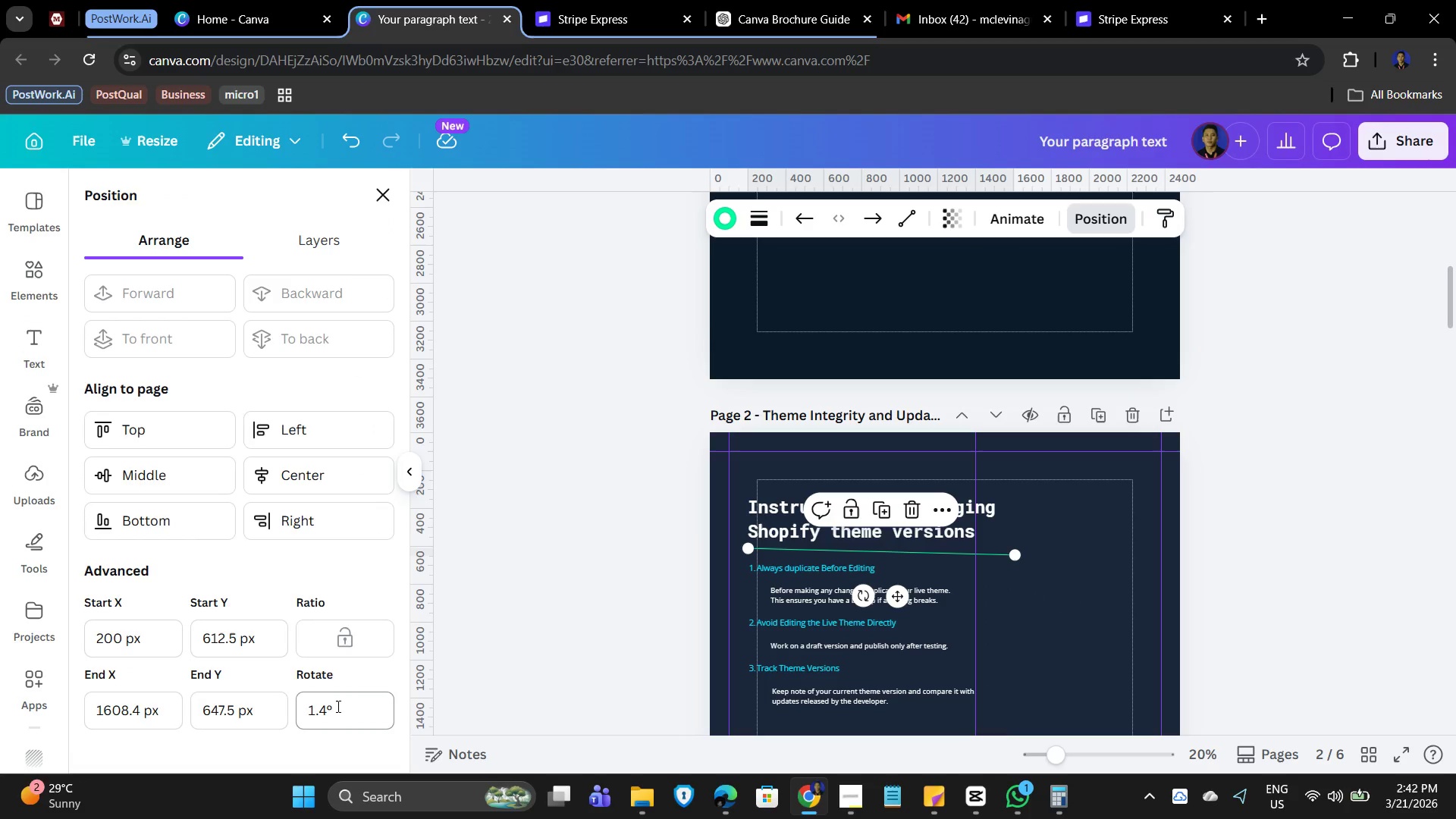 
left_click_drag(start_coordinate=[332, 711], to_coordinate=[299, 711])
 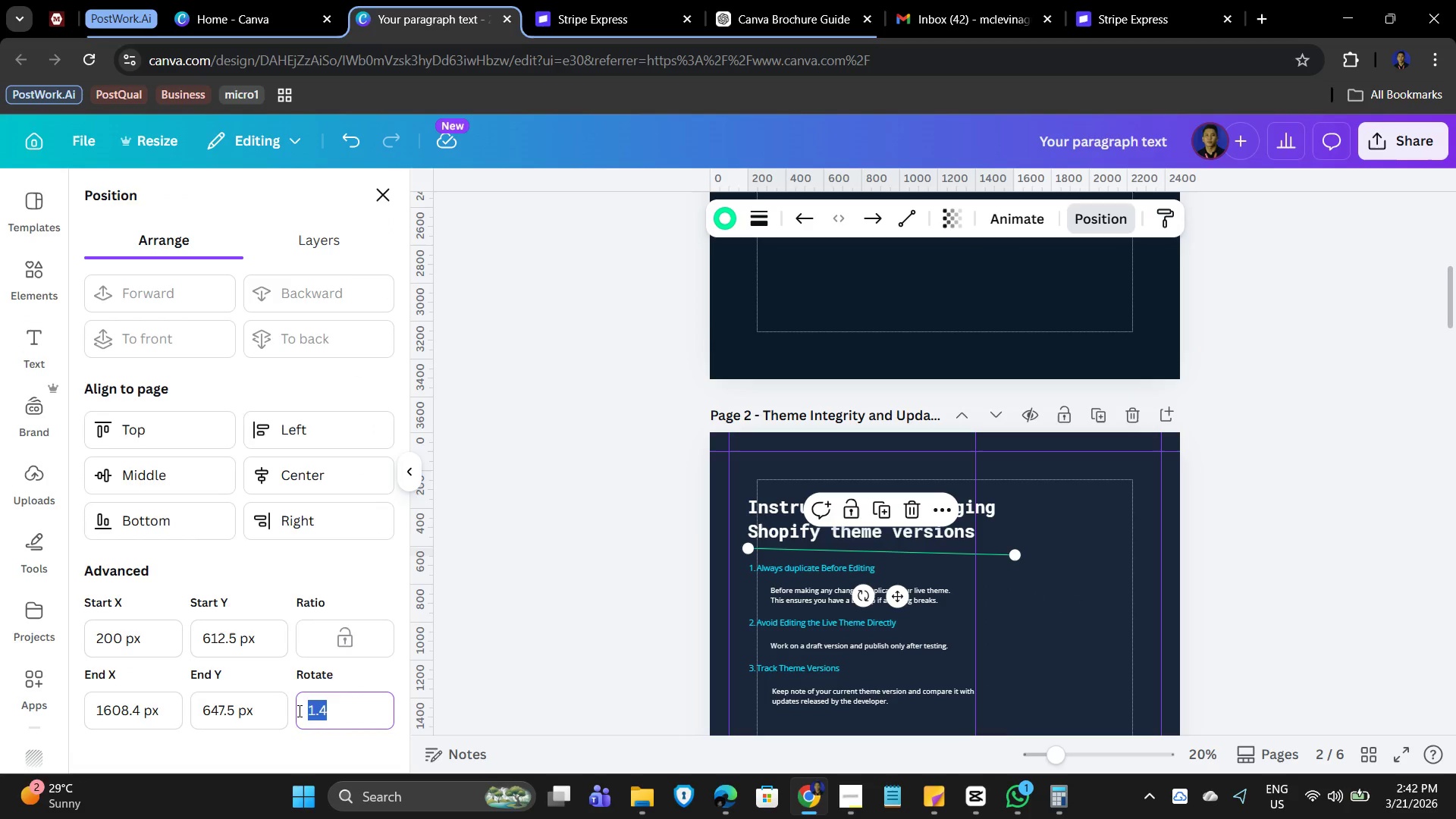 
key(Numpad0)
 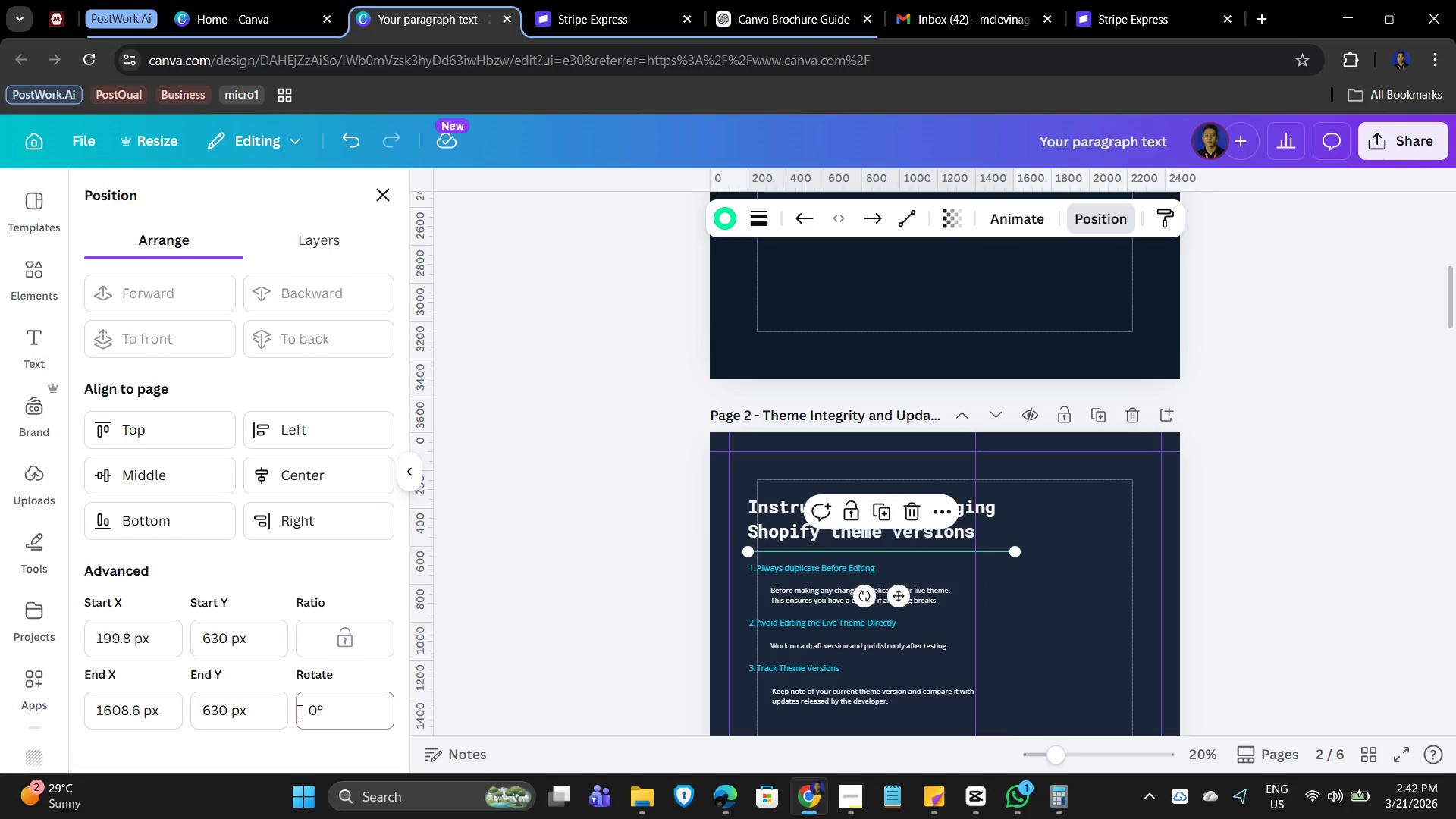 
key(NumpadEnter)
 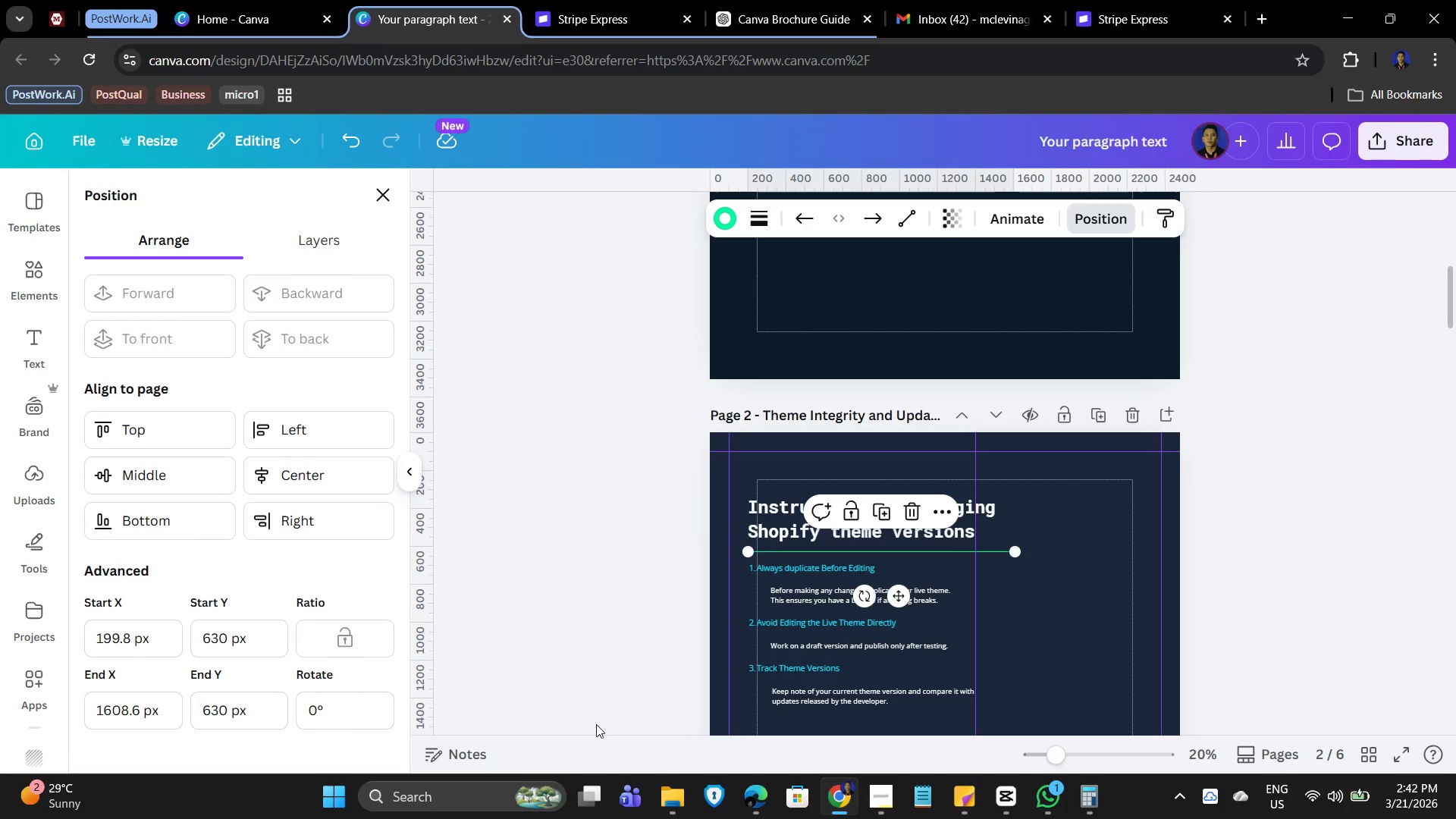 
left_click([1027, 645])
 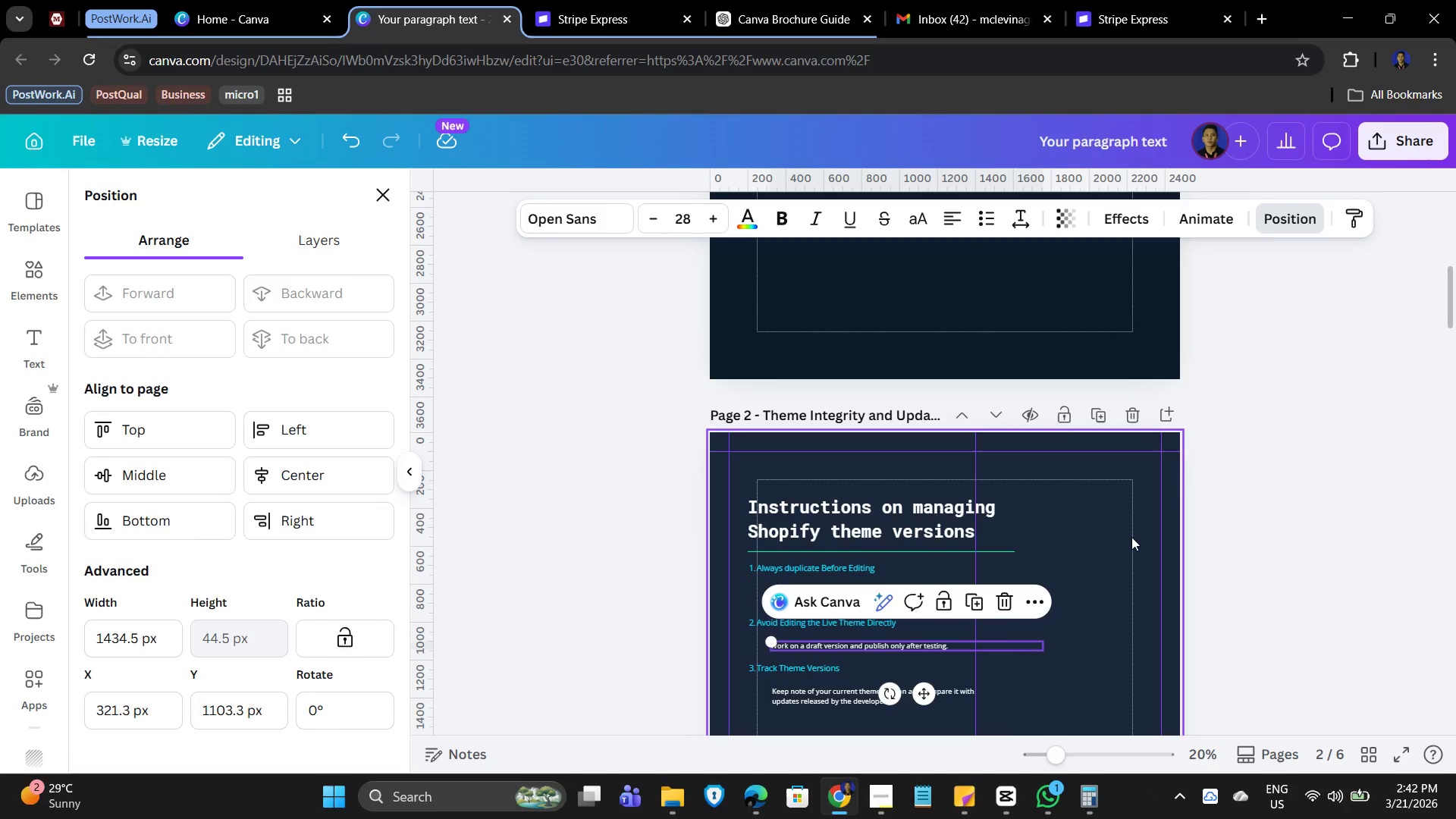 
left_click([1130, 534])
 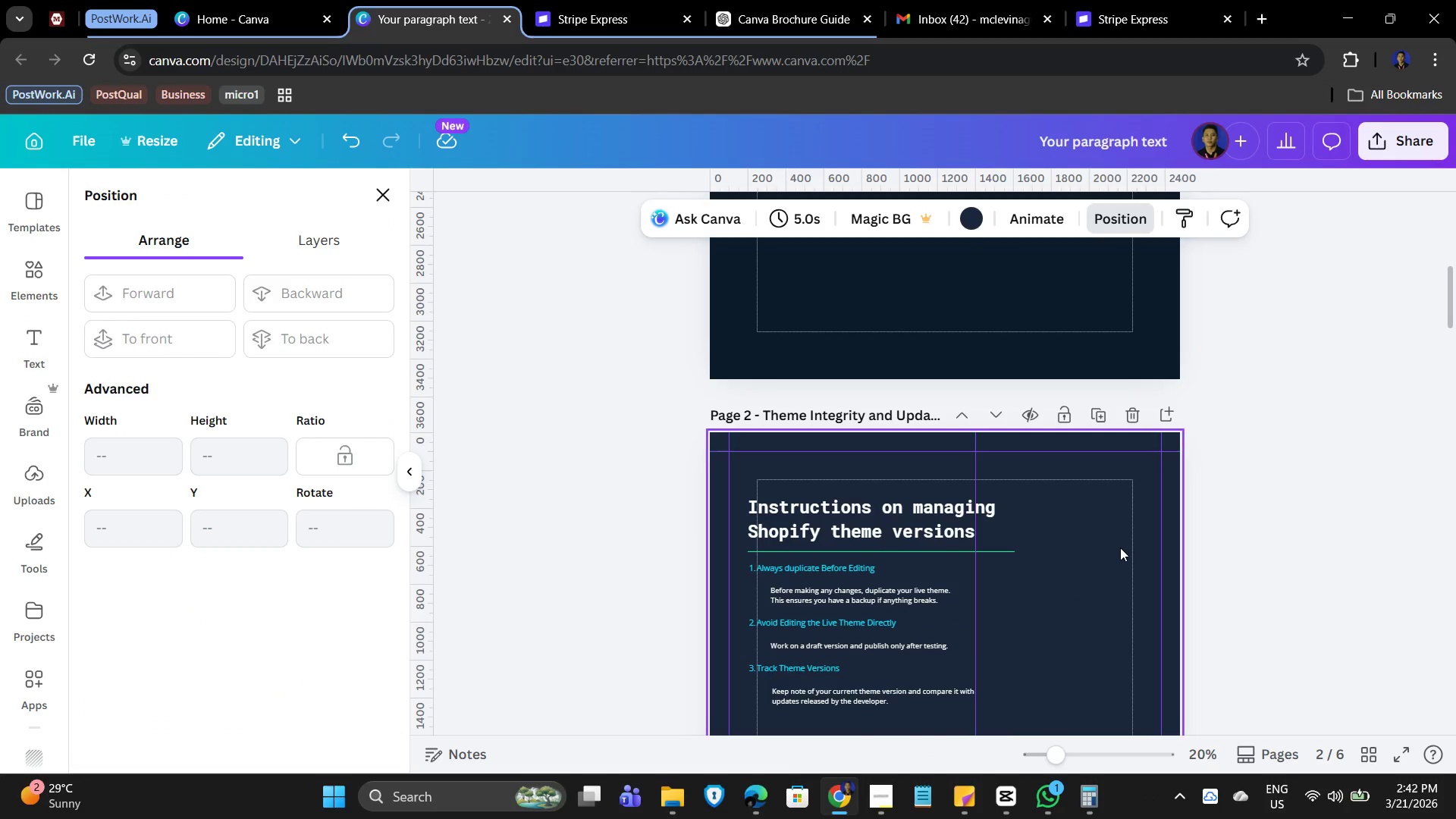 
scroll: coordinate [1120, 548], scroll_direction: down, amount: 2.0
 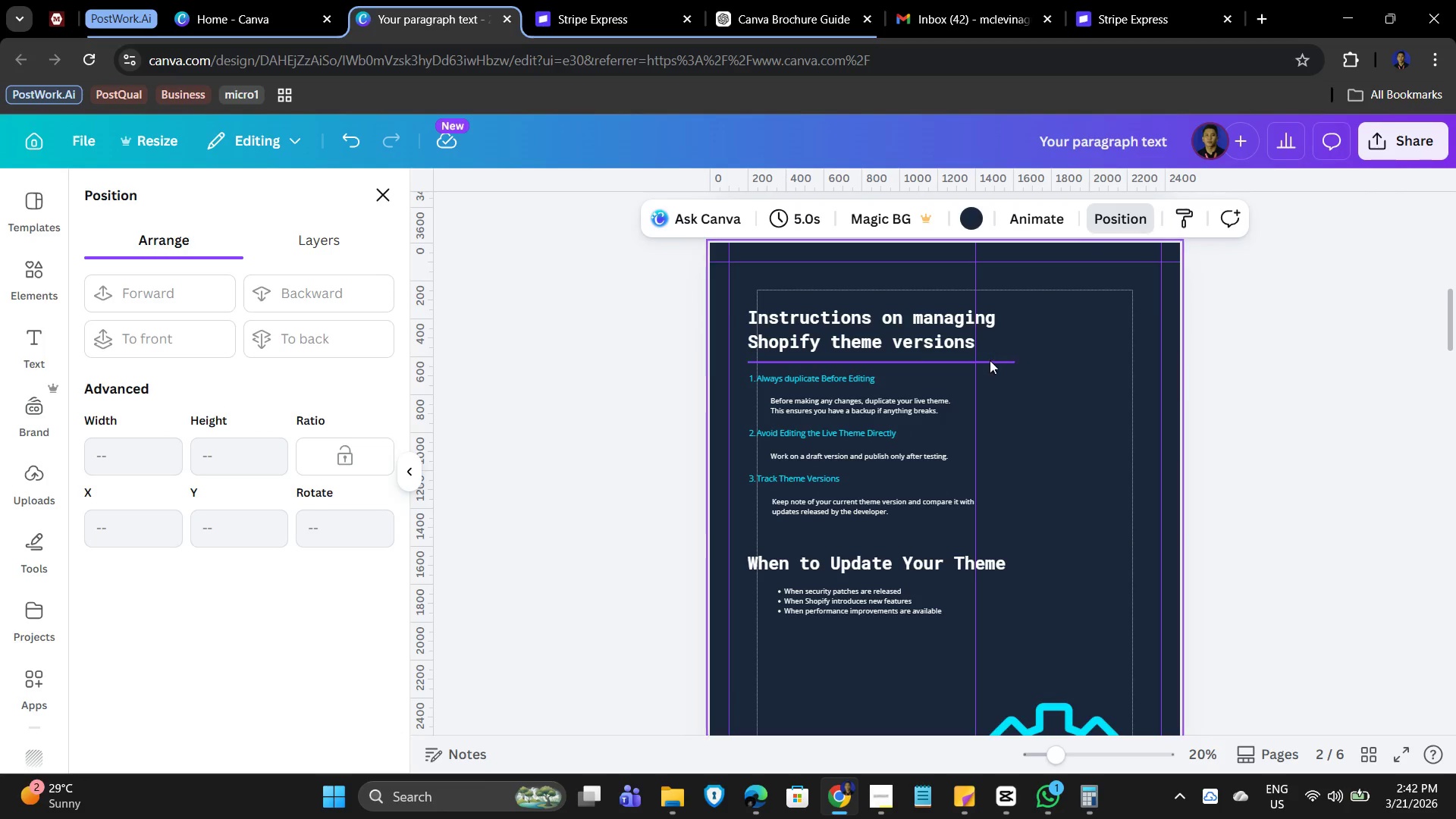 
left_click([994, 360])
 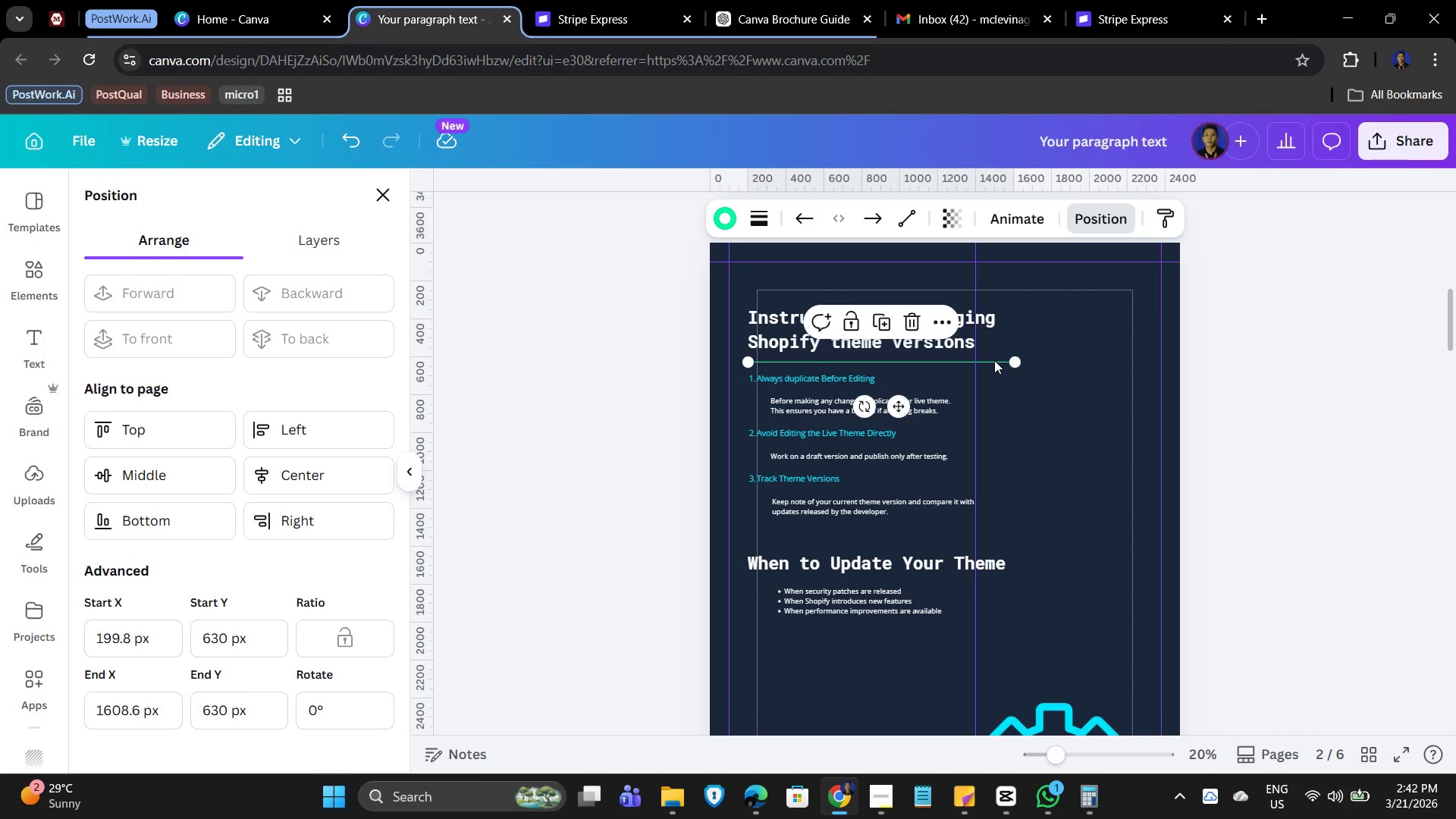 
hold_key(key=ControlLeft, duration=1.52)
 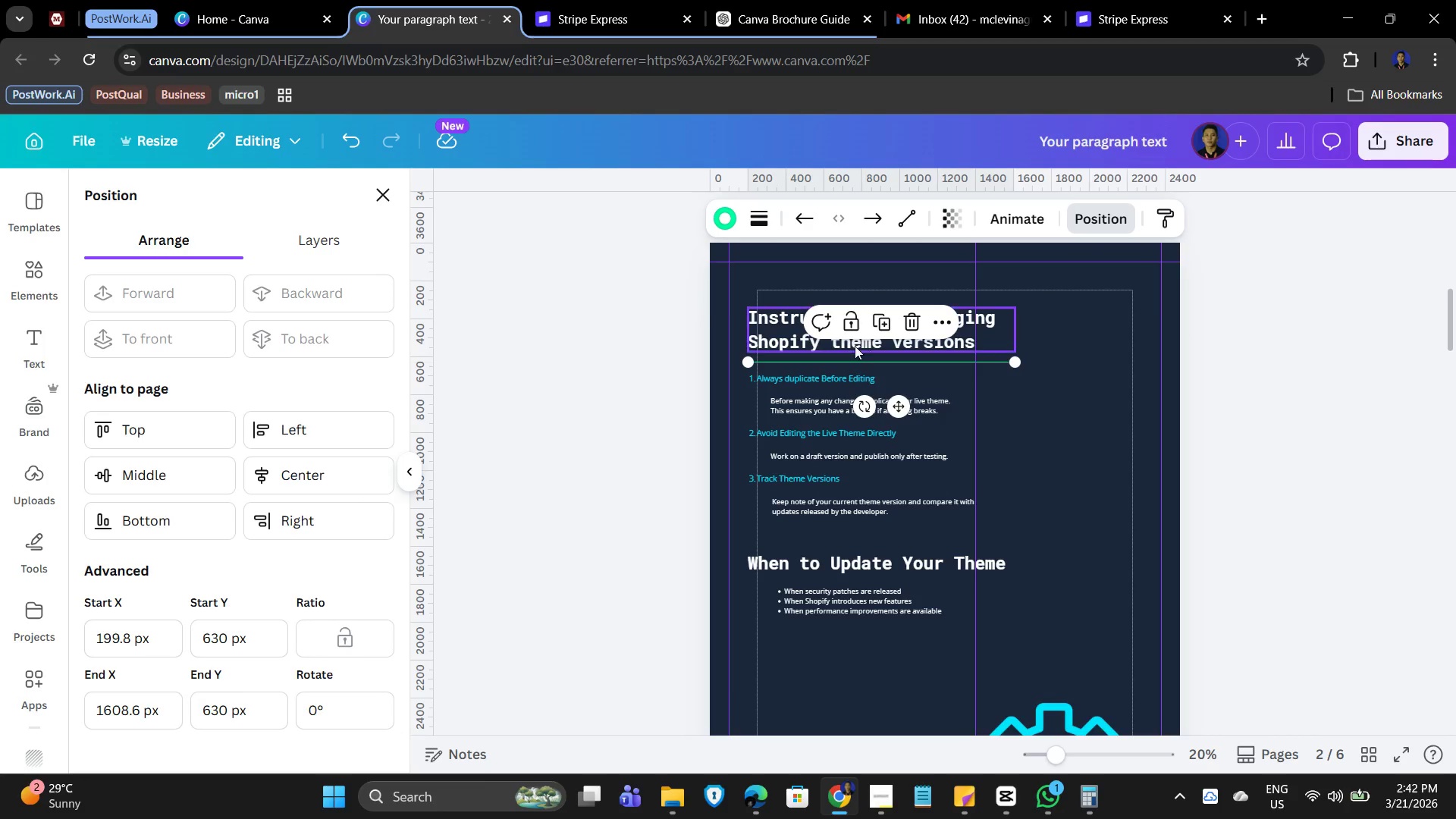 
key(Control+ControlLeft)
 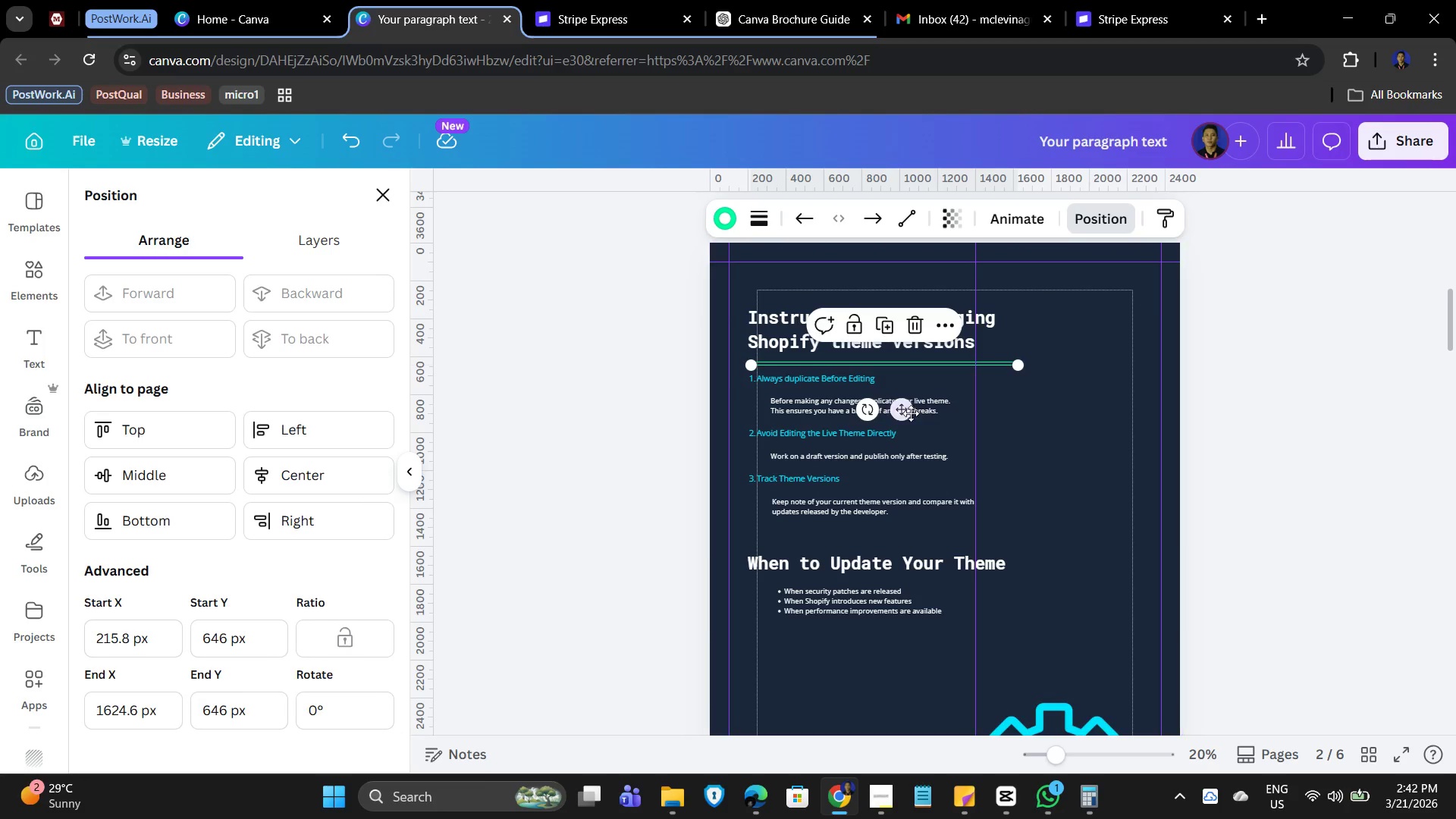 
left_click_drag(start_coordinate=[901, 407], to_coordinate=[904, 644])
 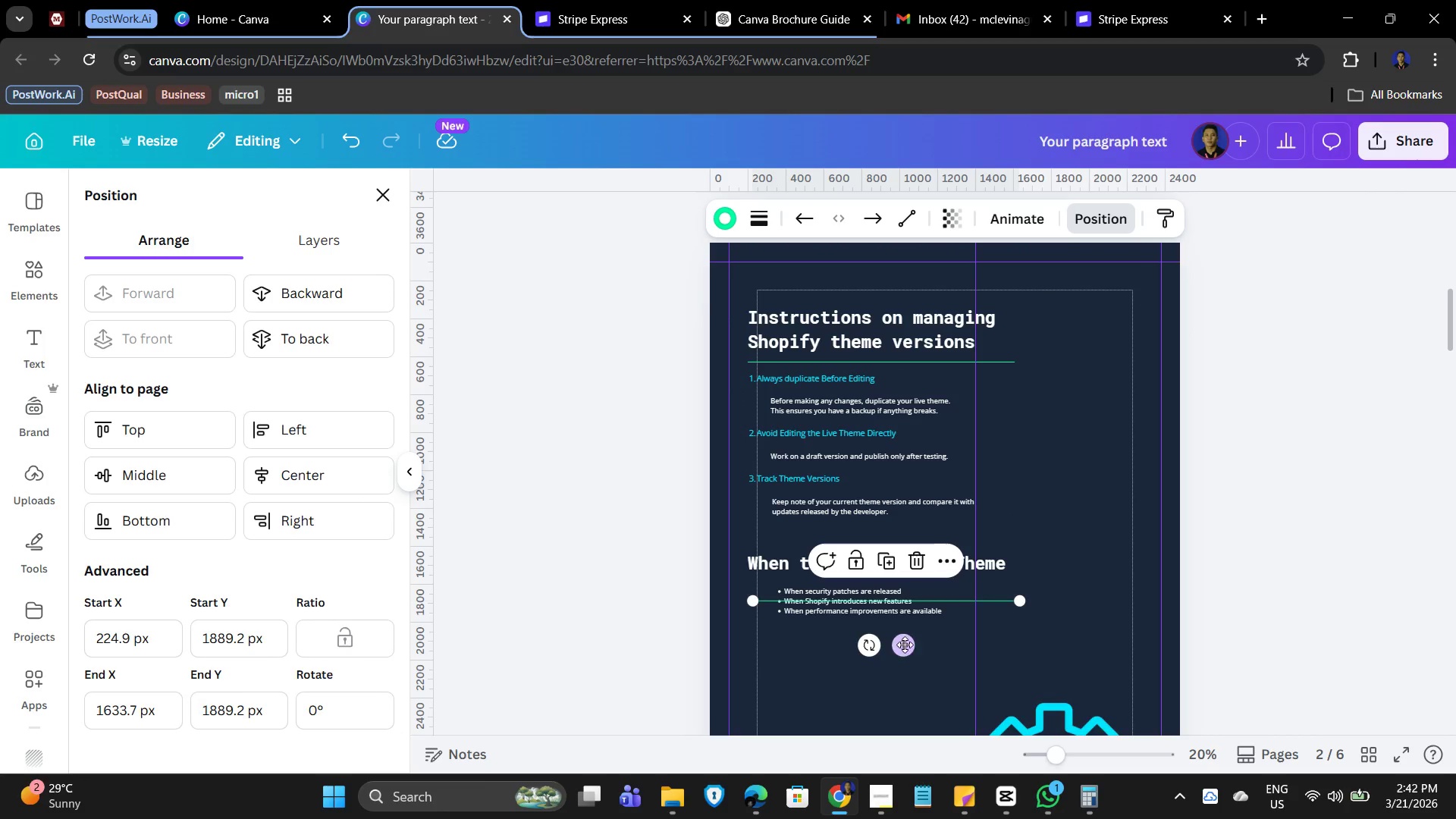 
left_click_drag(start_coordinate=[905, 647], to_coordinate=[900, 627])
 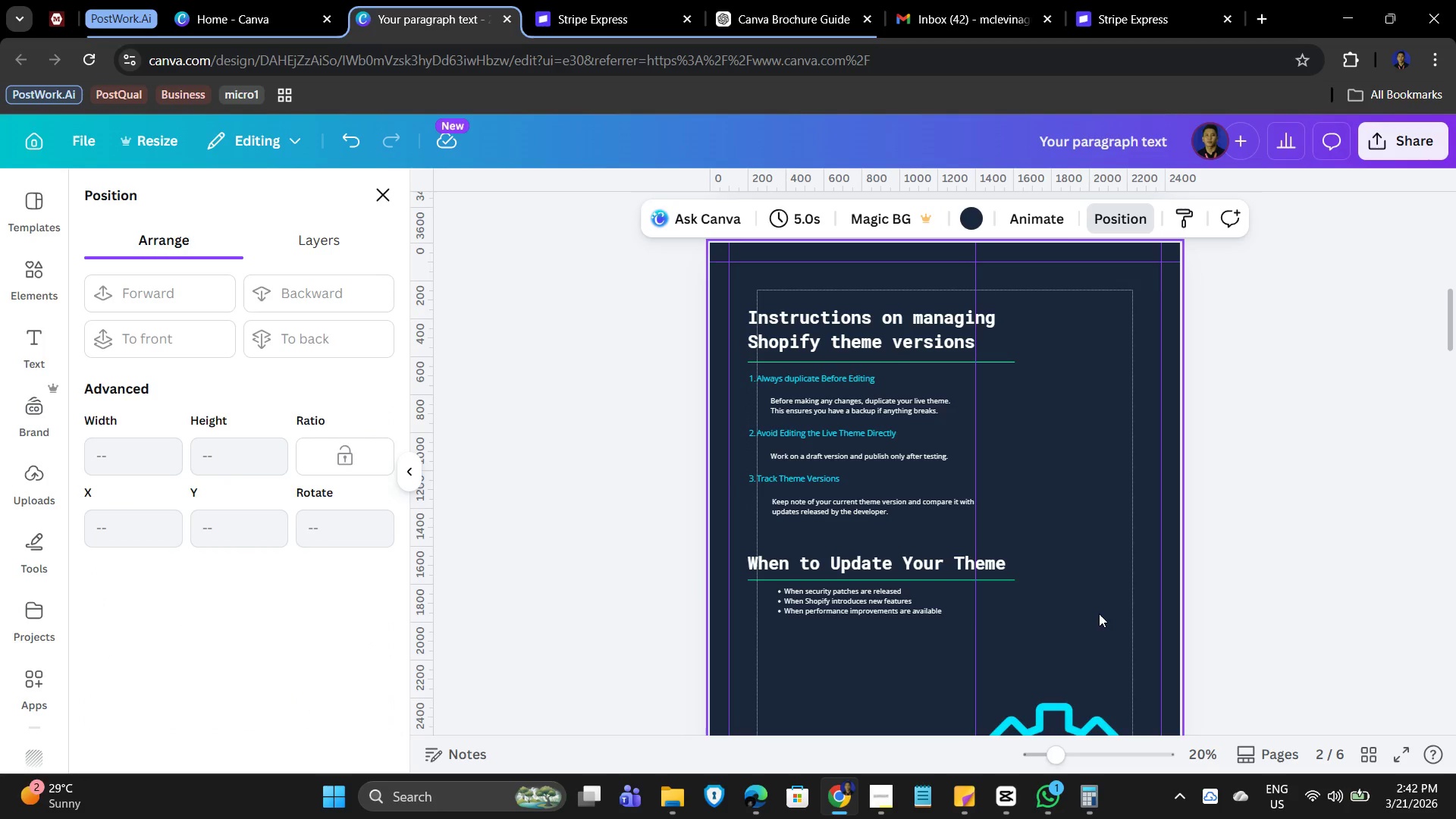 
hold_key(key=ControlLeft, duration=0.33)
scroll: coordinate [1047, 557], scroll_direction: down, amount: 5.0
 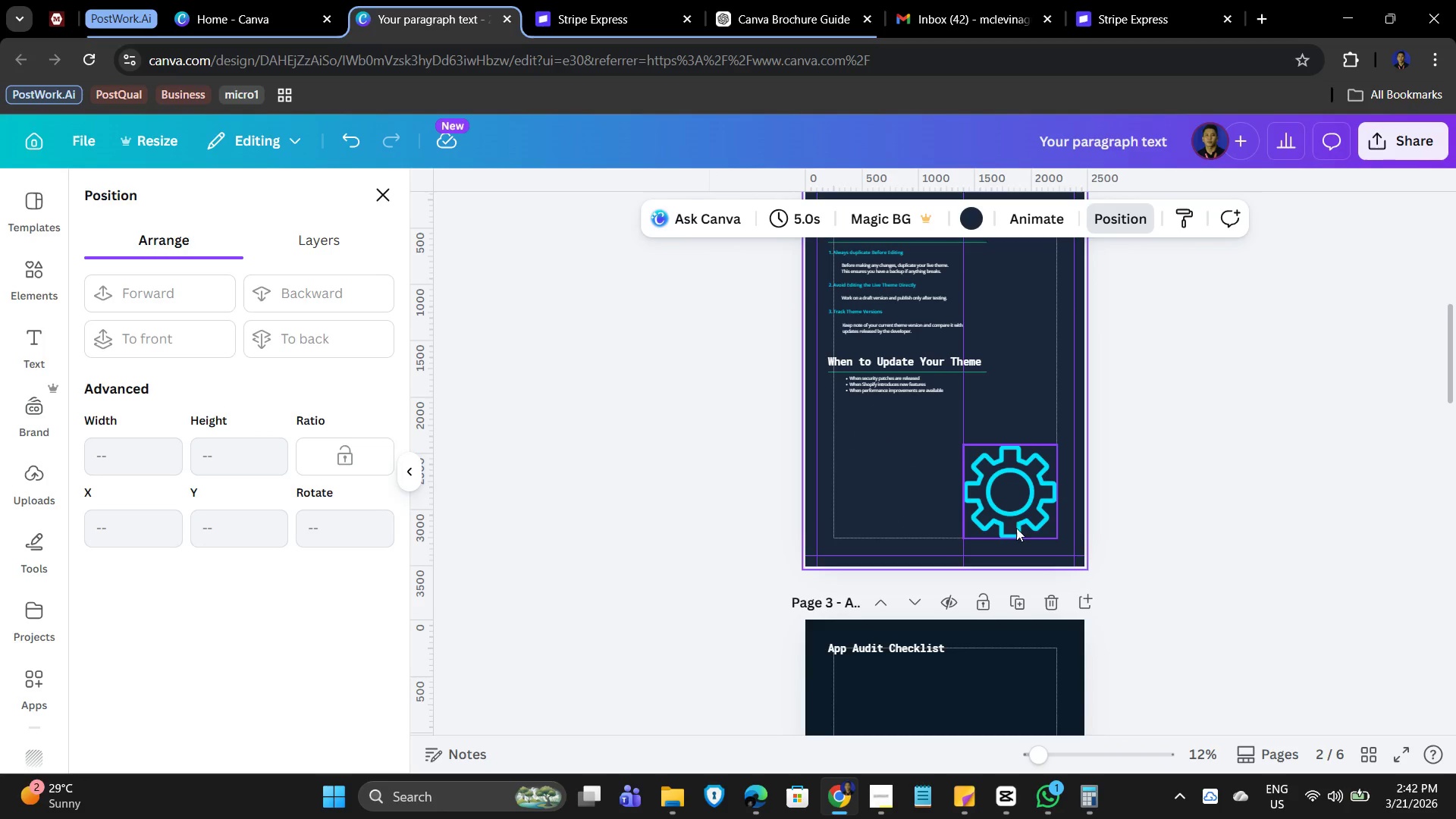 
left_click([1006, 492])
 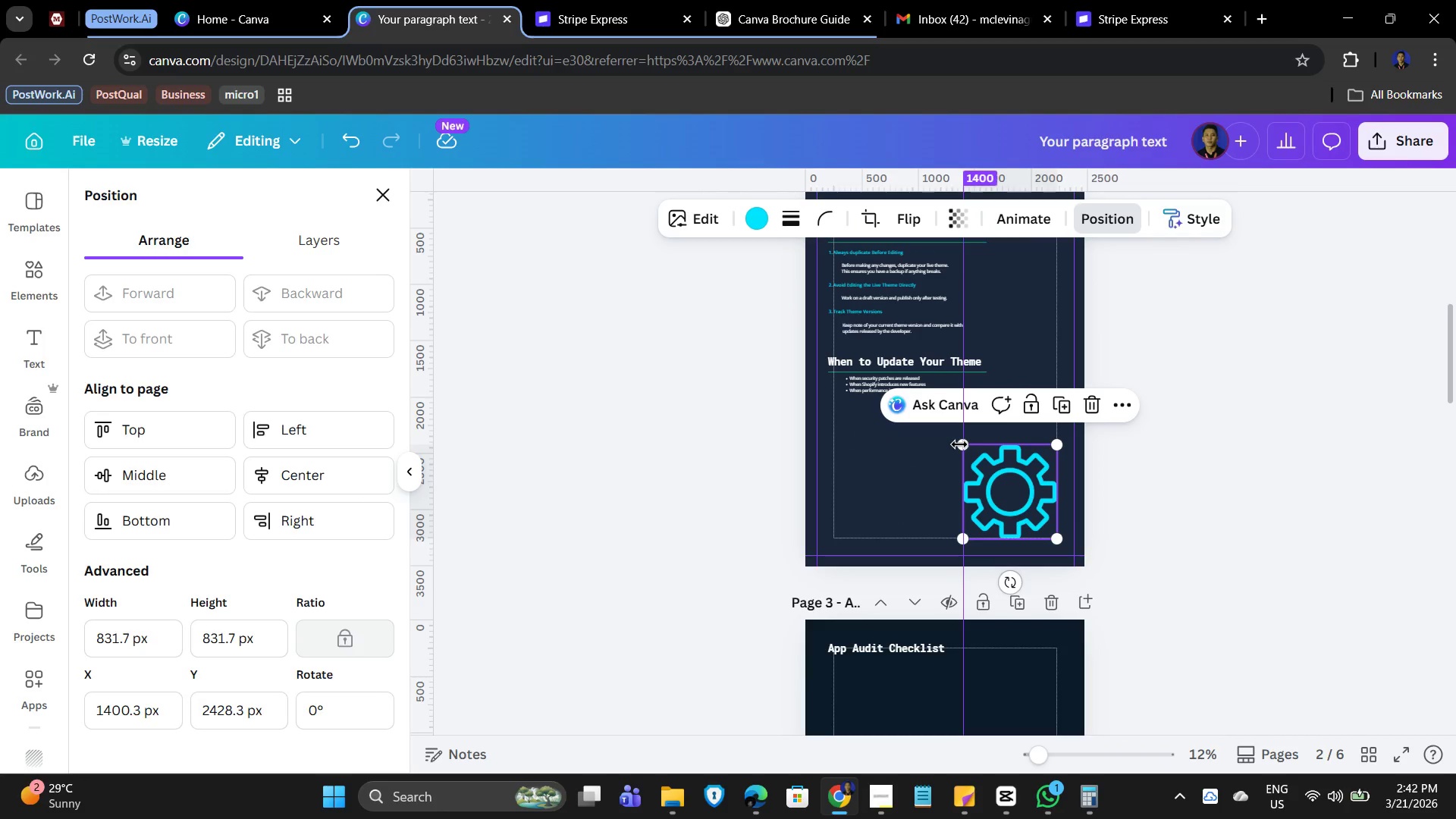 
left_click_drag(start_coordinate=[958, 444], to_coordinate=[900, 429])
 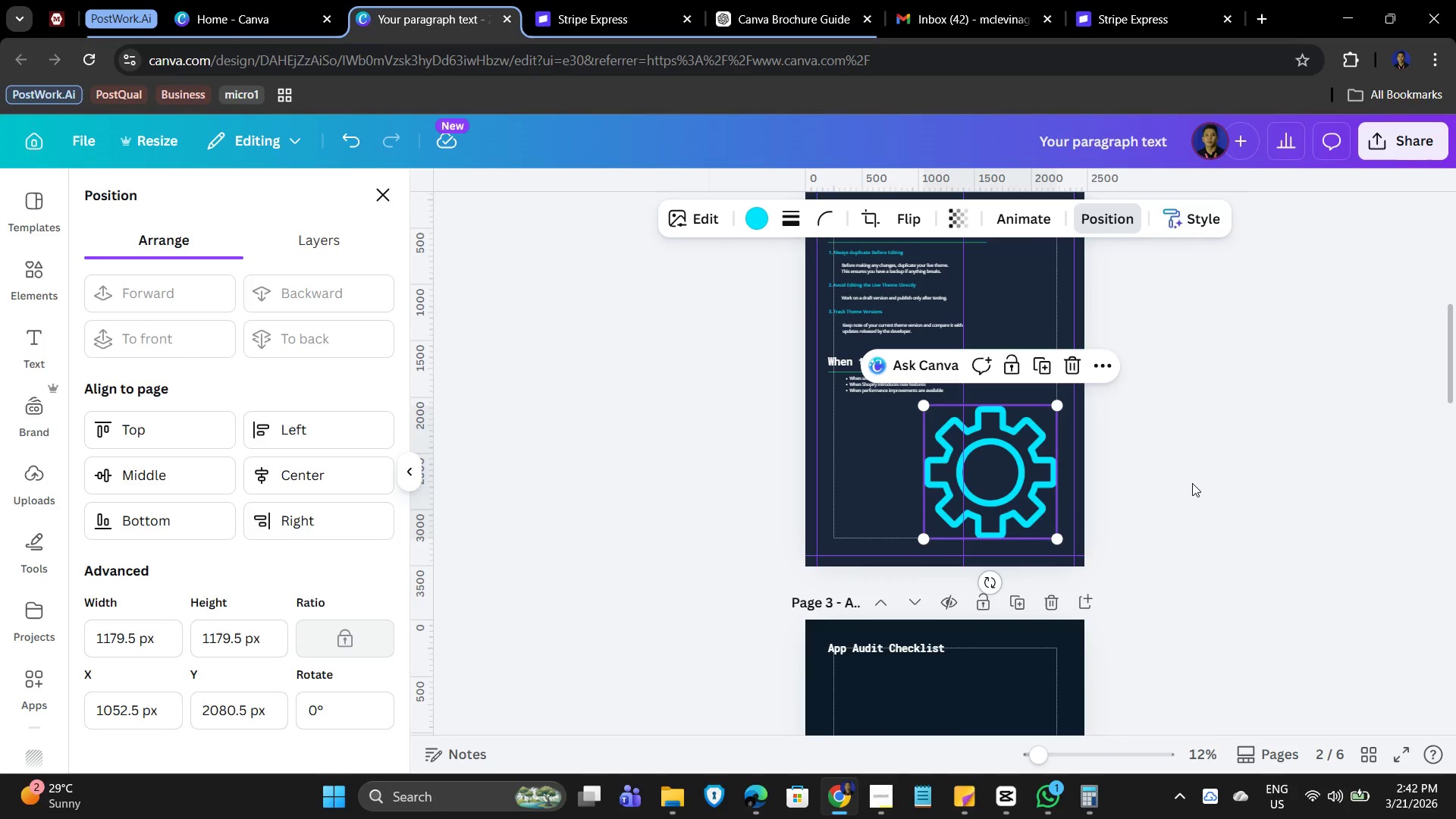 
left_click([1195, 484])
 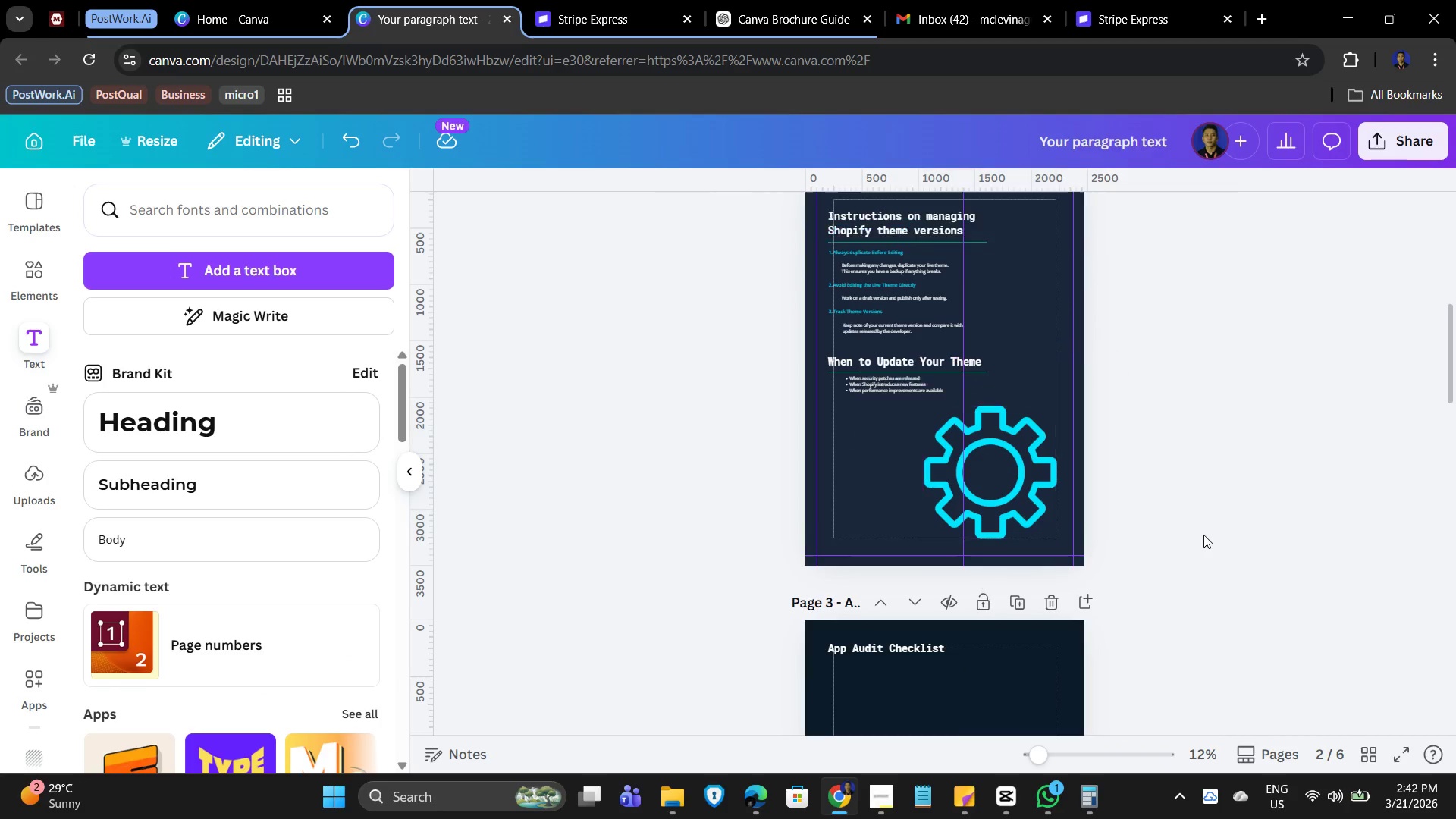 
hold_key(key=ControlLeft, duration=1.2)
 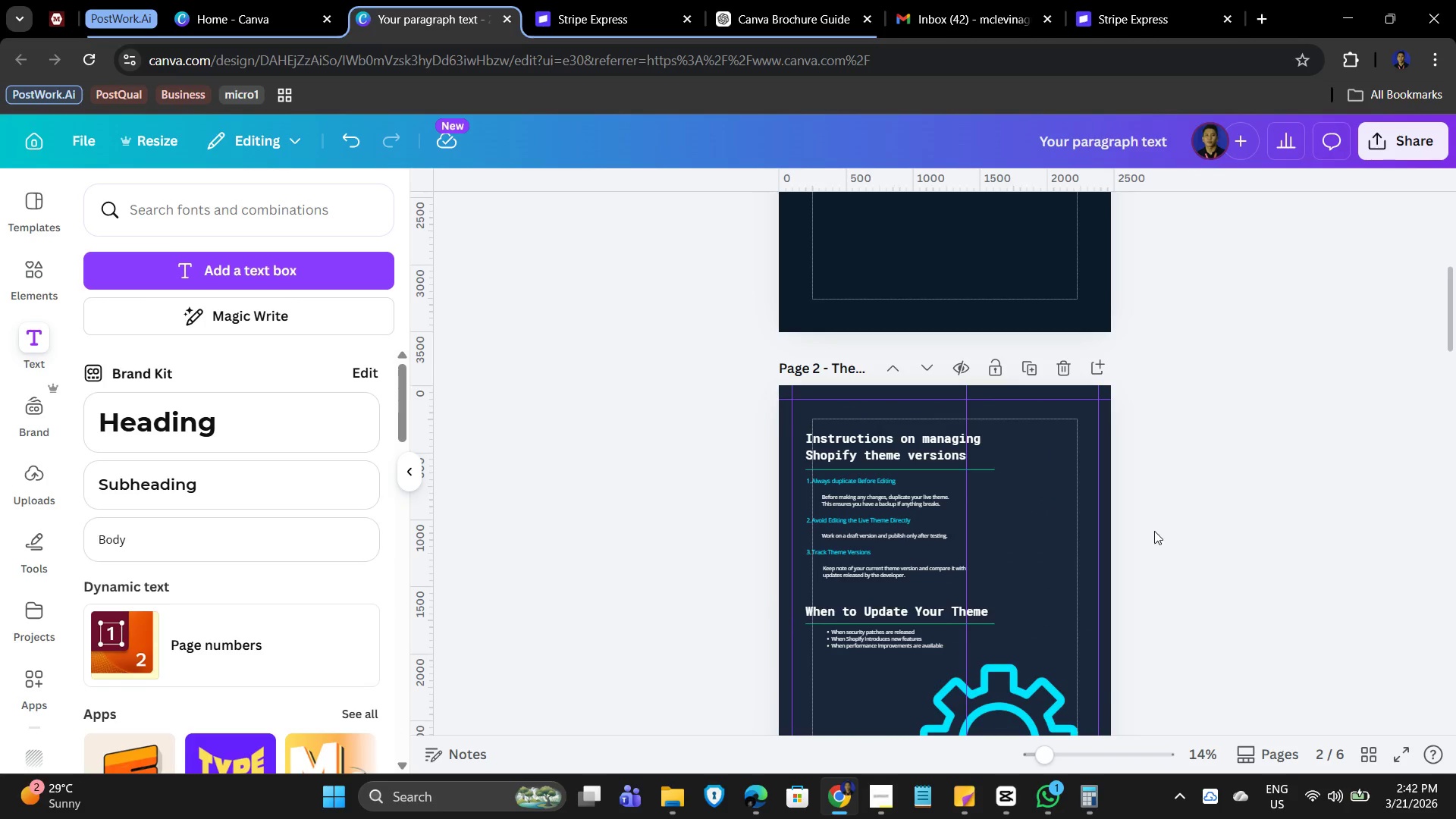 
hold_key(key=ControlLeft, duration=7.27)
 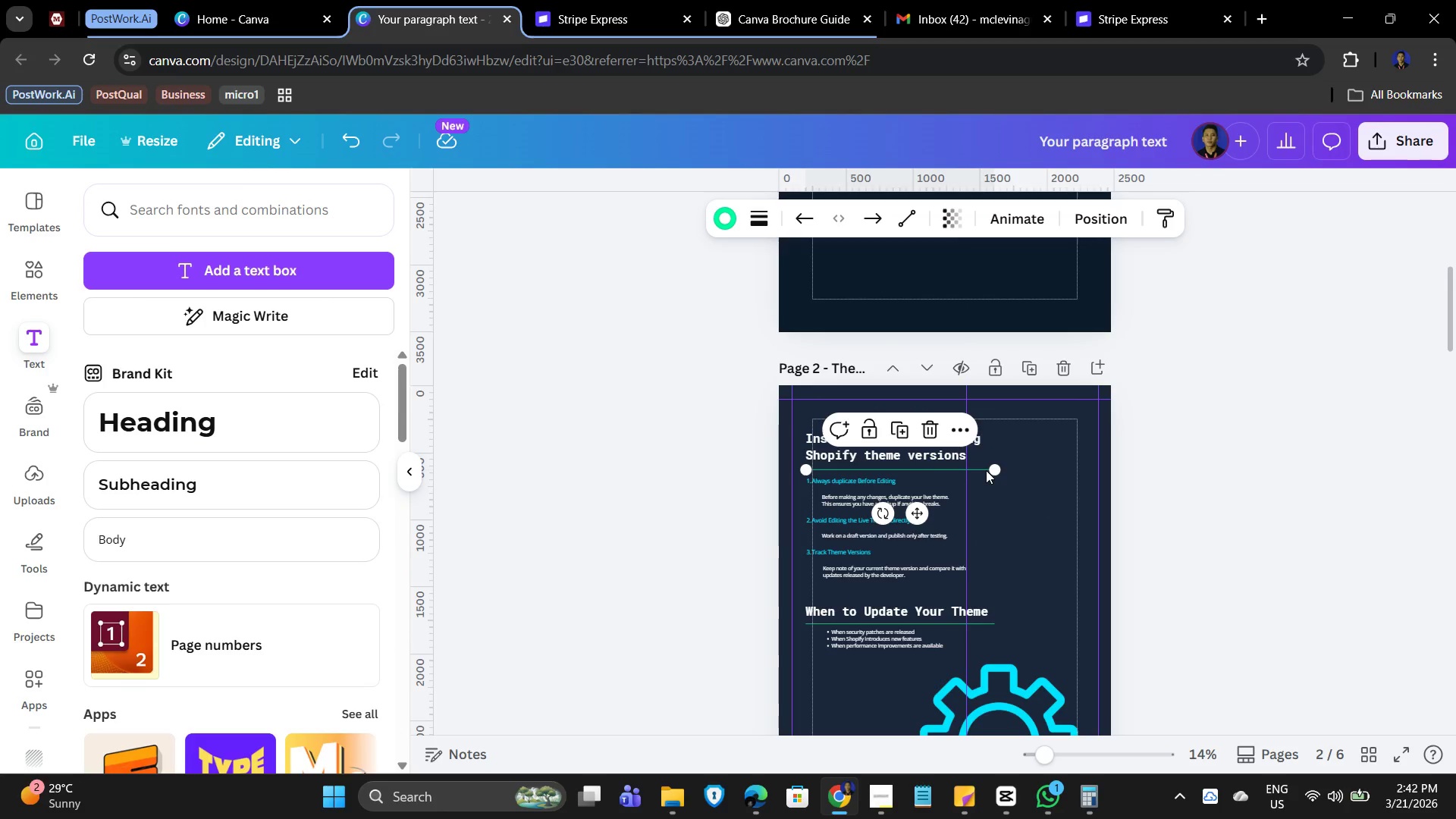 
scroll: coordinate [1159, 542], scroll_direction: none, amount: 0.0
 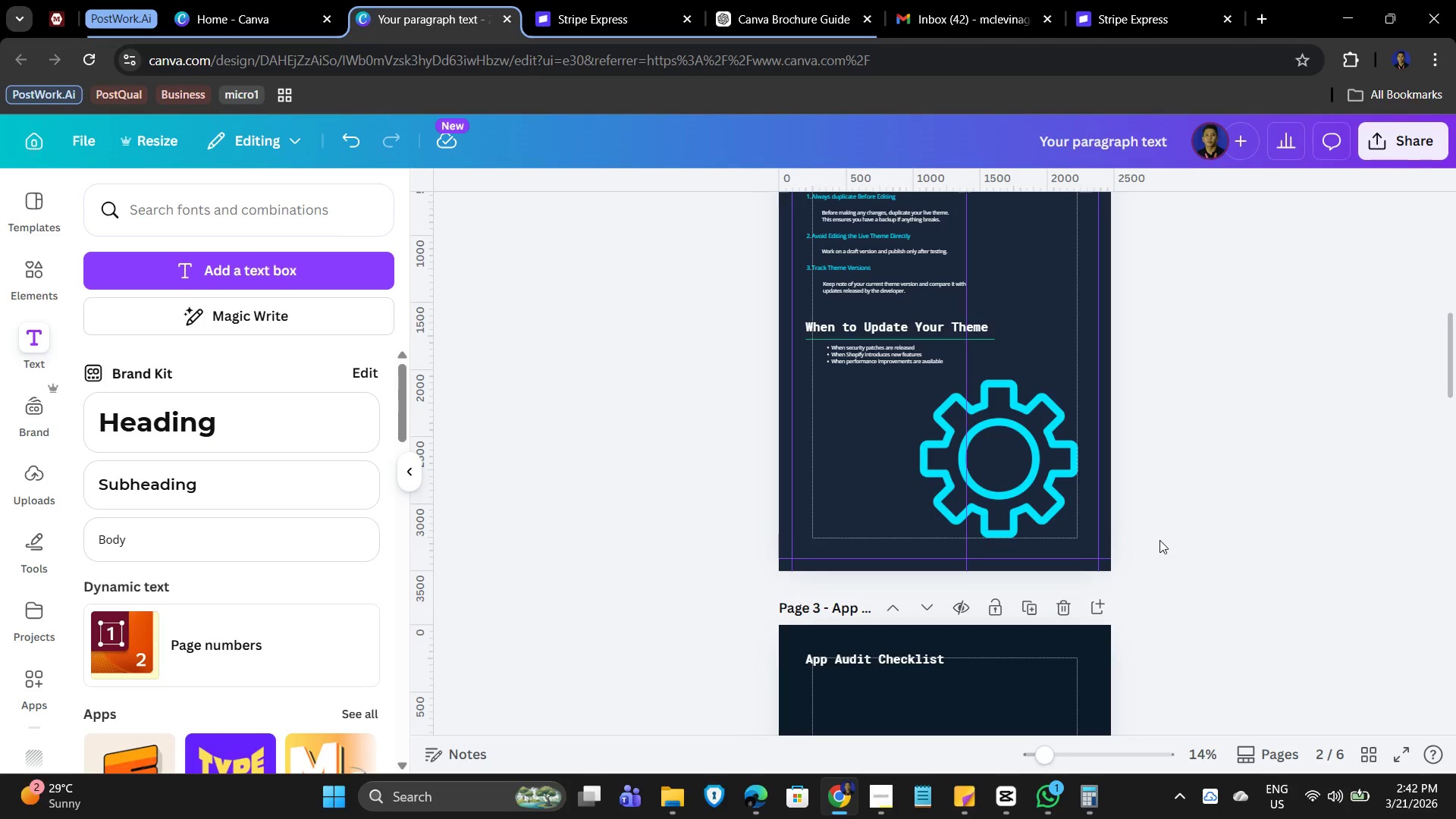 
scroll: coordinate [1159, 537], scroll_direction: up, amount: 3.0
 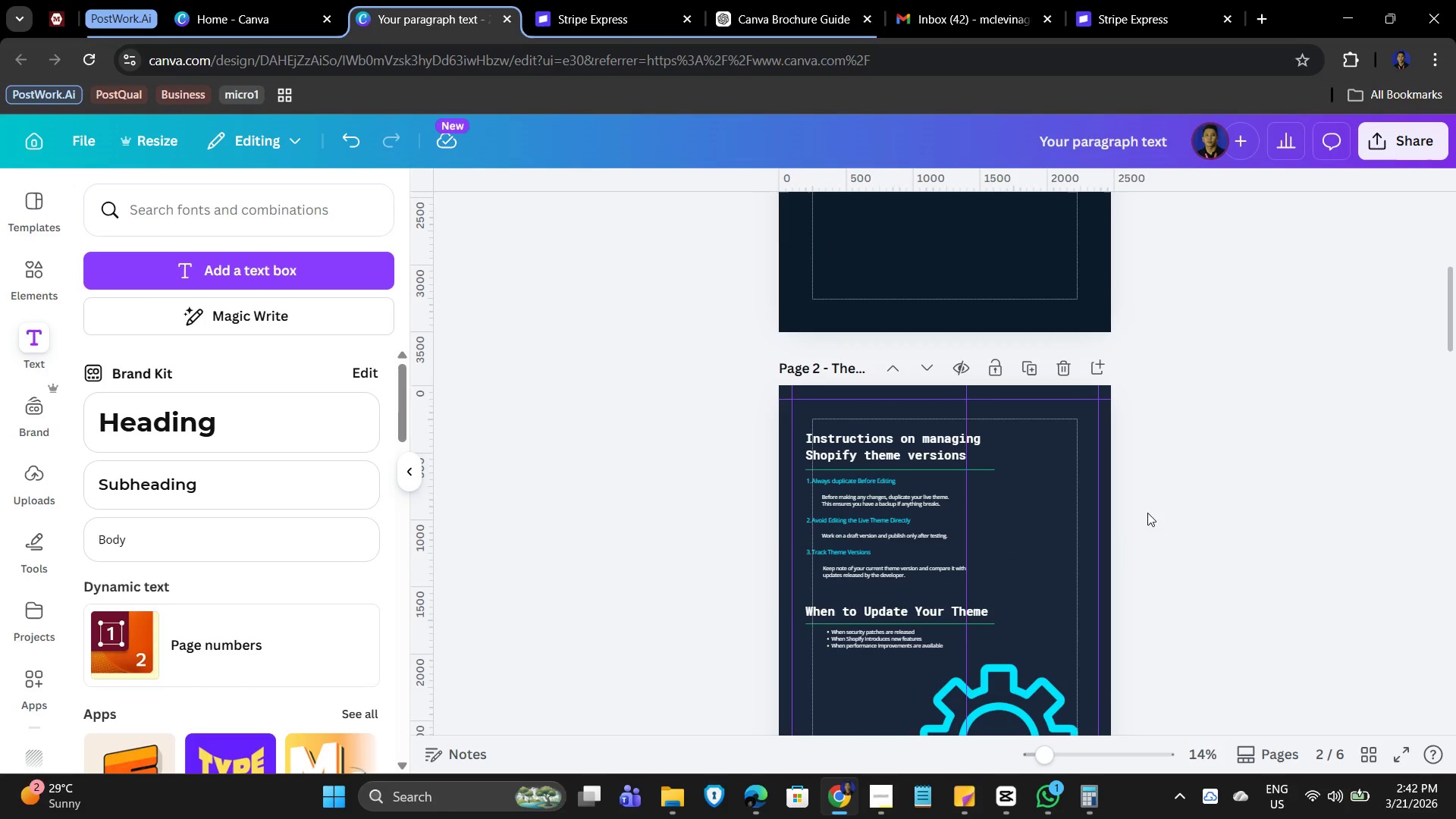 
scroll: coordinate [1141, 544], scroll_direction: down, amount: 4.0
 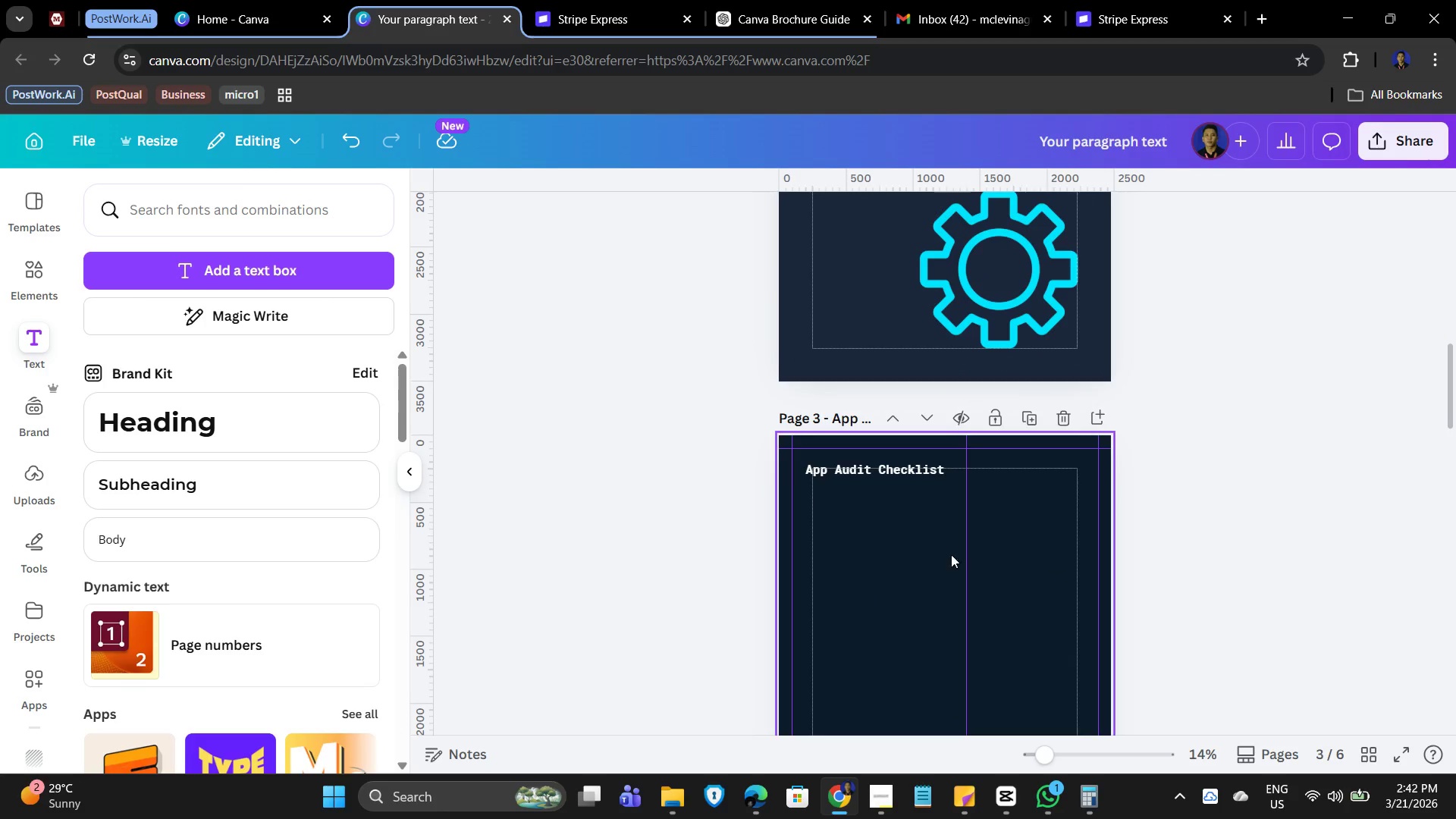 
left_click([864, 562])
 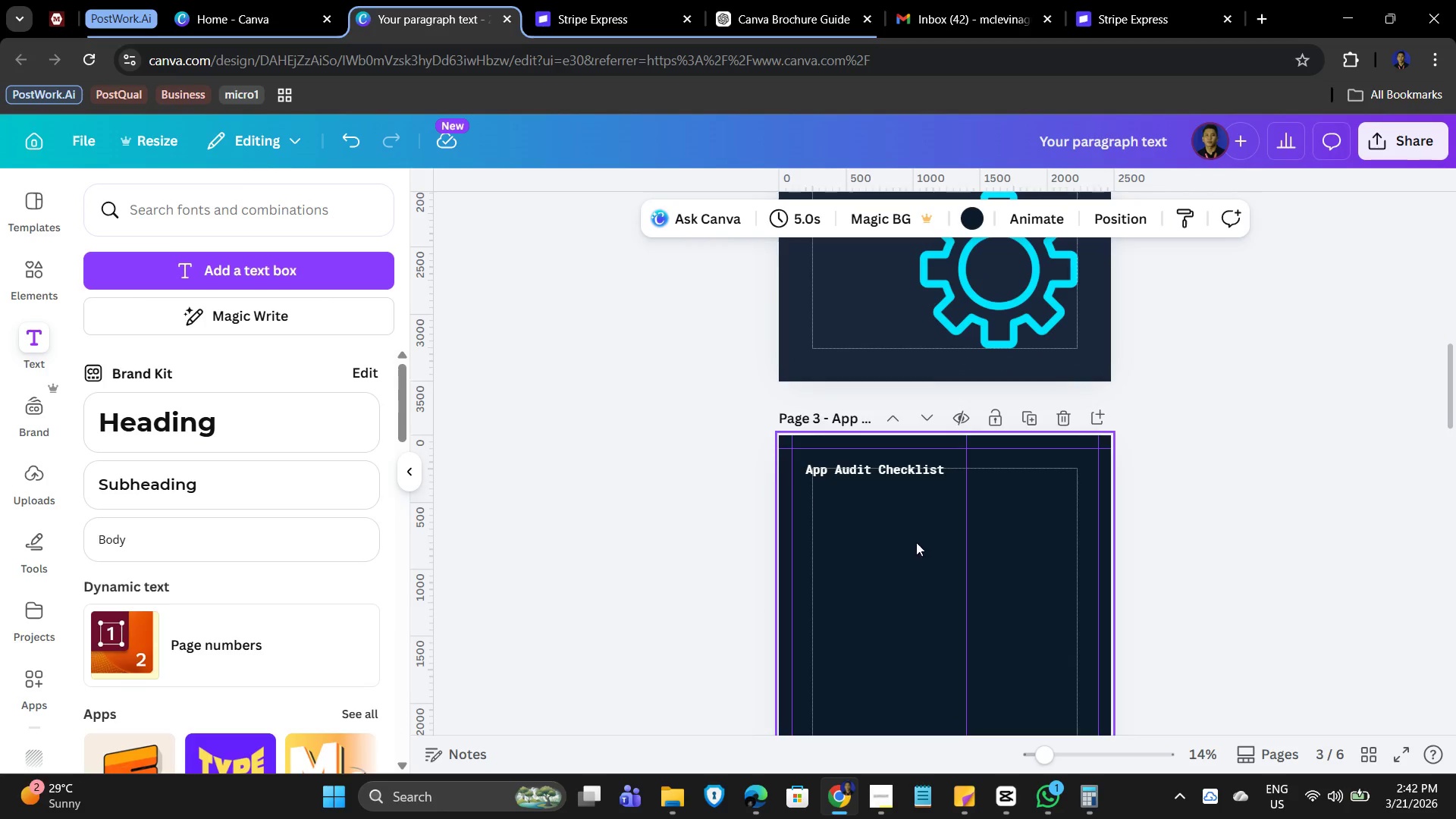 
scroll: coordinate [1036, 429], scroll_direction: up, amount: 4.0
 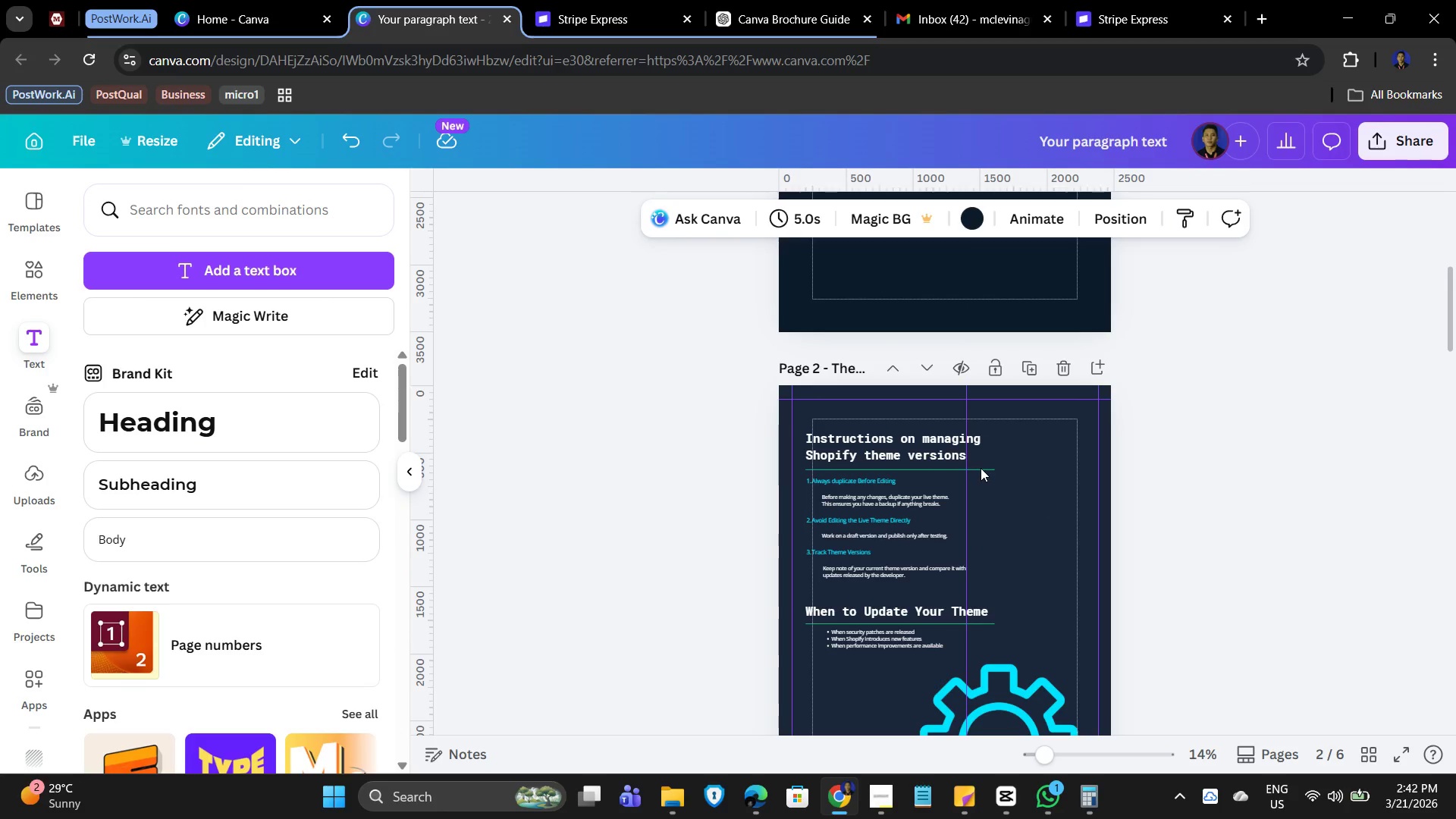 
left_click([981, 466])
 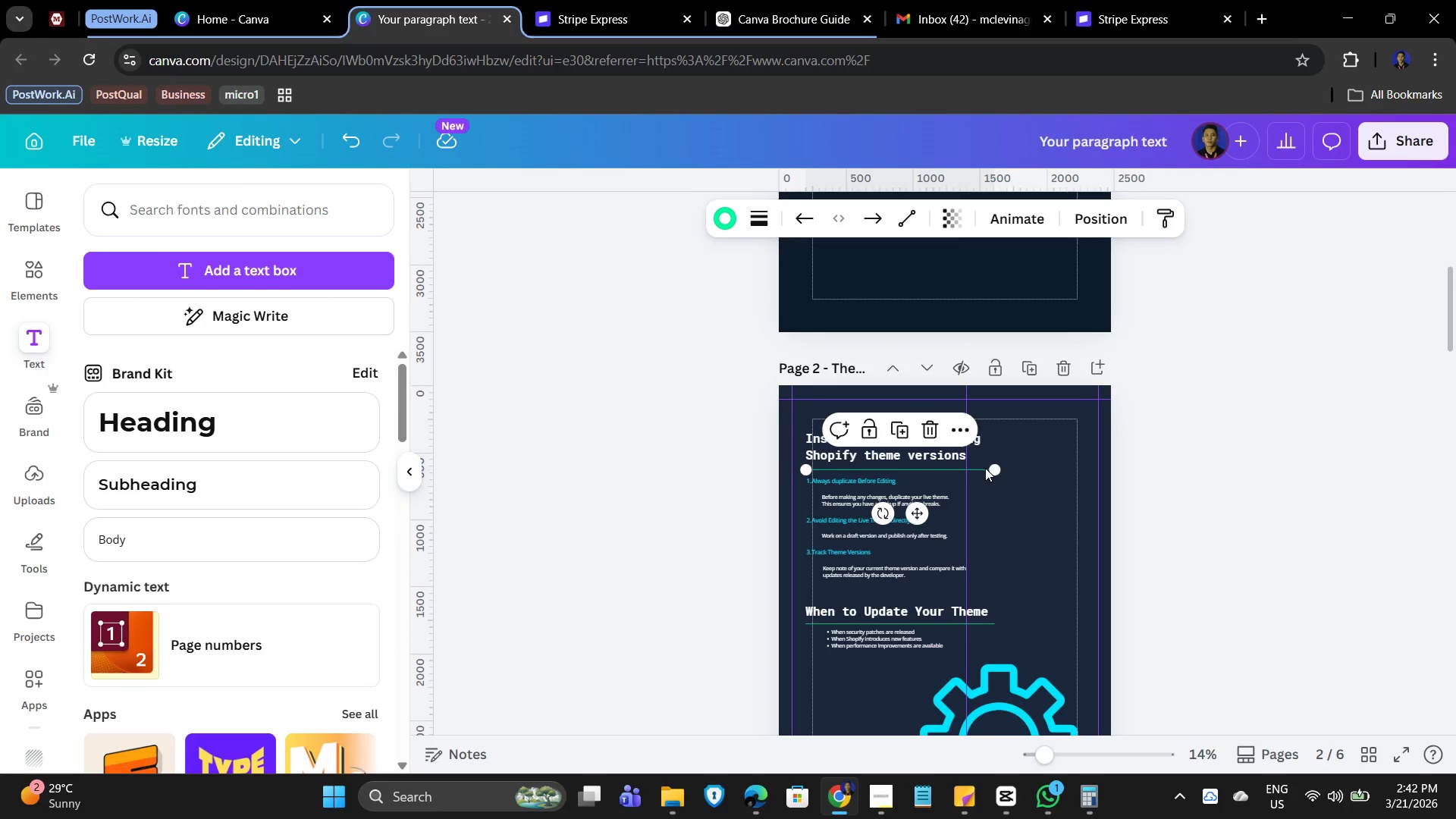 
key(Control+C)
 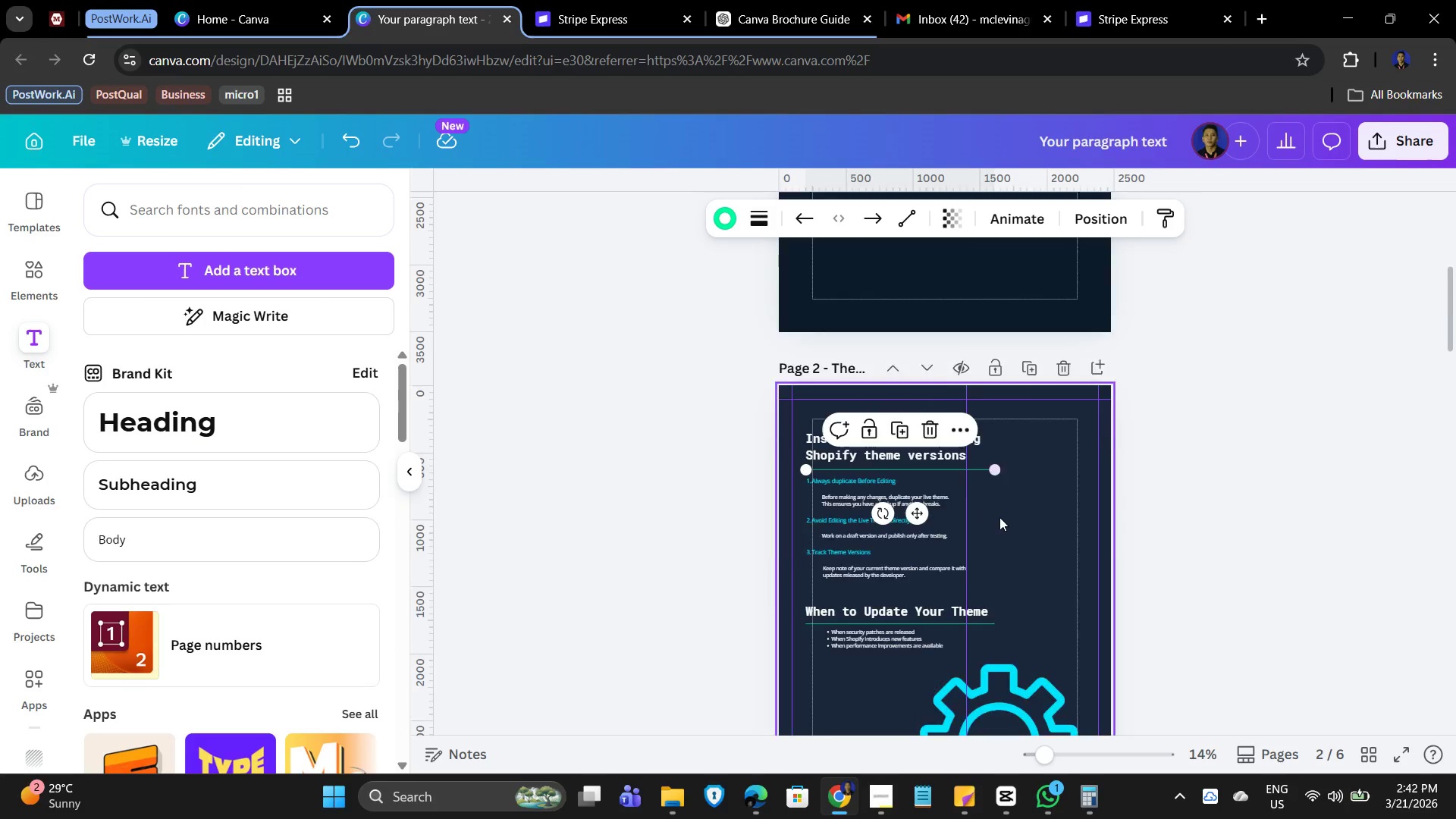 
scroll: coordinate [952, 552], scroll_direction: down, amount: 7.0
 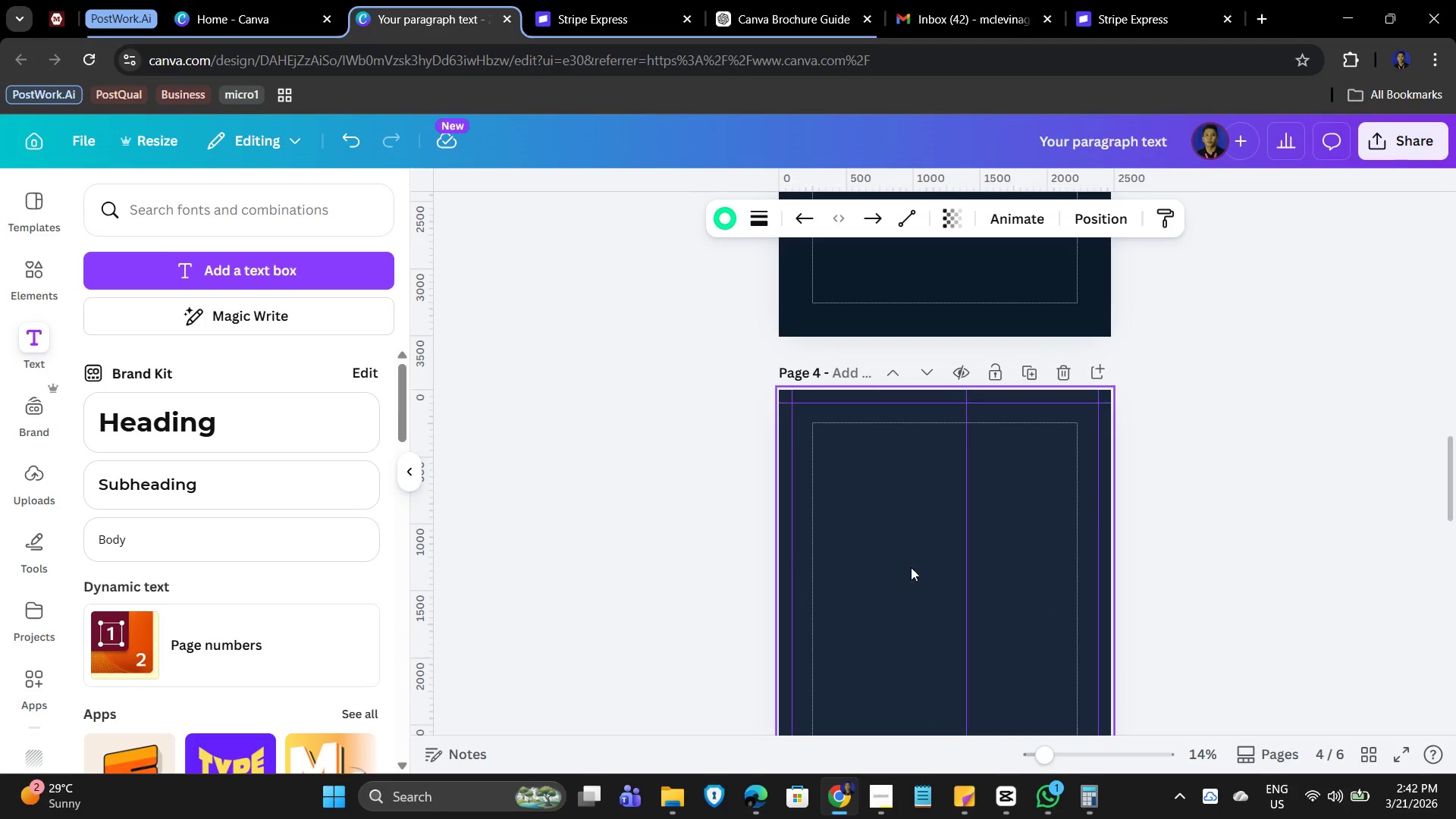 
scroll: coordinate [919, 582], scroll_direction: up, amount: 3.0
 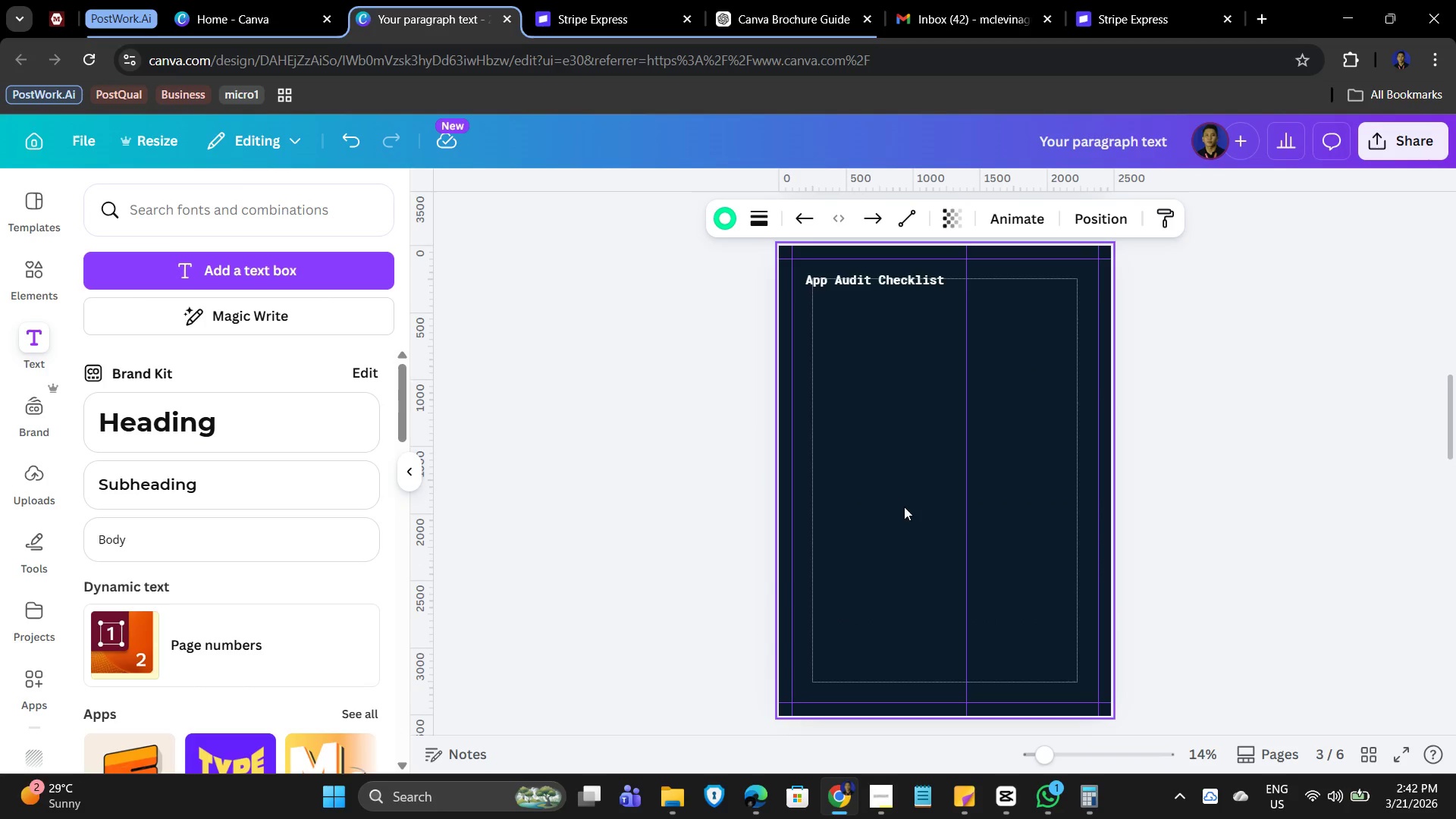 
left_click([944, 473])
 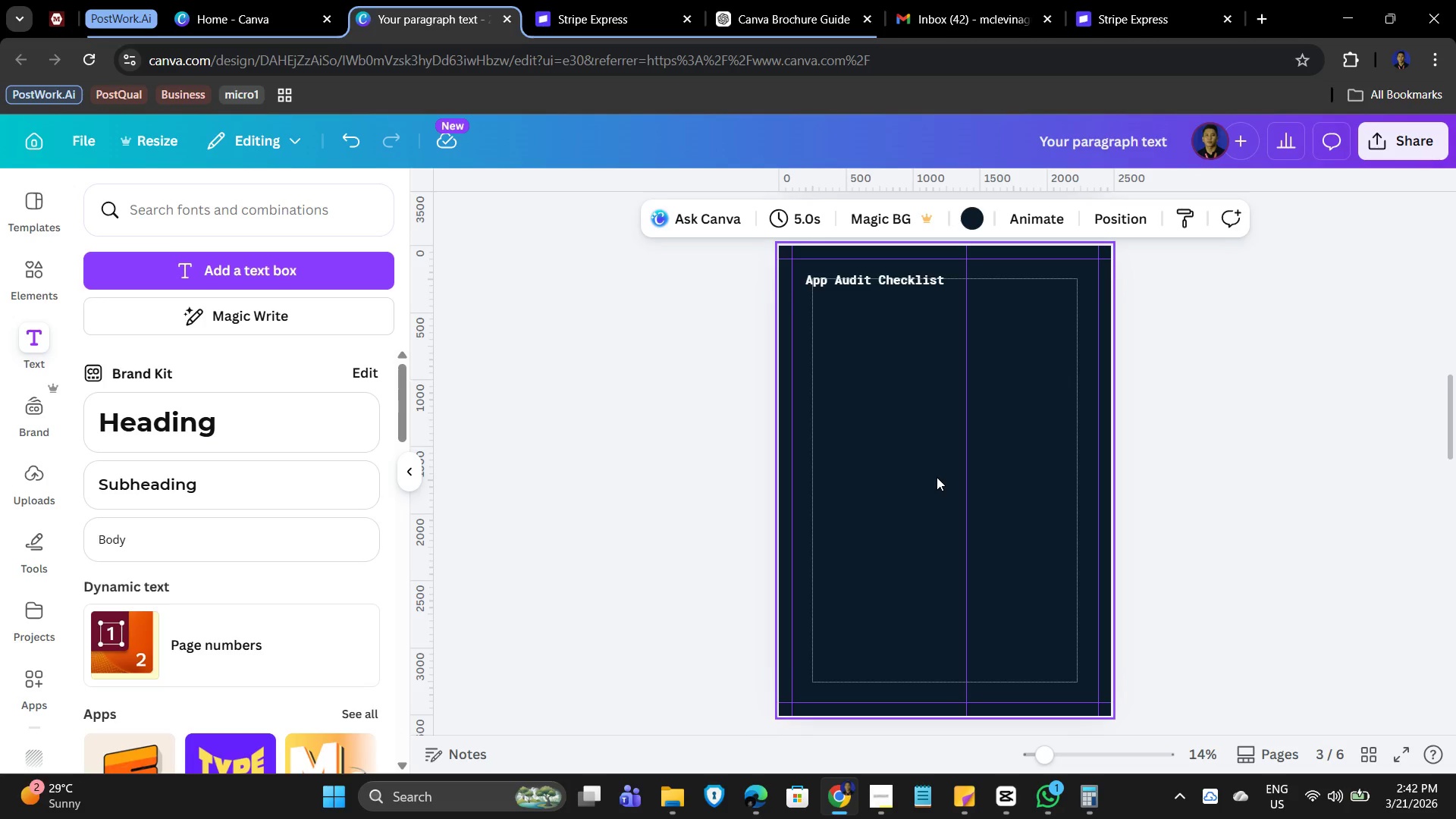 
key(Control+V)
 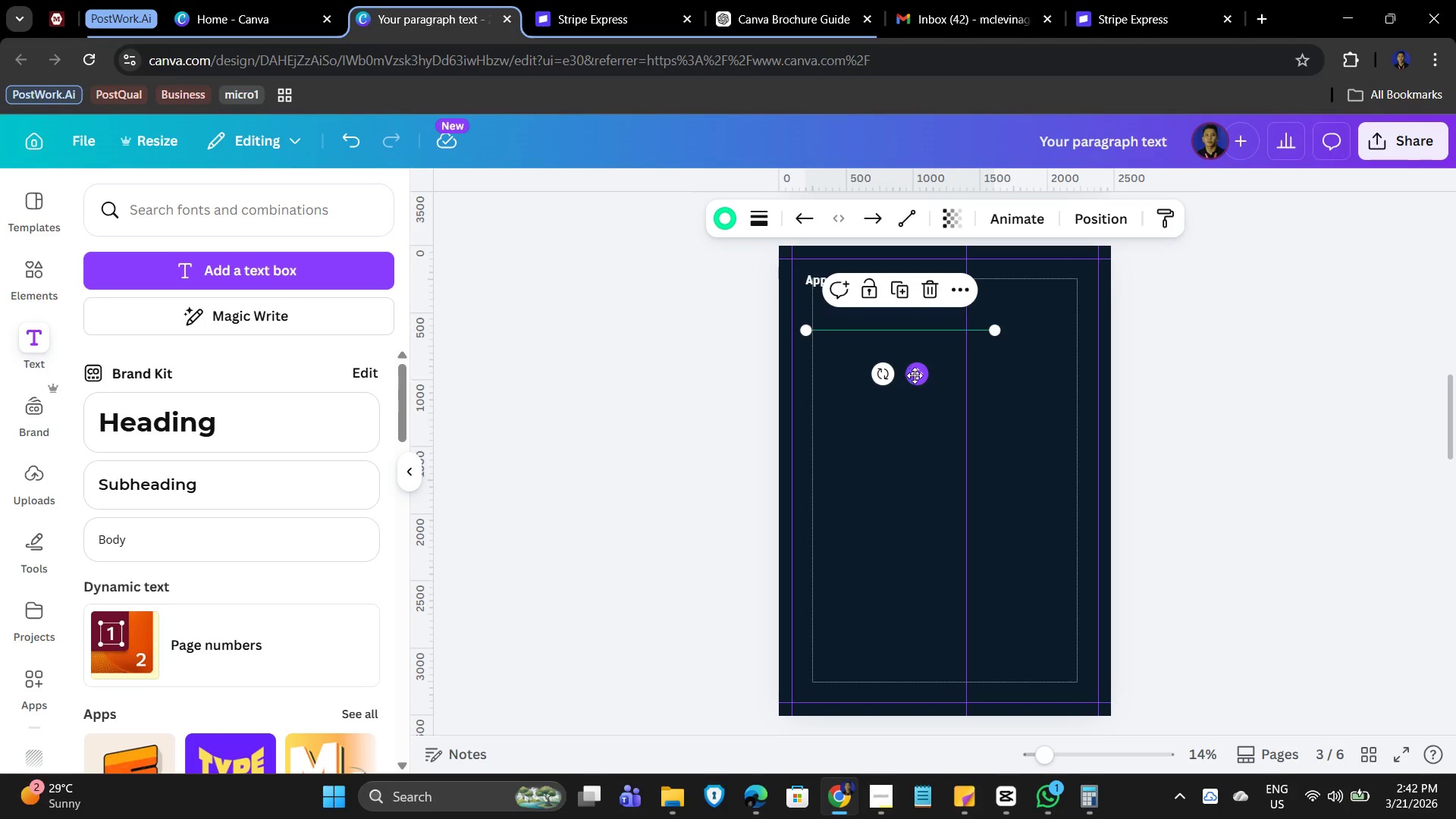 
left_click_drag(start_coordinate=[916, 375], to_coordinate=[918, 342])
 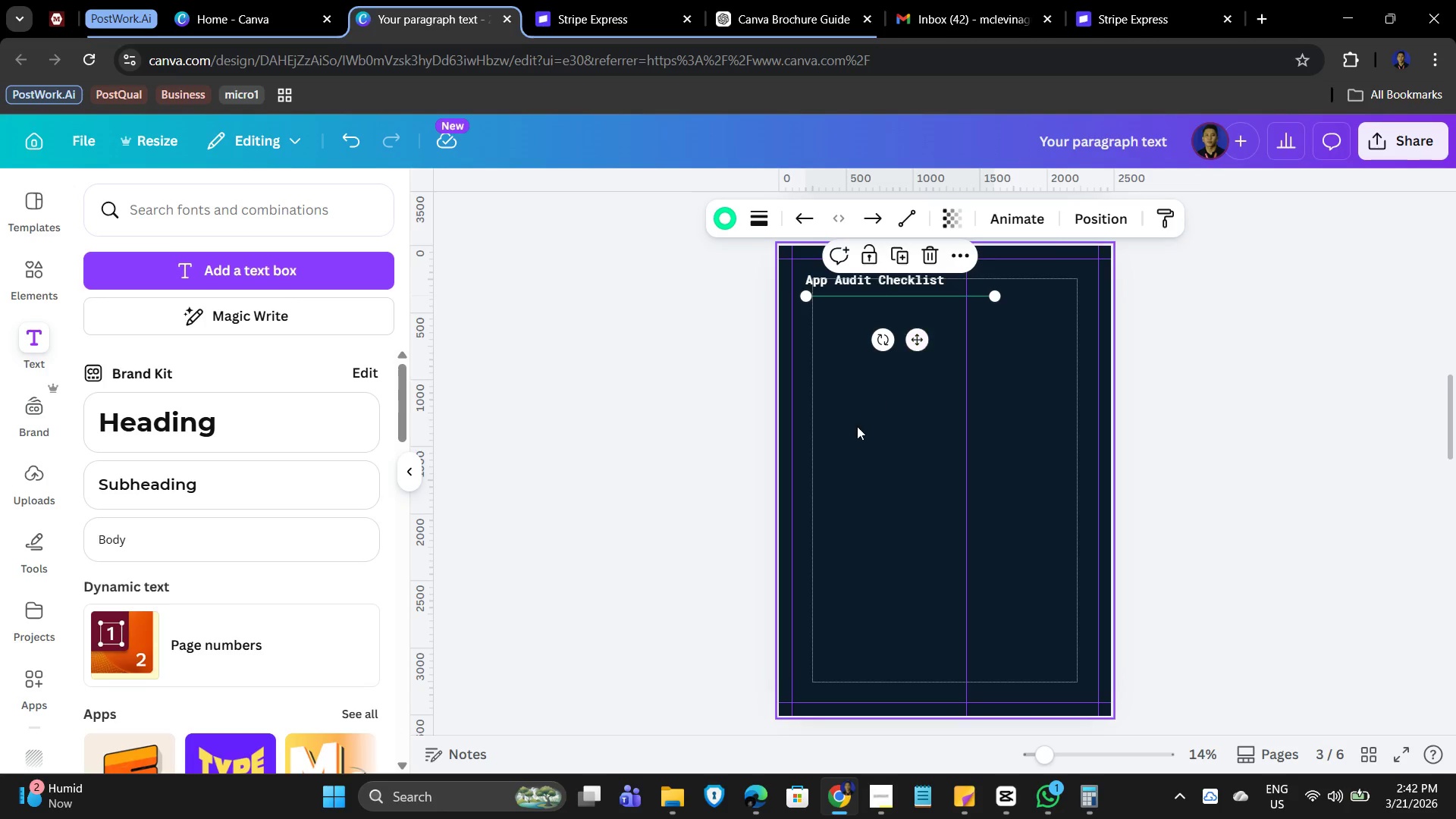 
left_click([857, 426])
 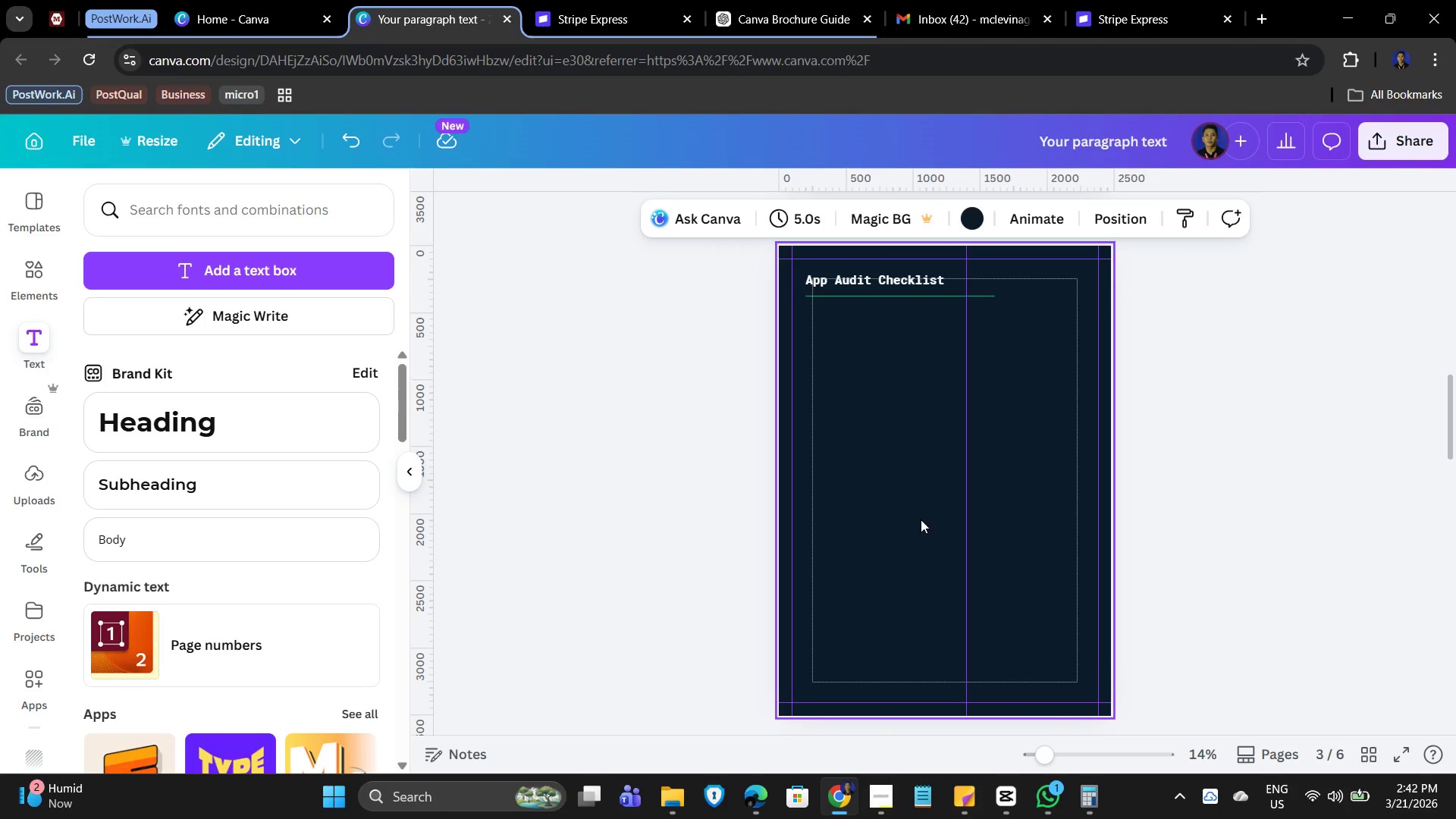 
scroll: coordinate [921, 548], scroll_direction: up, amount: 8.0
 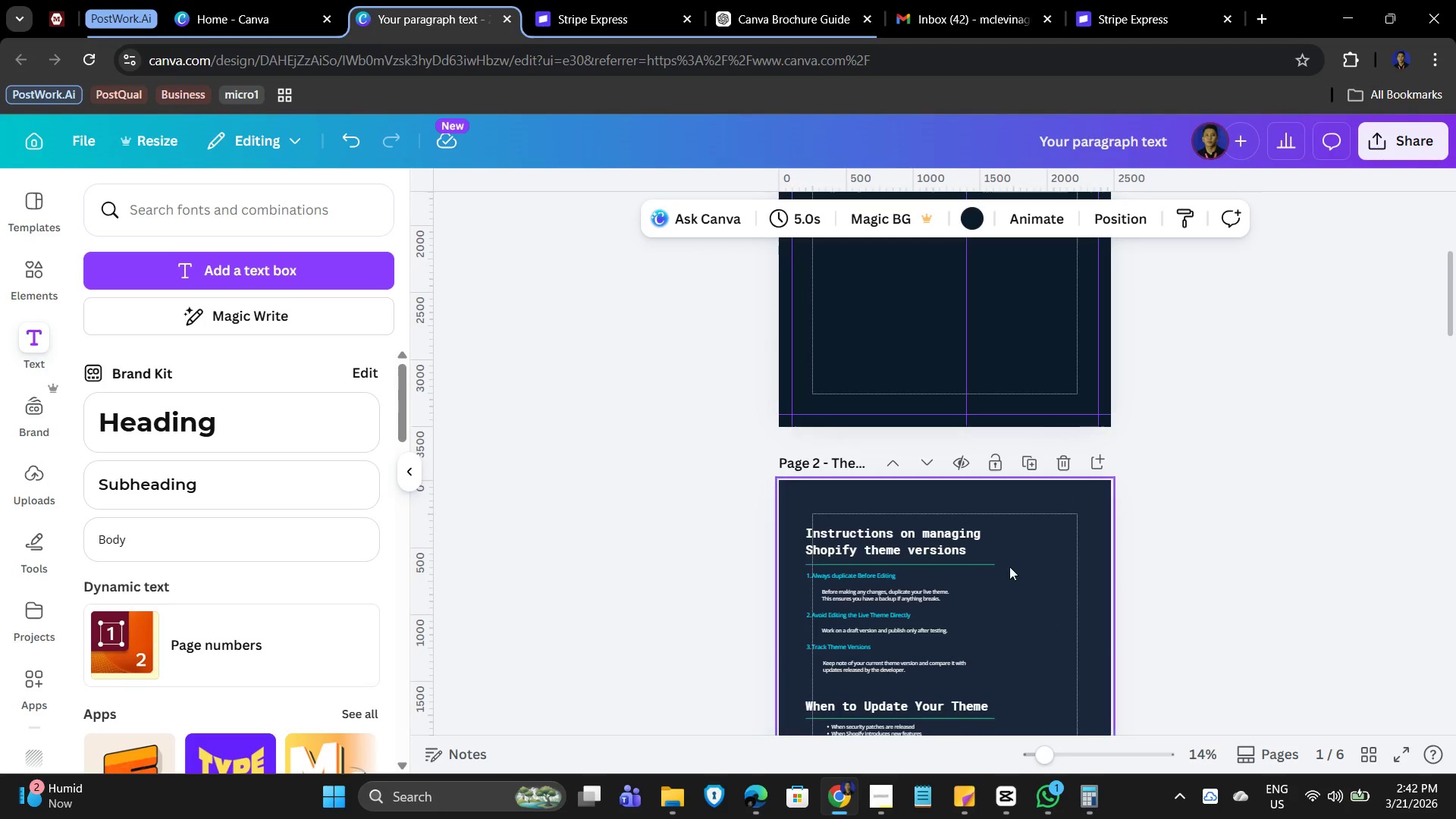 
scroll: coordinate [1066, 575], scroll_direction: down, amount: 9.0
 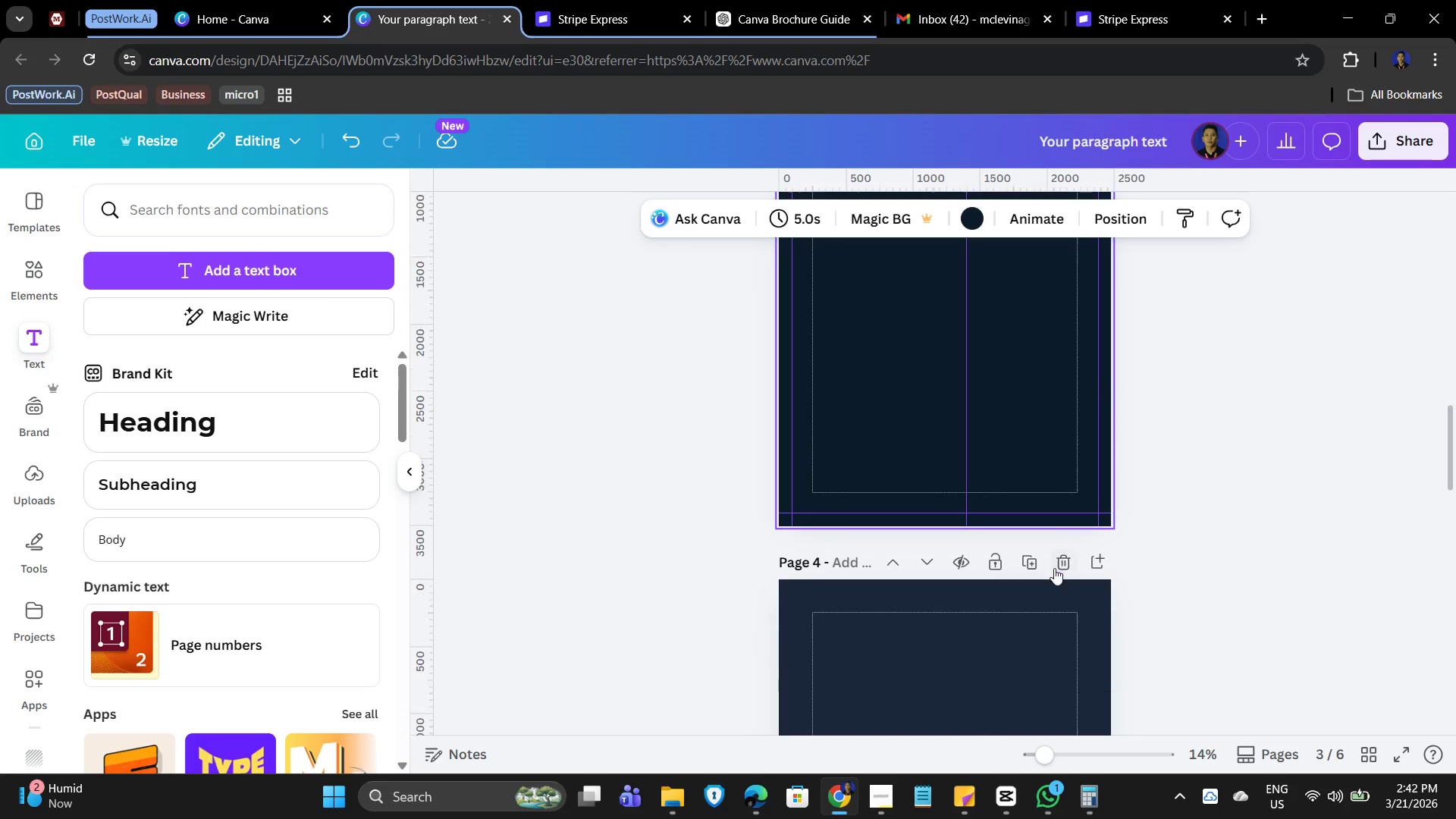 
mouse_move([1028, 566])
 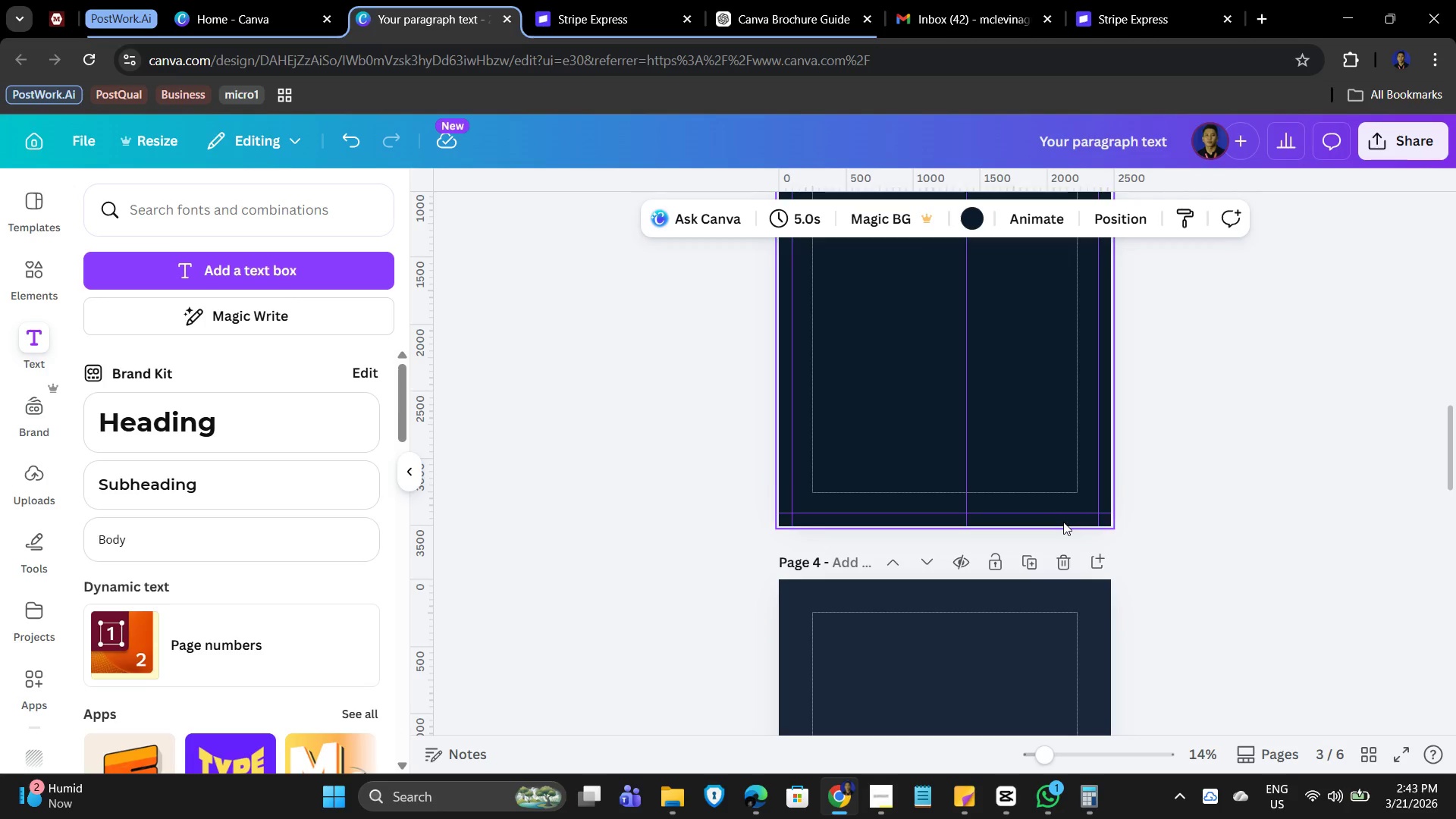 
wait(8.24)
 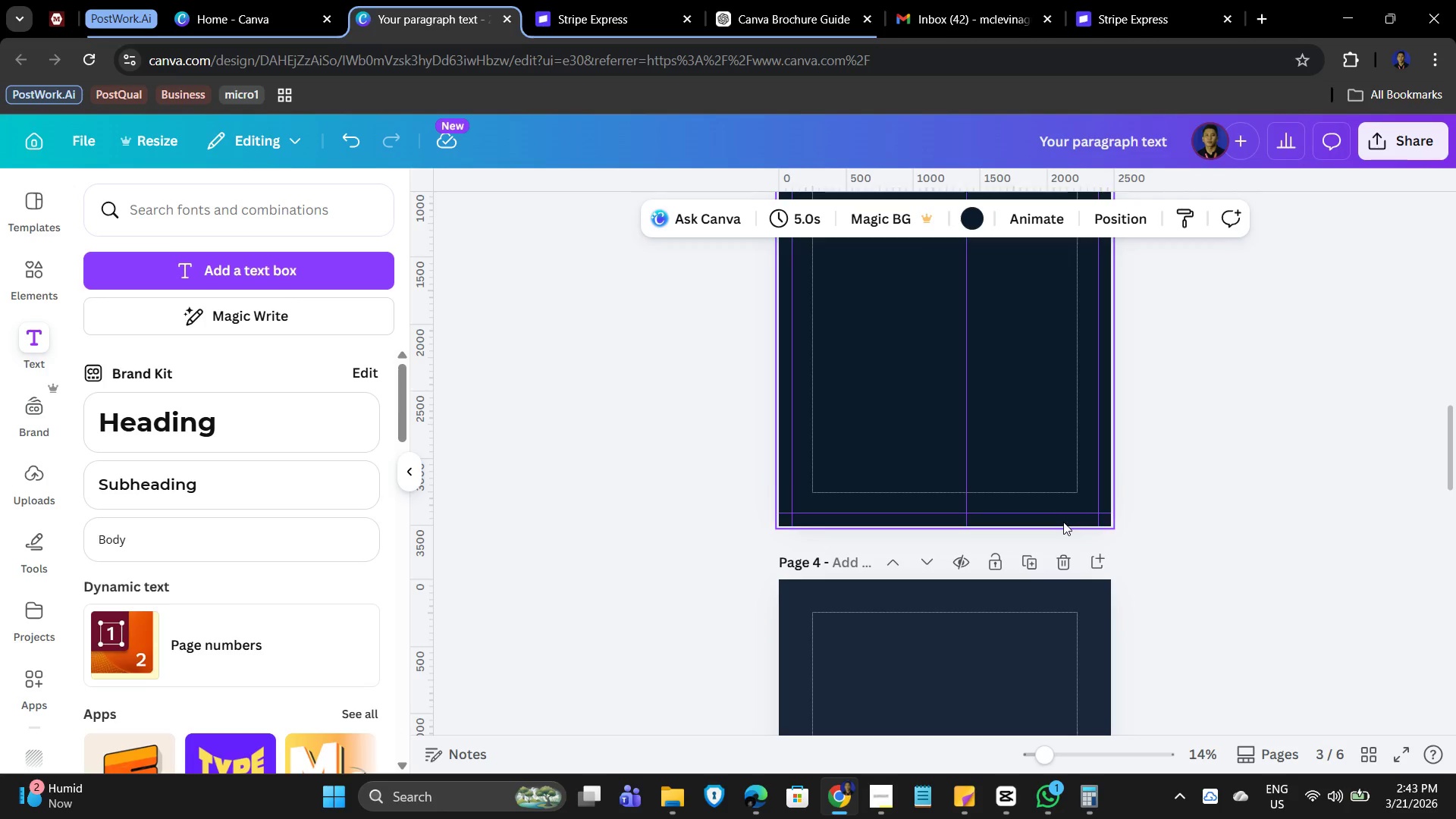 
scroll: coordinate [934, 553], scroll_direction: none, amount: 0.0
 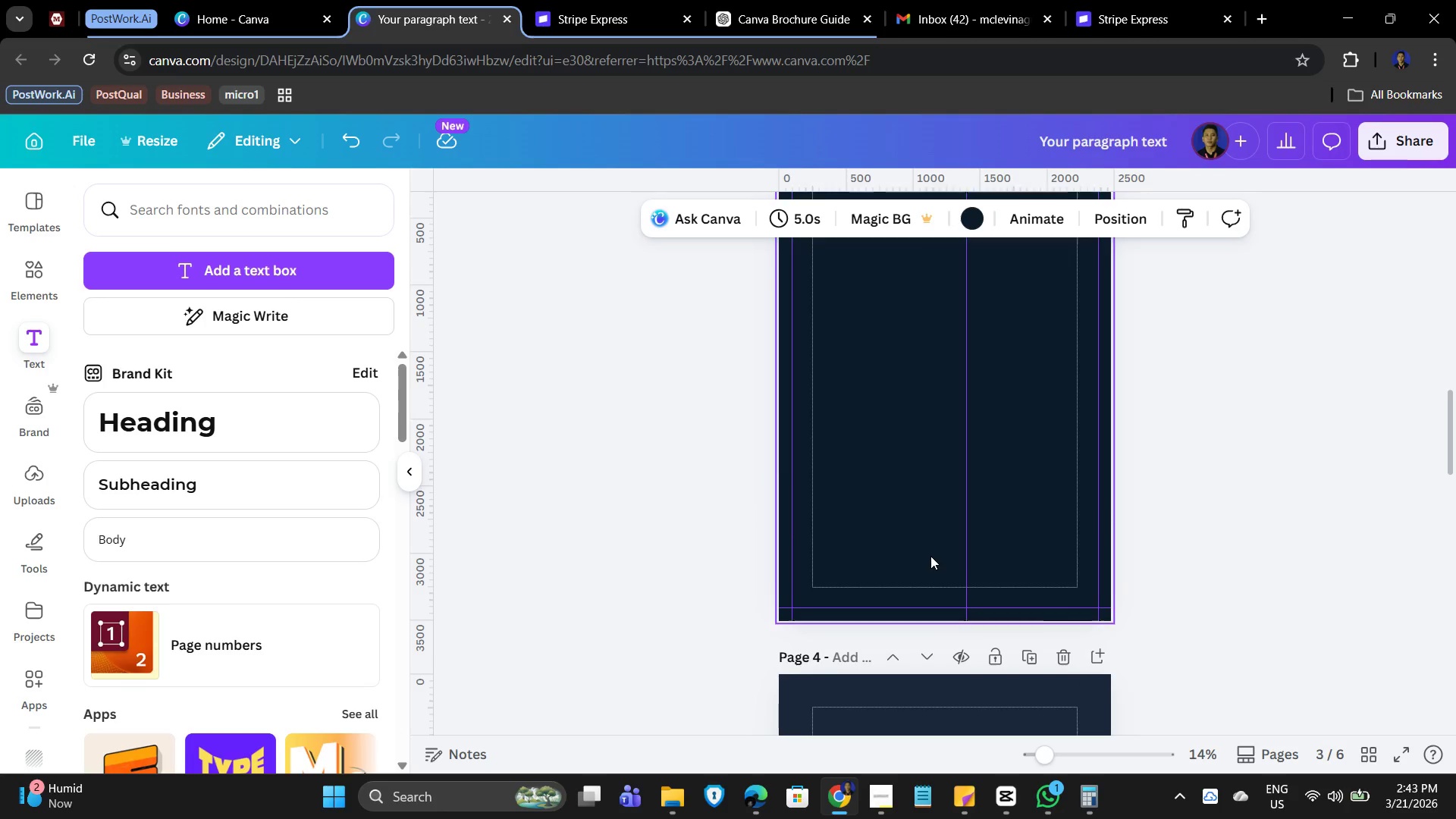 
scroll: coordinate [930, 556], scroll_direction: up, amount: 1.0
 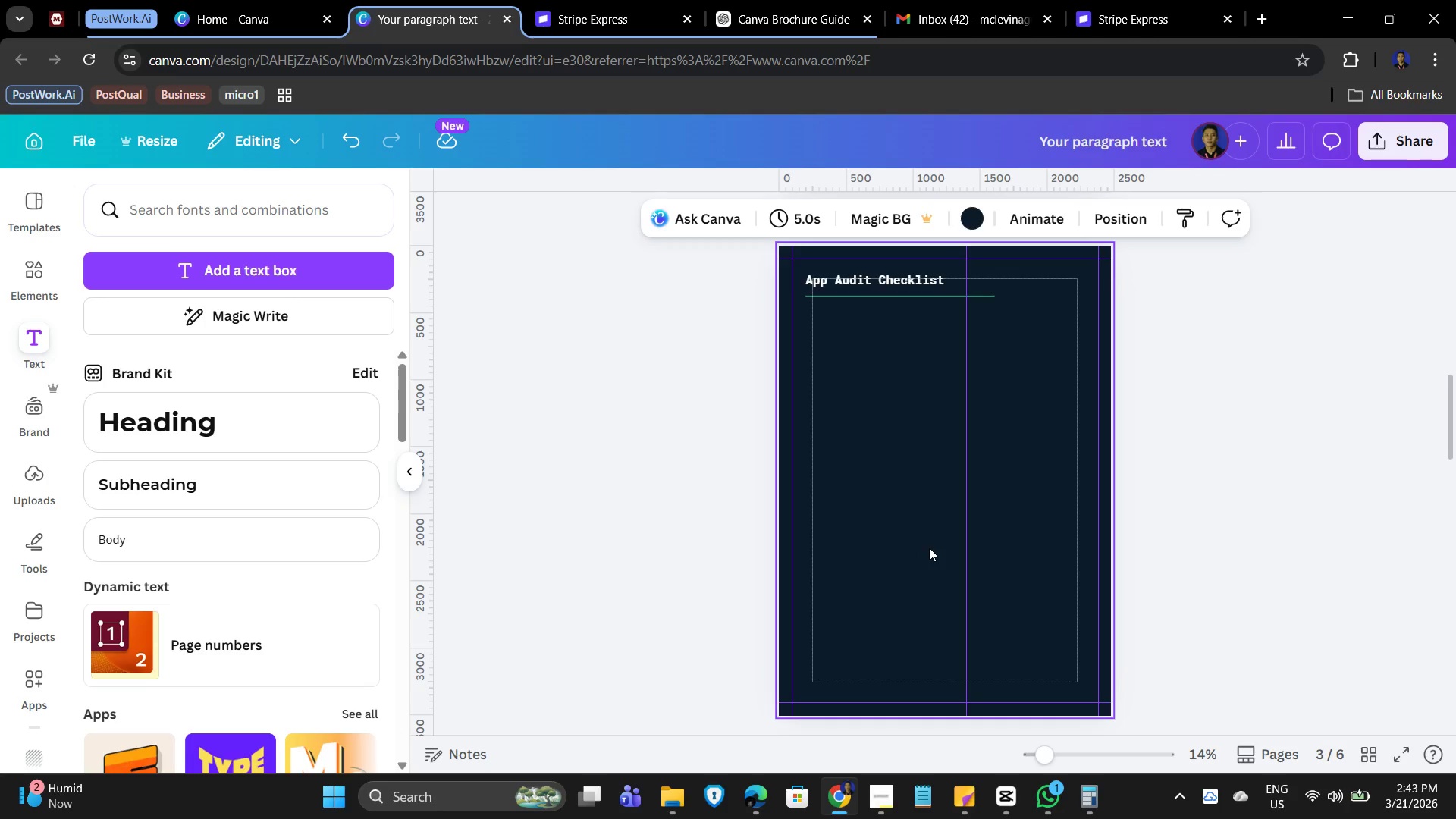 
wait(7.33)
 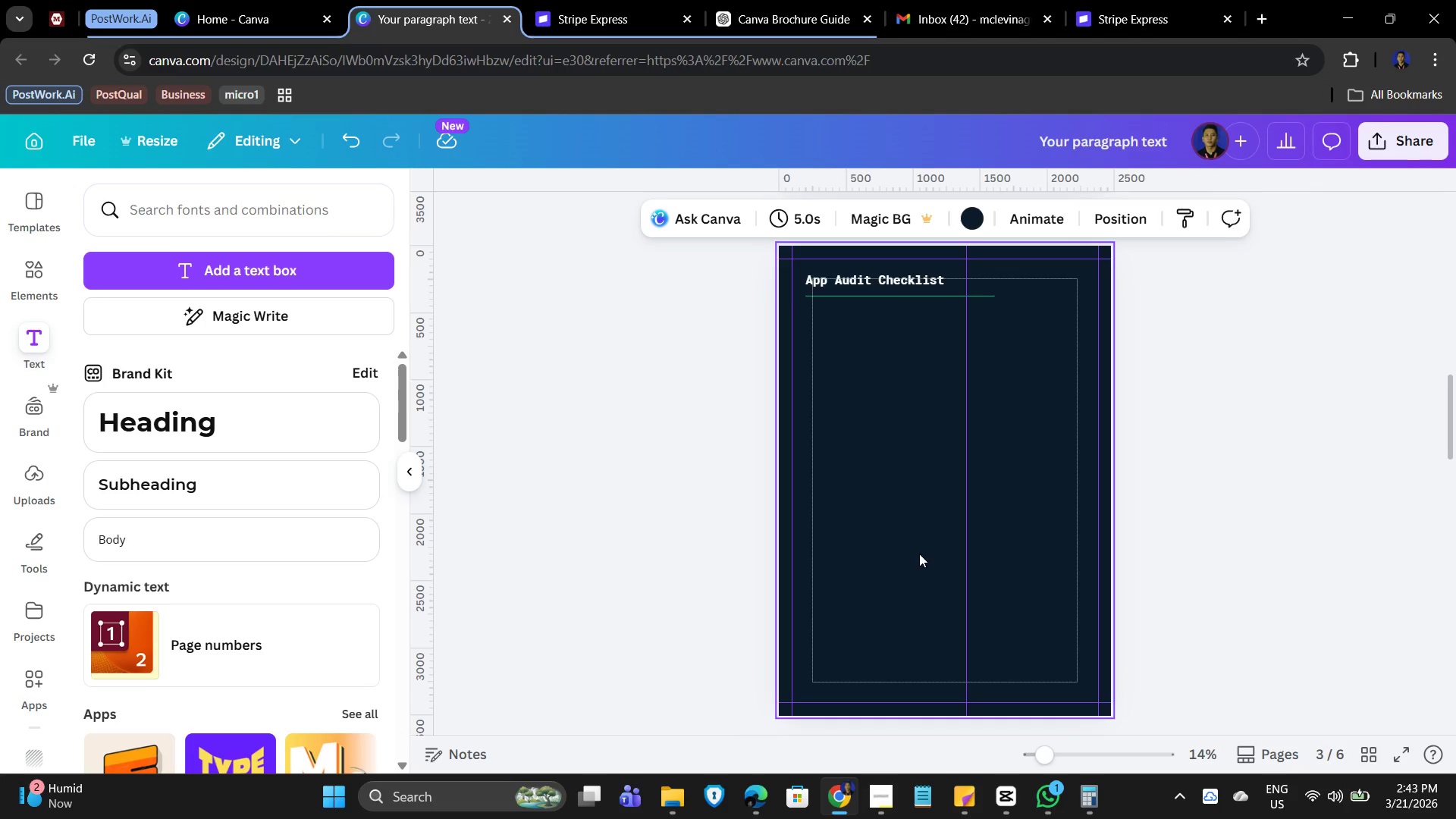 
scroll: coordinate [924, 599], scroll_direction: up, amount: 3.0
 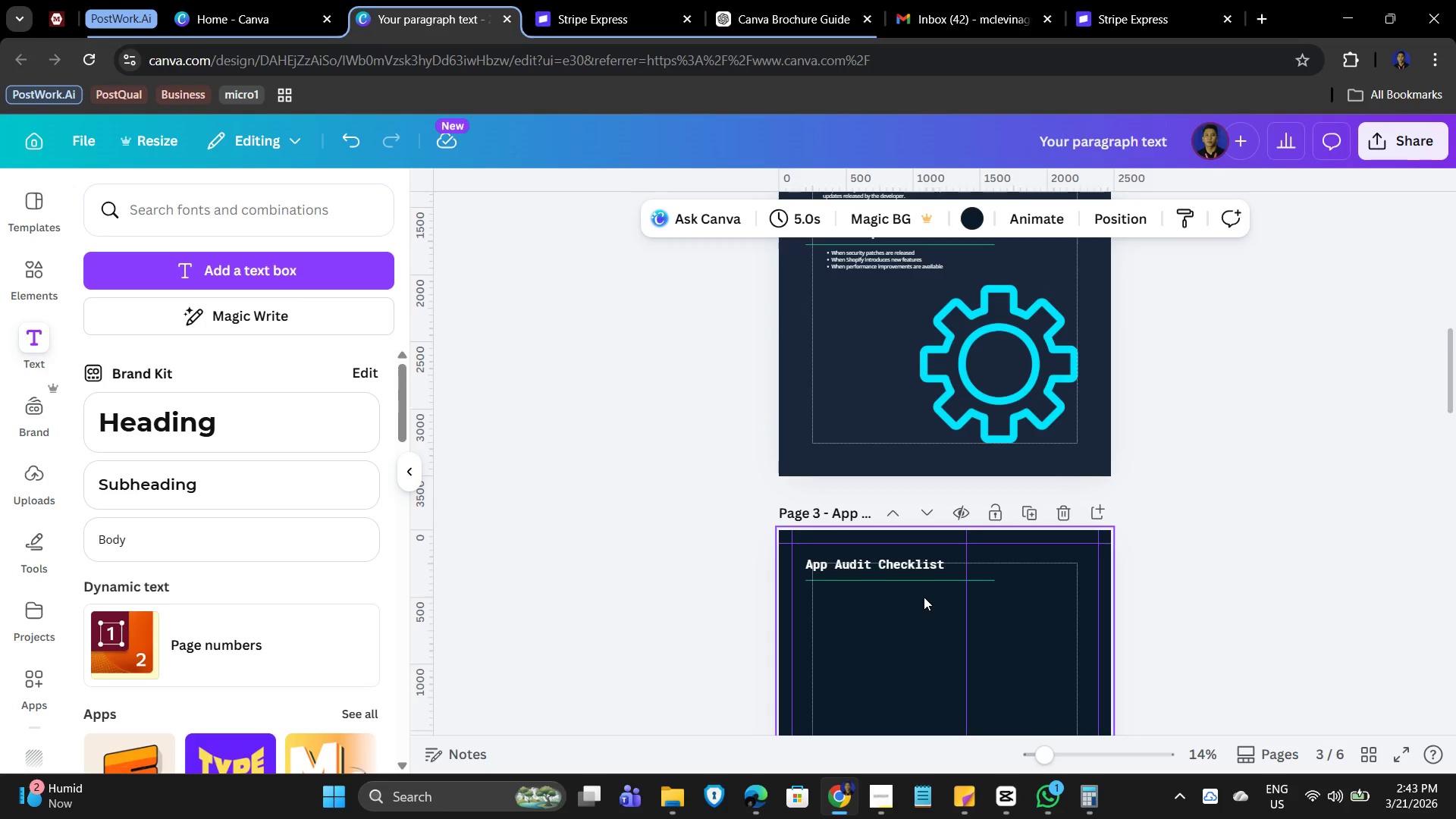 
scroll: coordinate [924, 594], scroll_direction: down, amount: 2.0
 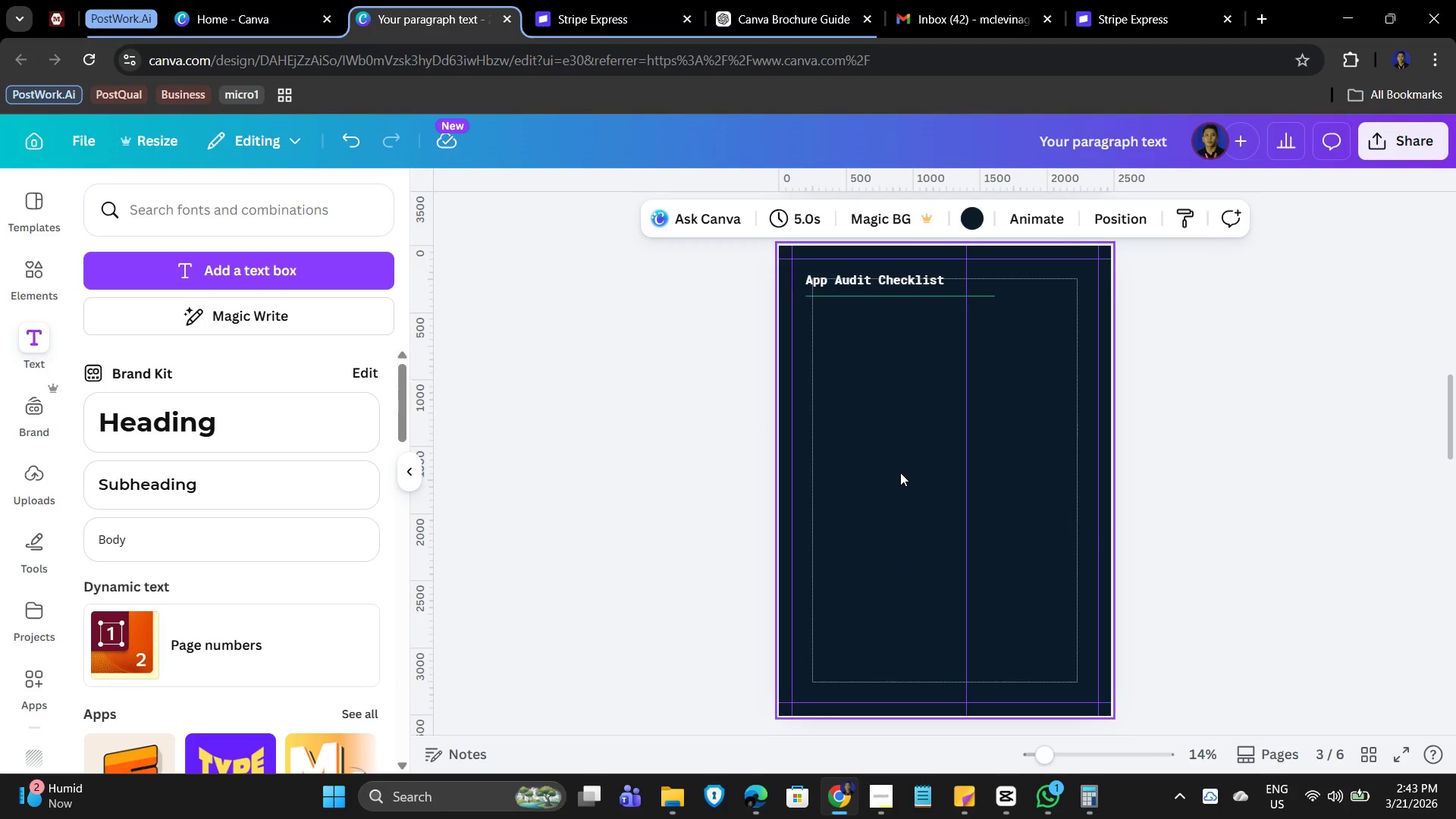 
left_click([899, 471])
 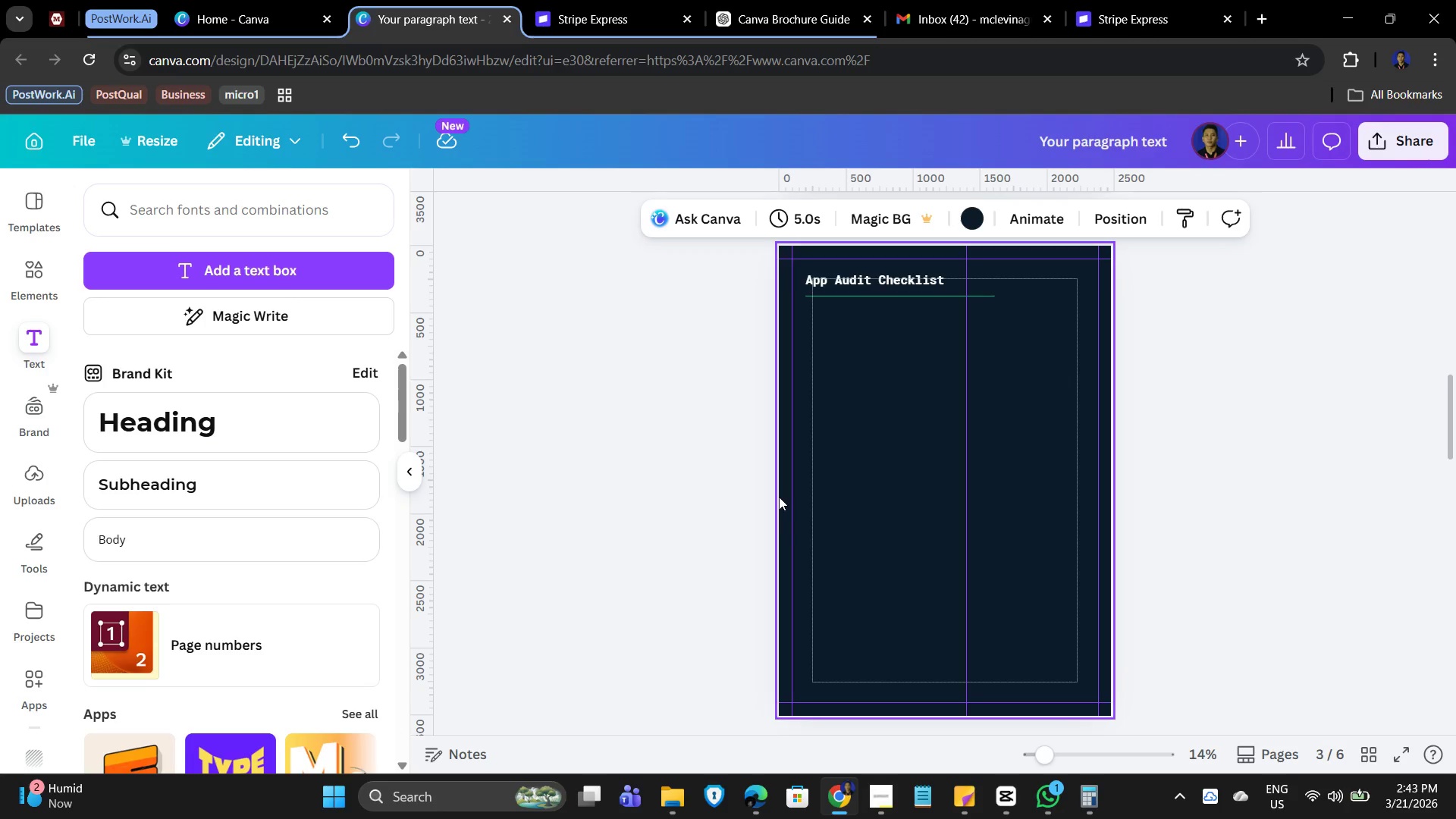 
wait(11.7)
 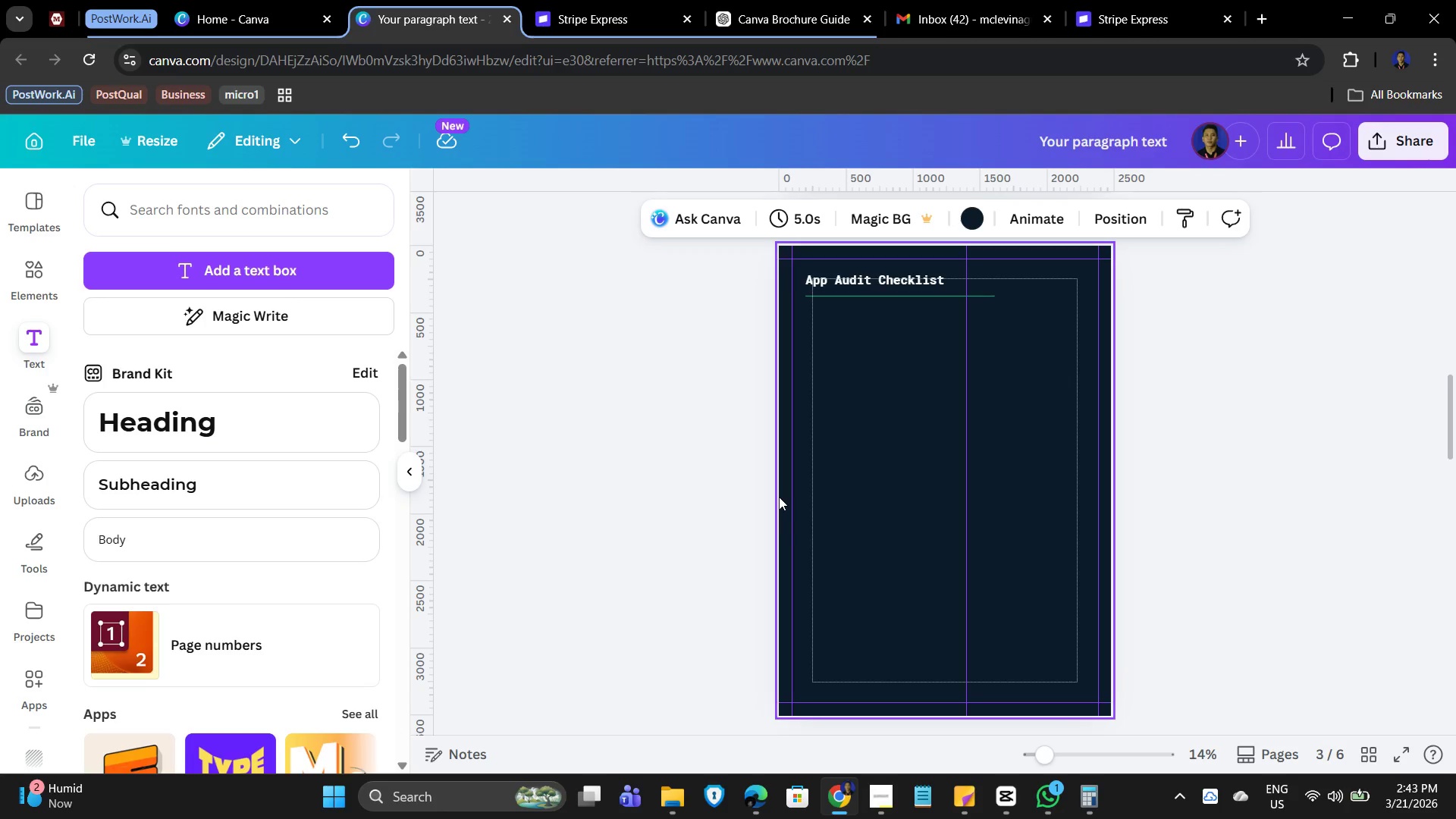 
left_click([560, 217])
 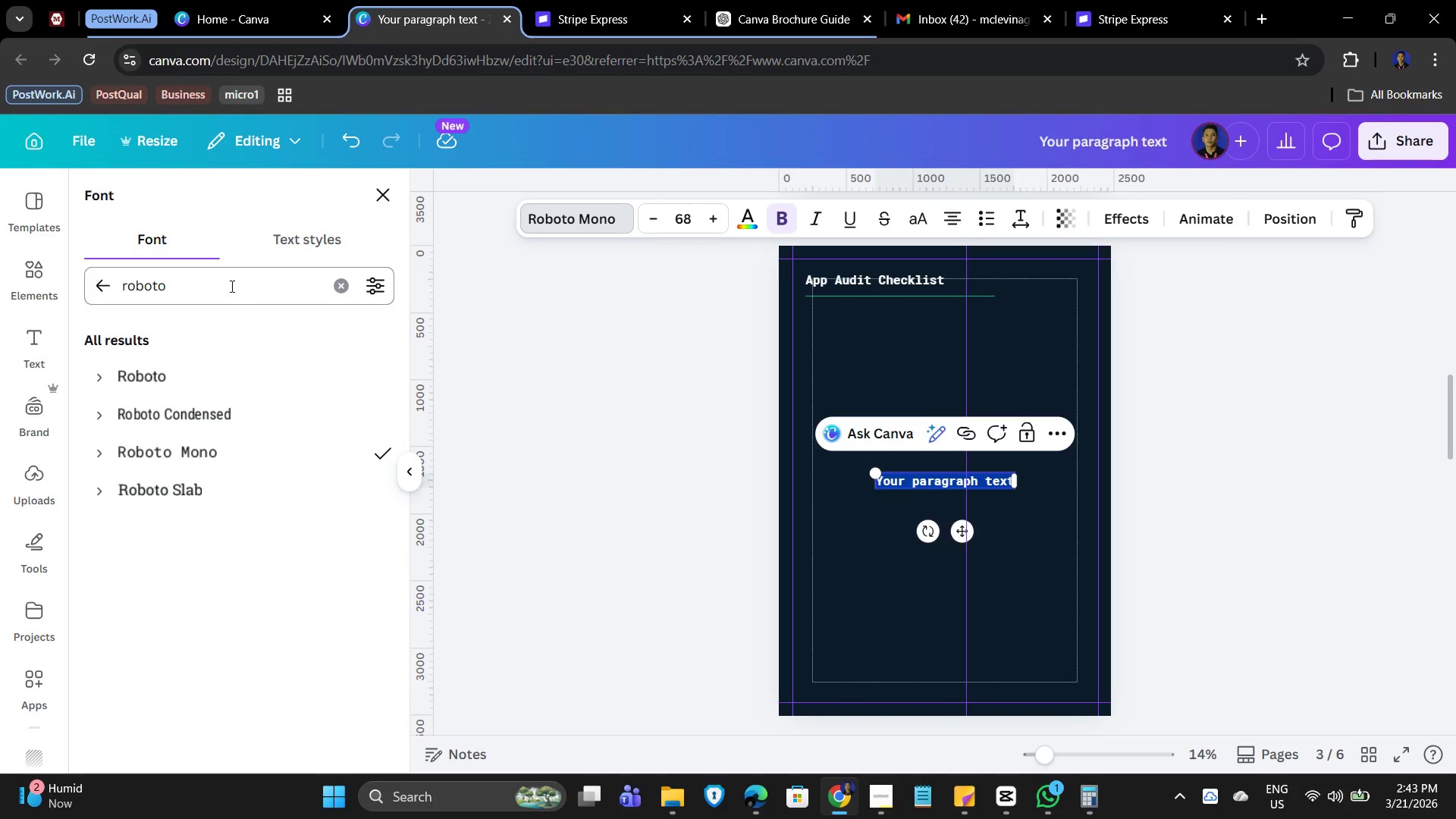 
left_click([336, 284])
 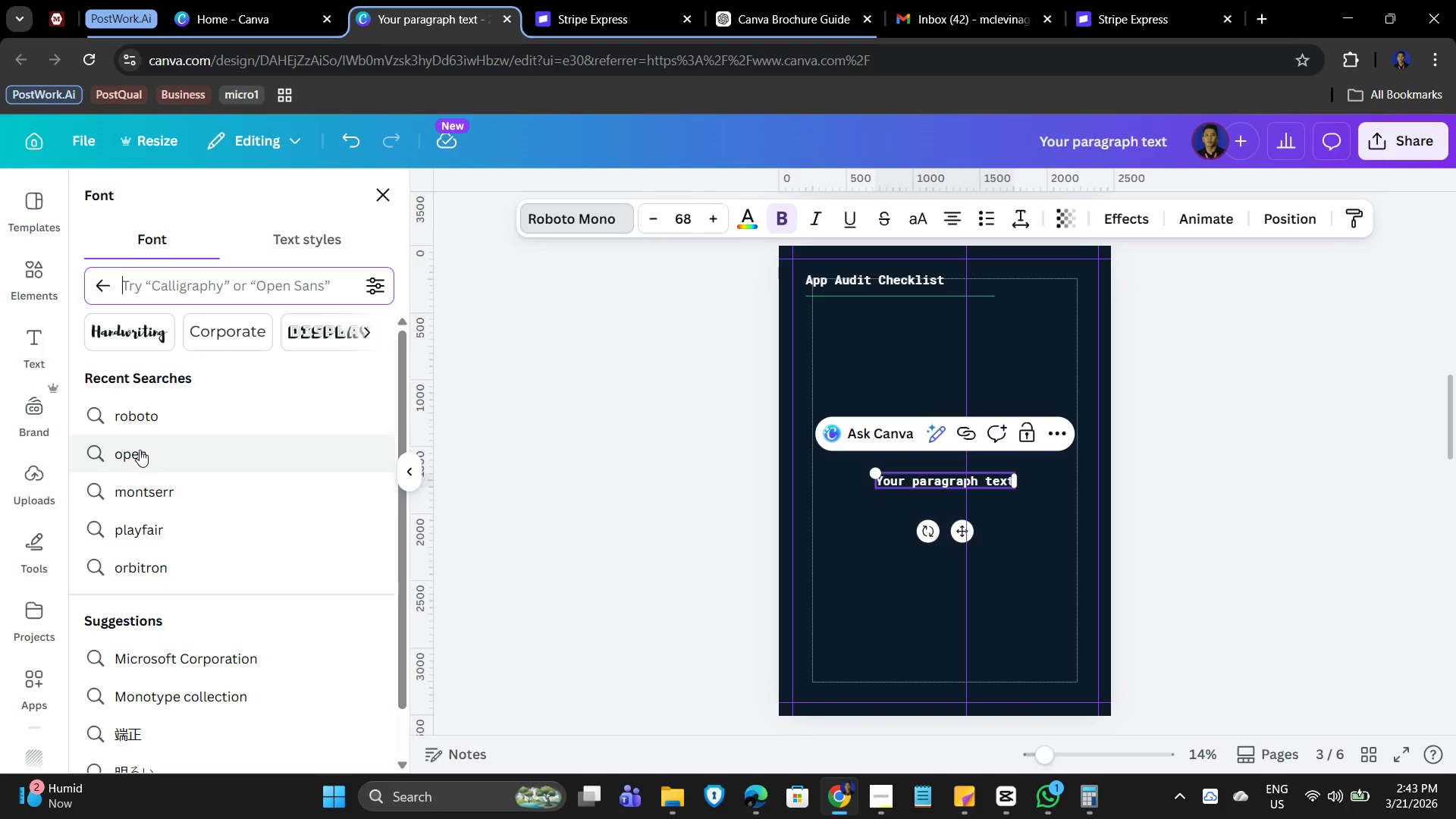 
left_click([140, 450])
 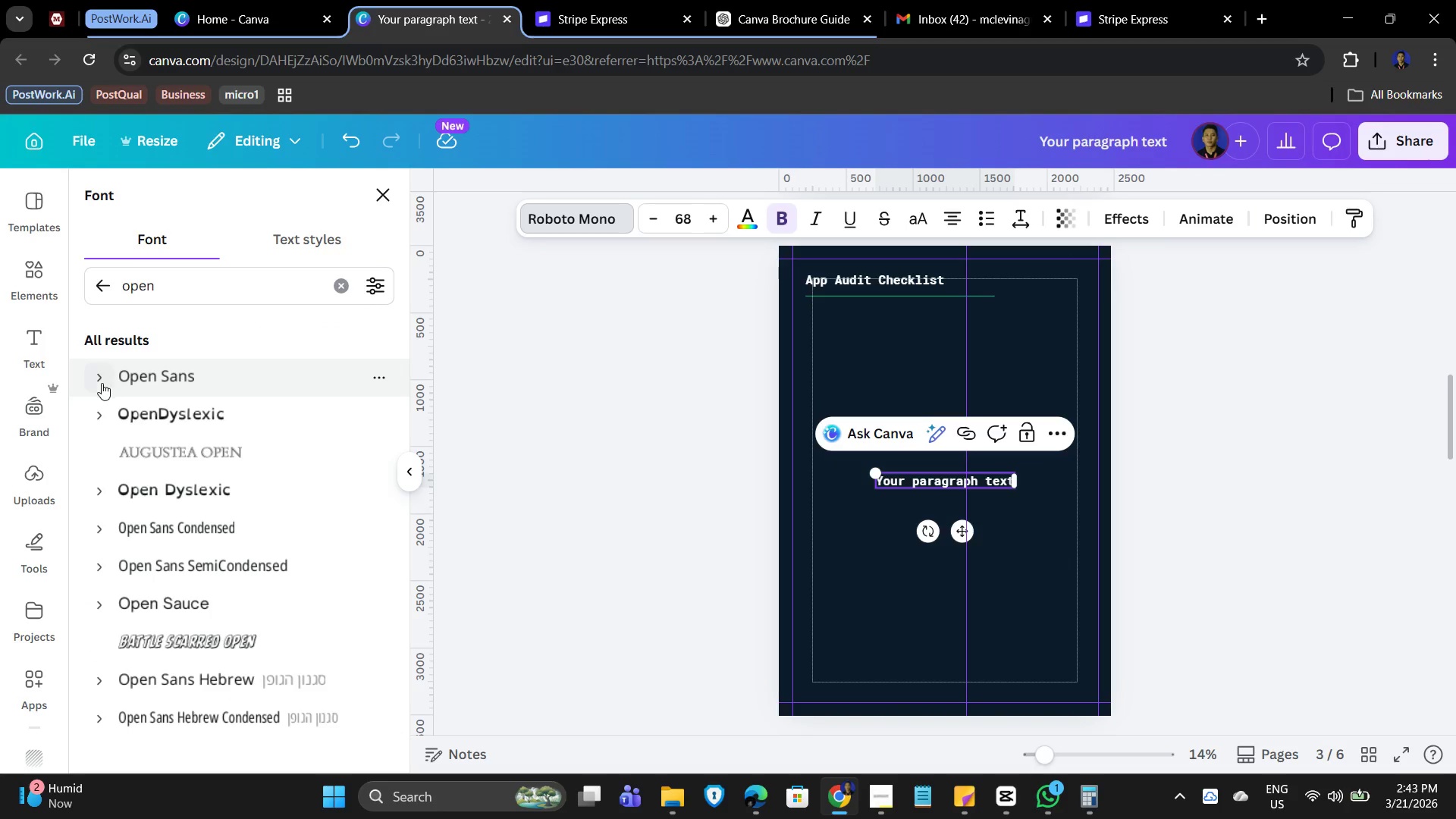 
left_click([97, 378])
 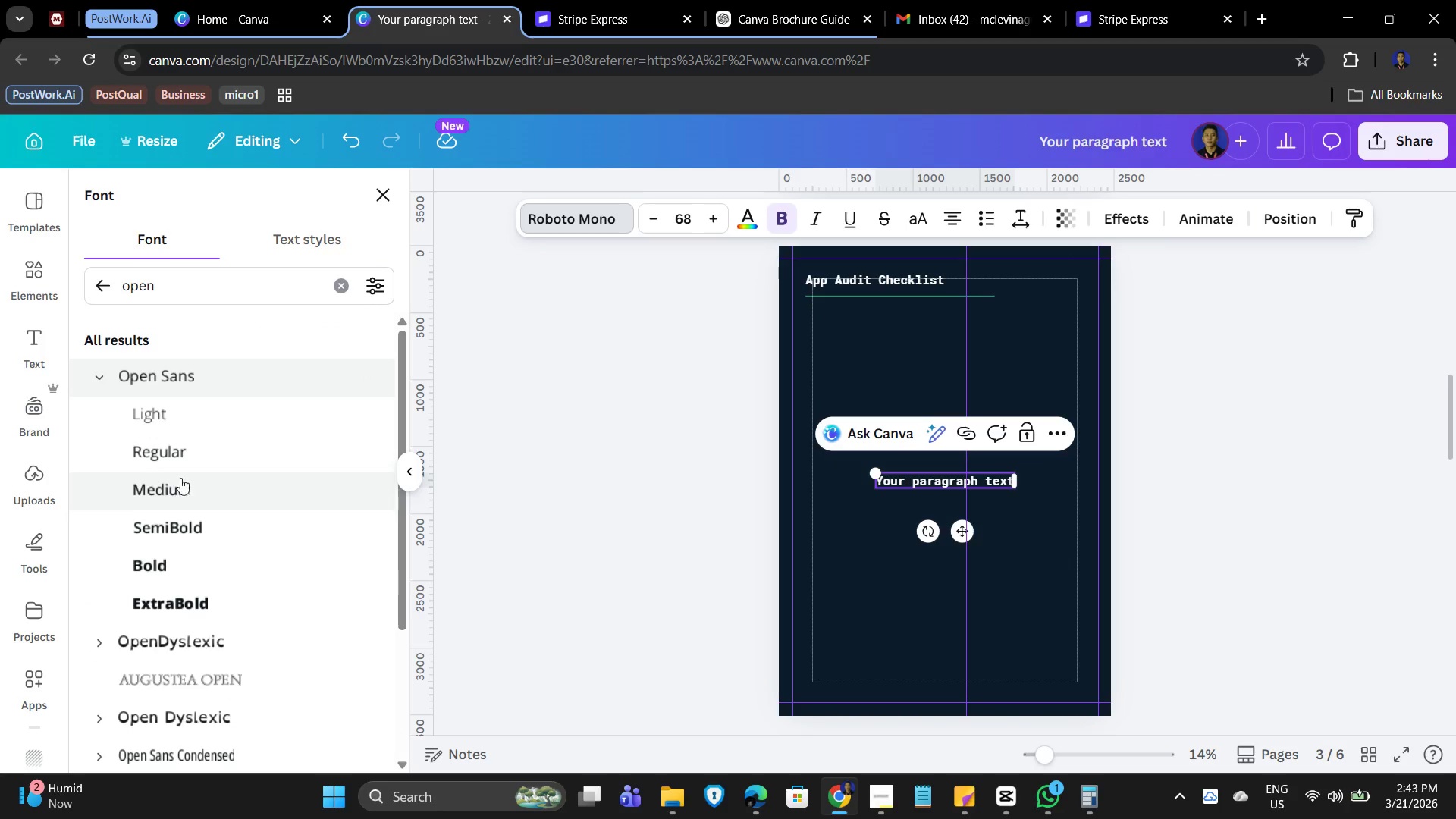 
left_click([183, 457])
 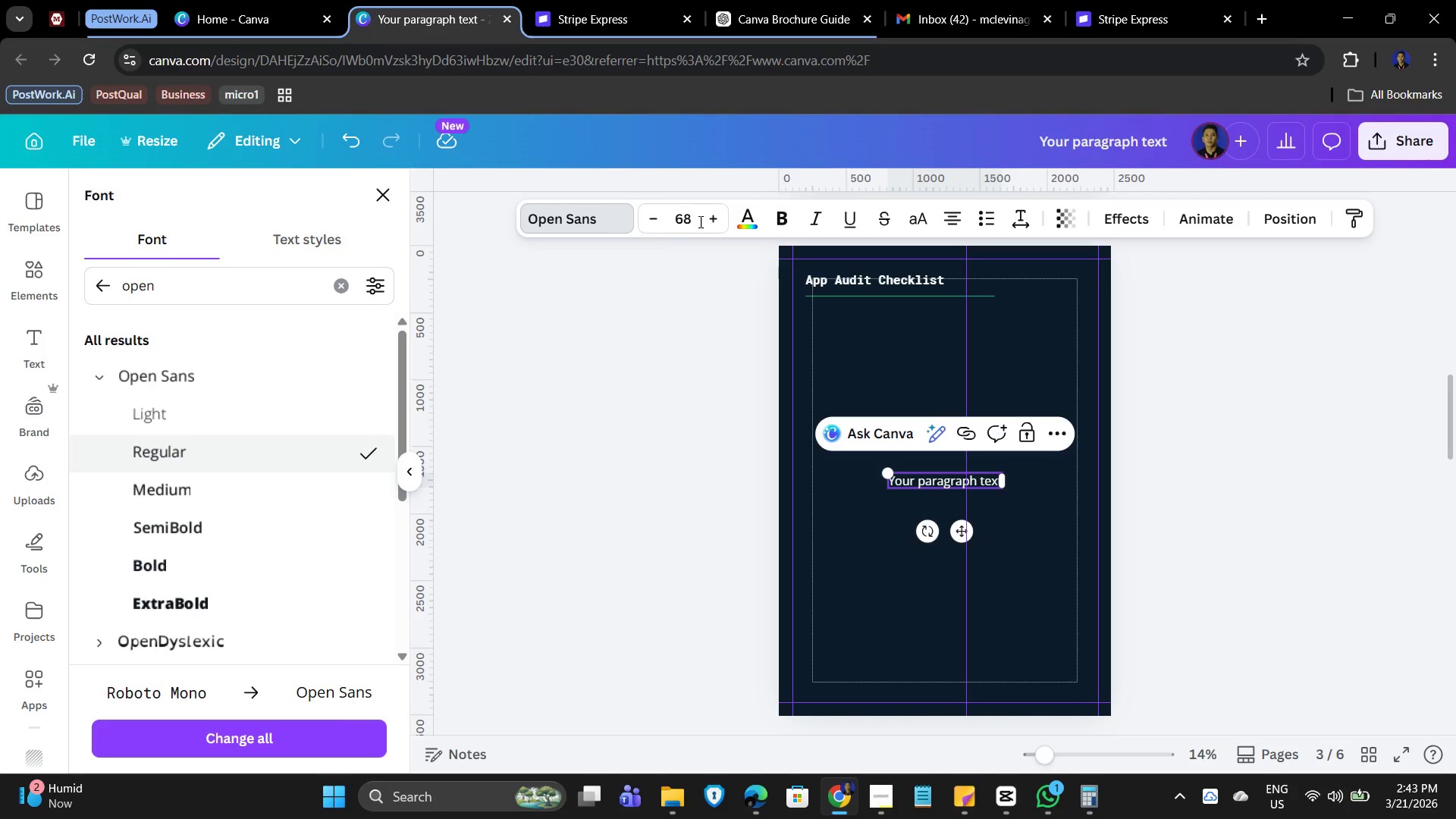 
left_click([698, 214])
 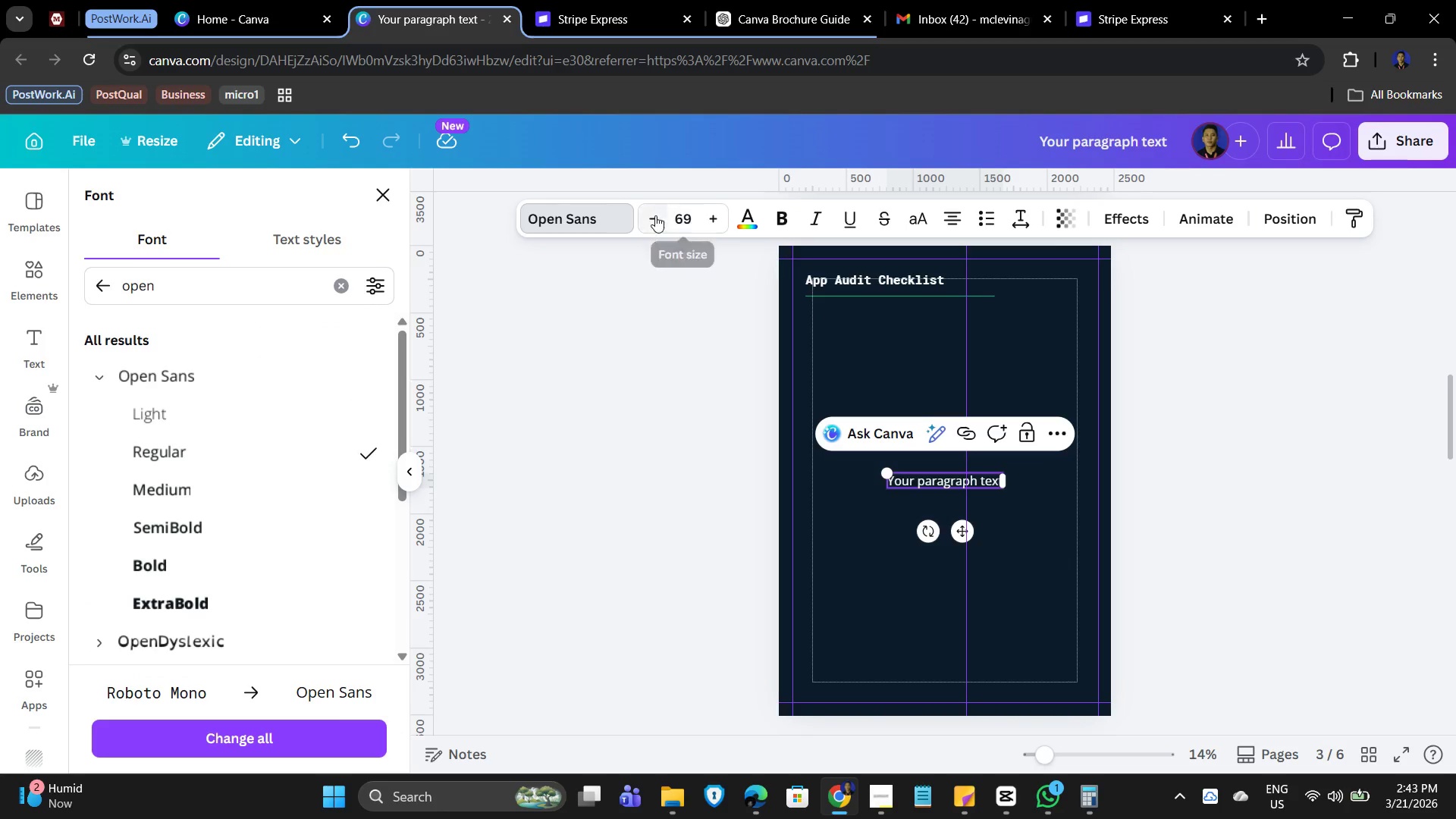 
left_click([692, 218])
 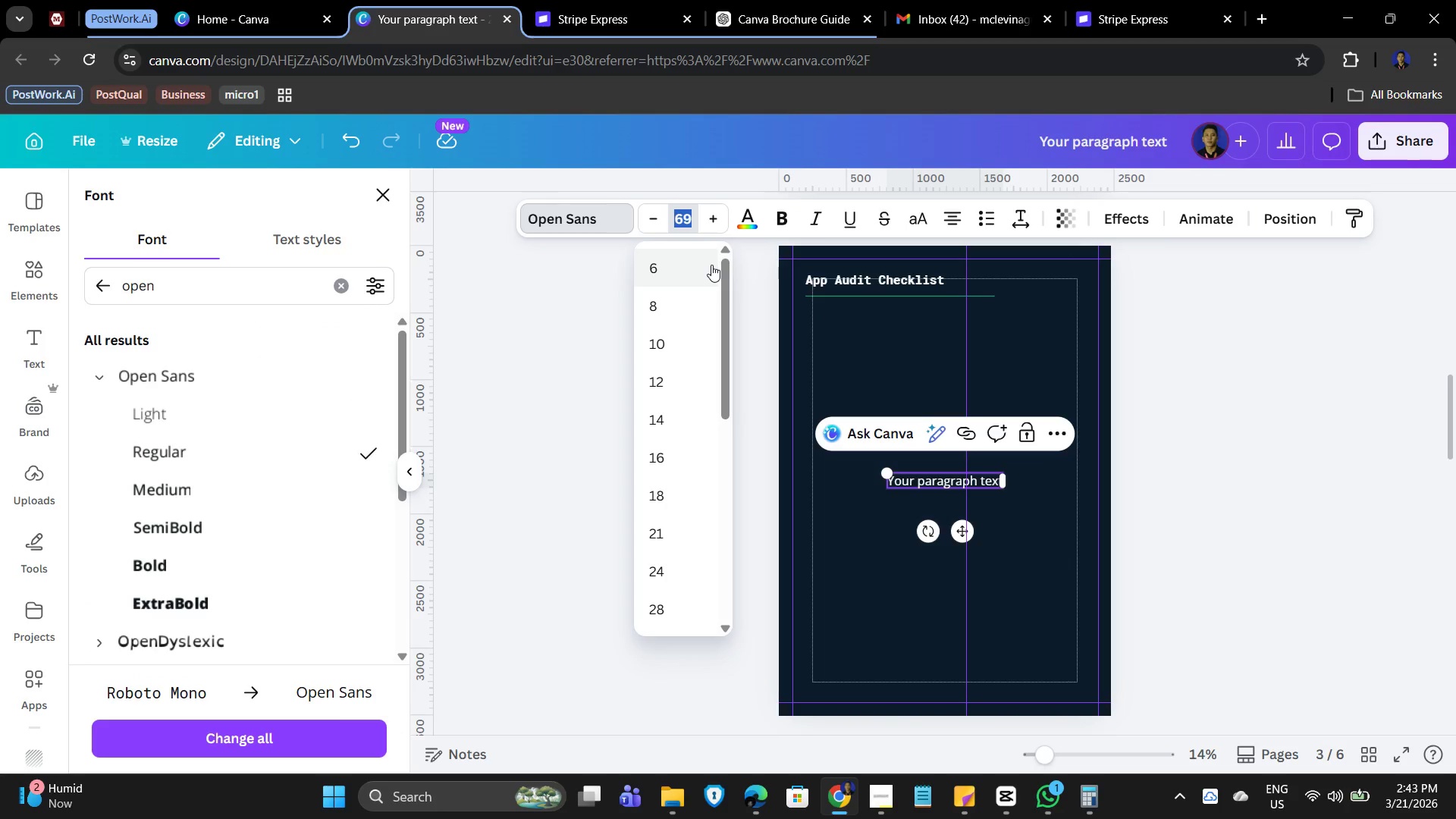 
key(Numpad3)
 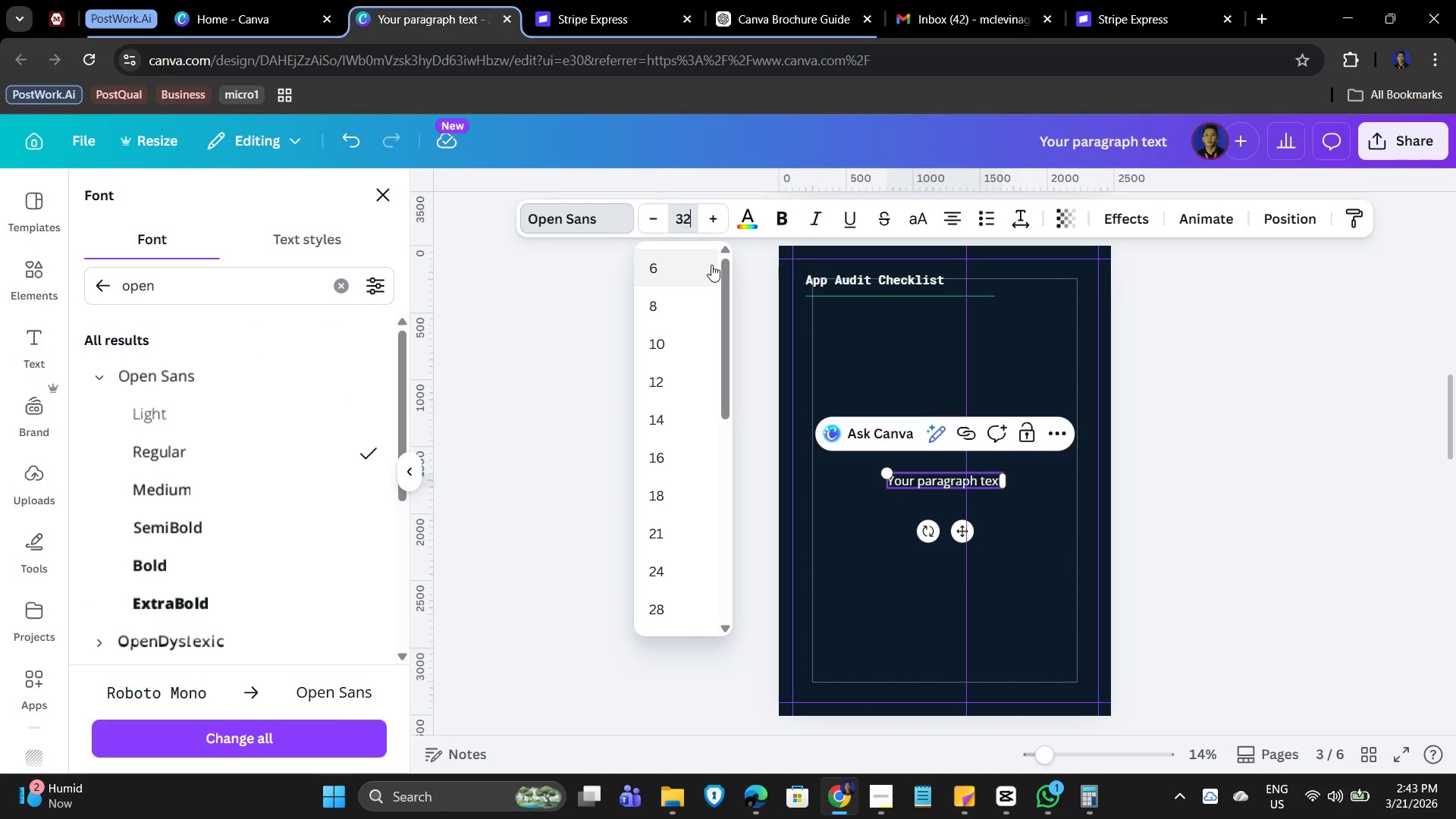 
key(Numpad2)
 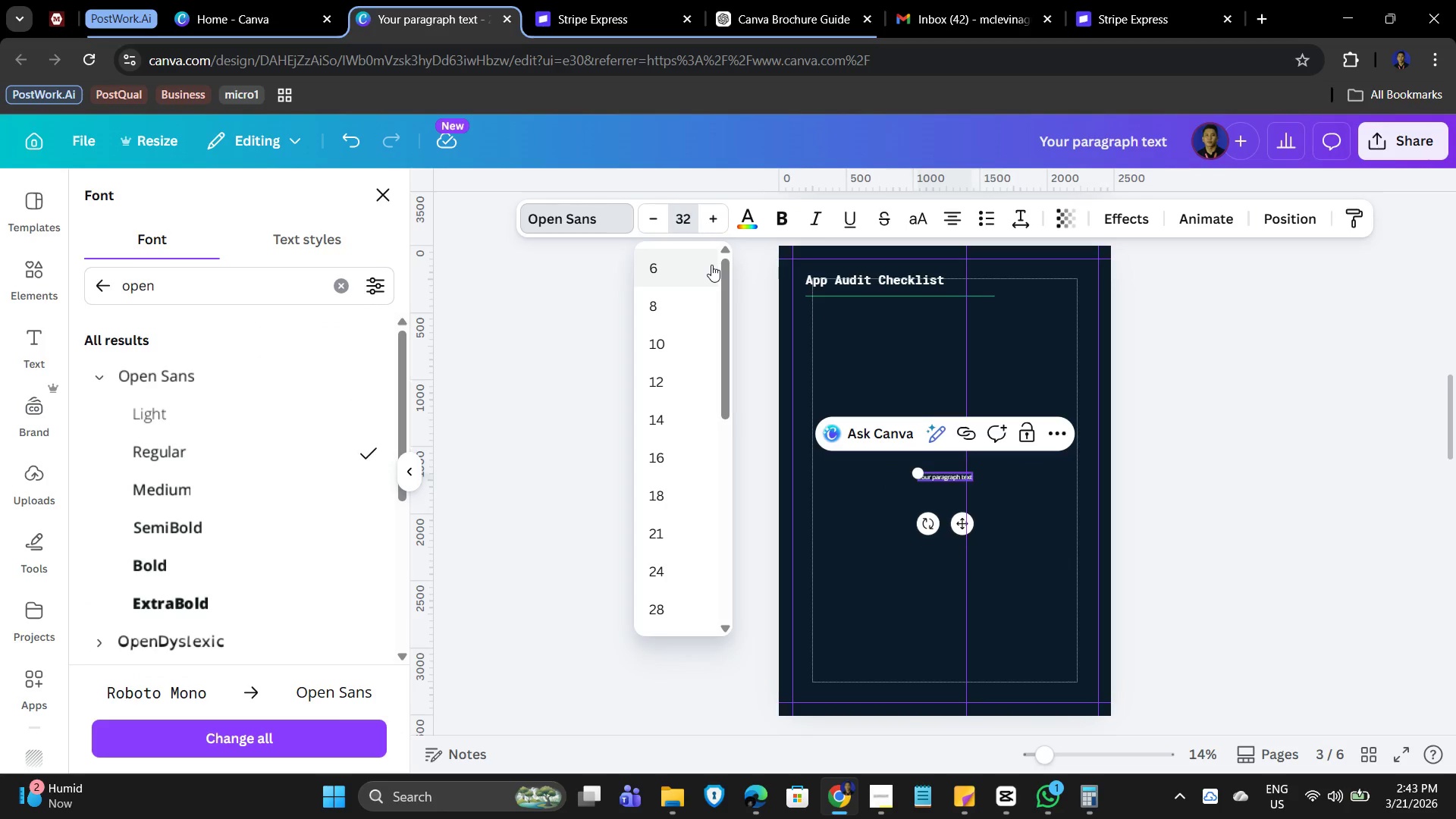 
key(NumpadEnter)
 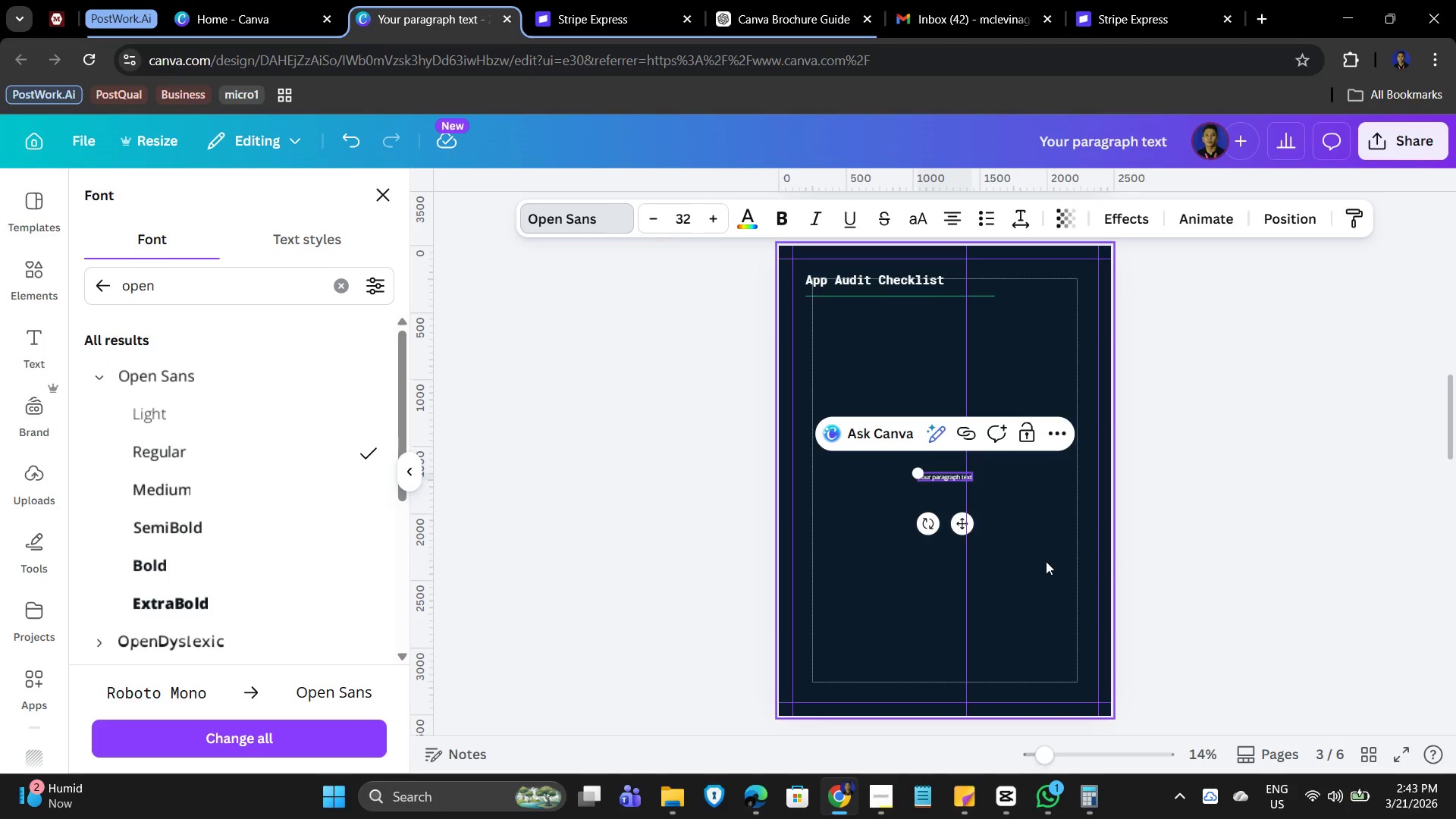 
hold_key(key=ControlLeft, duration=0.64)
scroll: coordinate [1045, 556], scroll_direction: up, amount: 1.0
 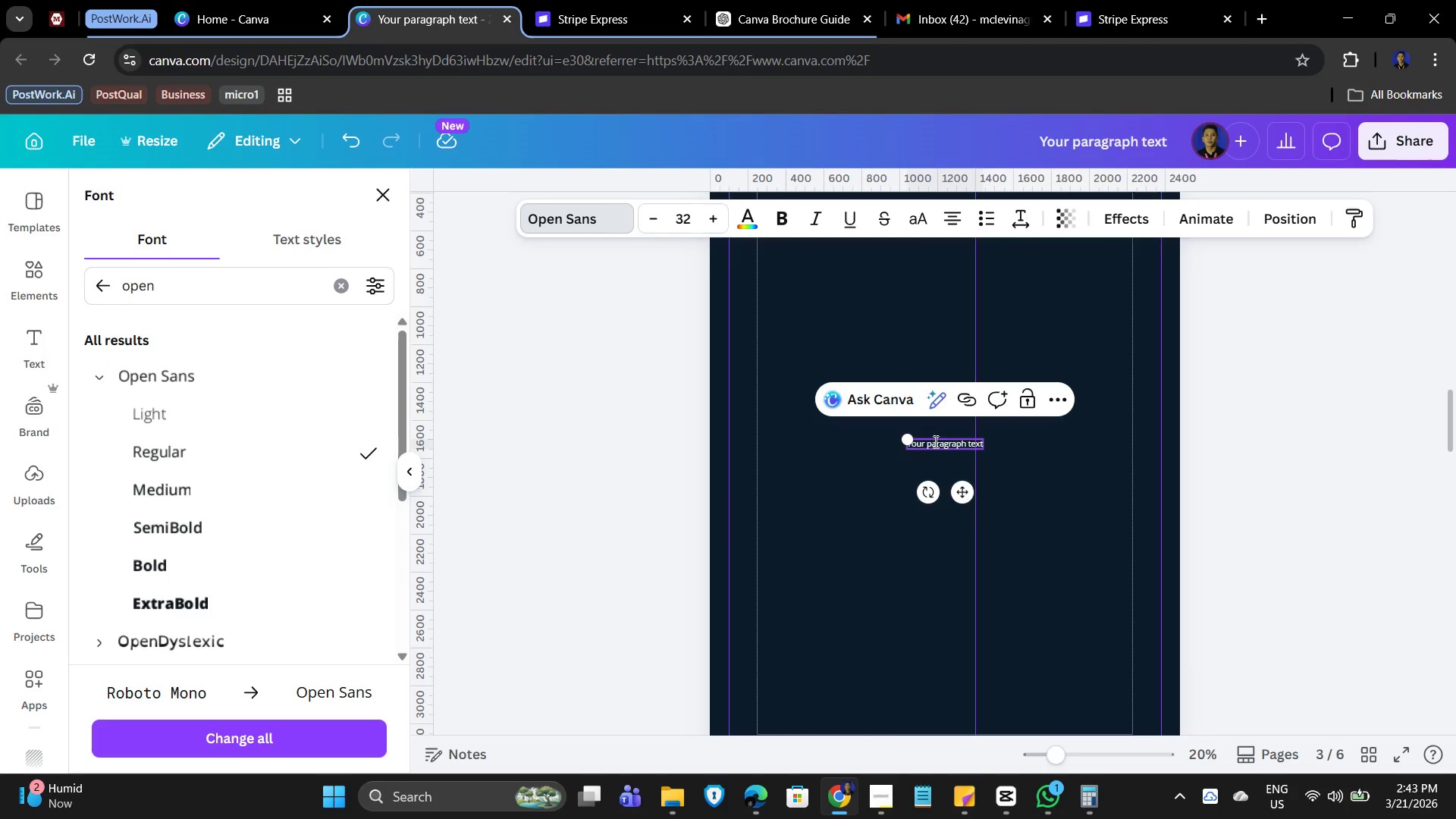 
left_click([939, 444])
 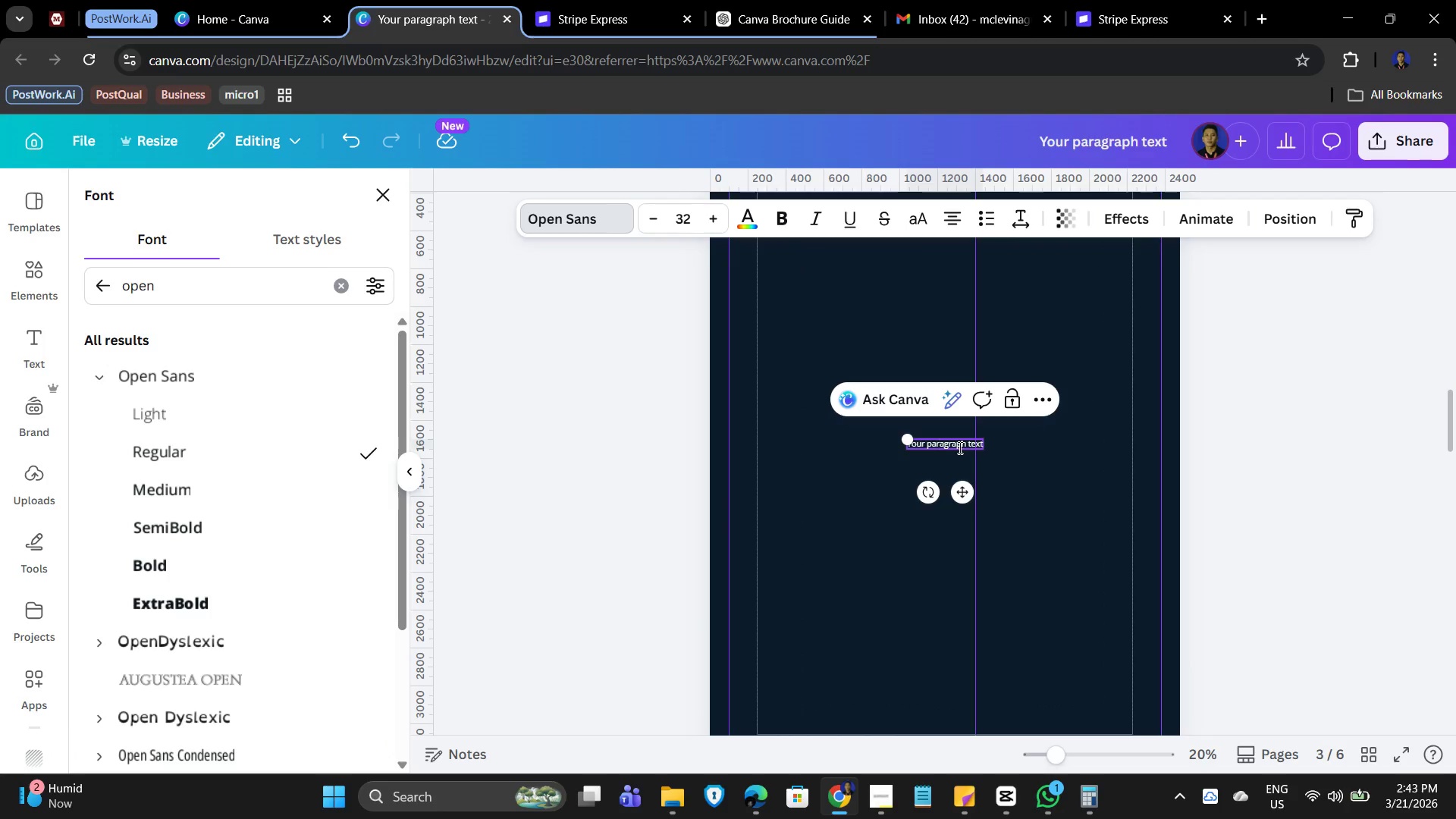 
key(Control+A)
 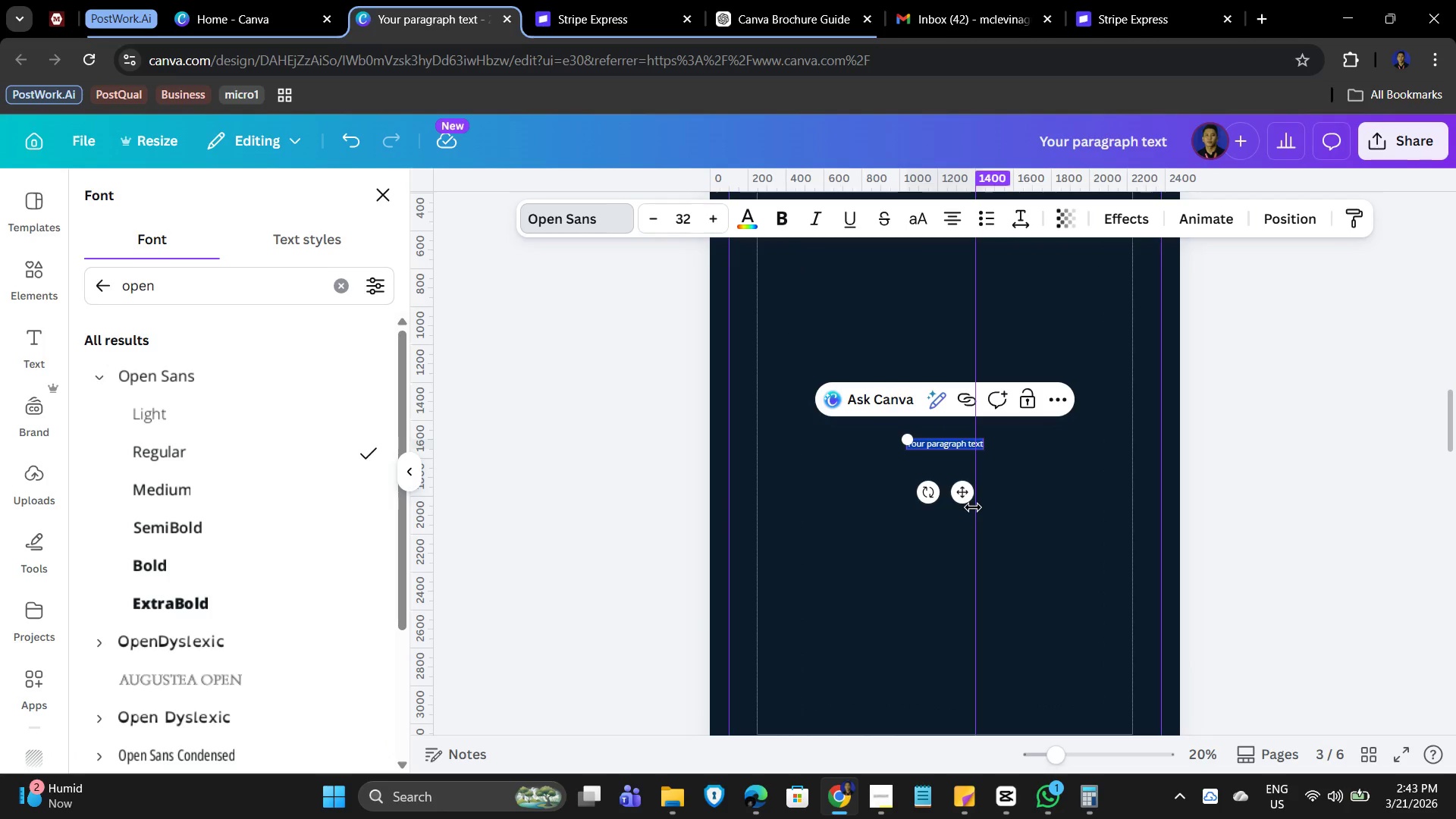 
type(Third )
key(Backspace)
type(-party)
 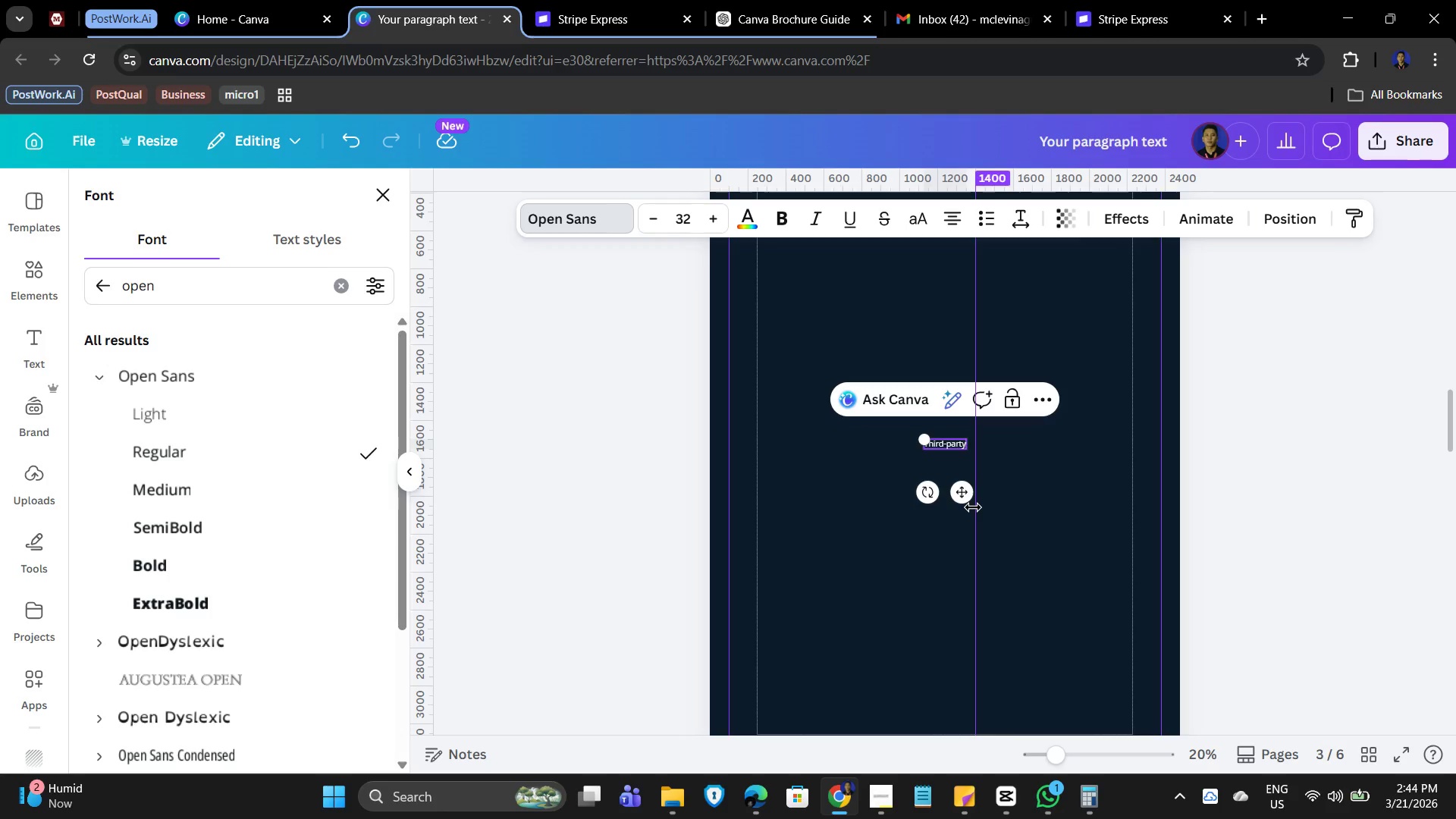 
wait(7.0)
 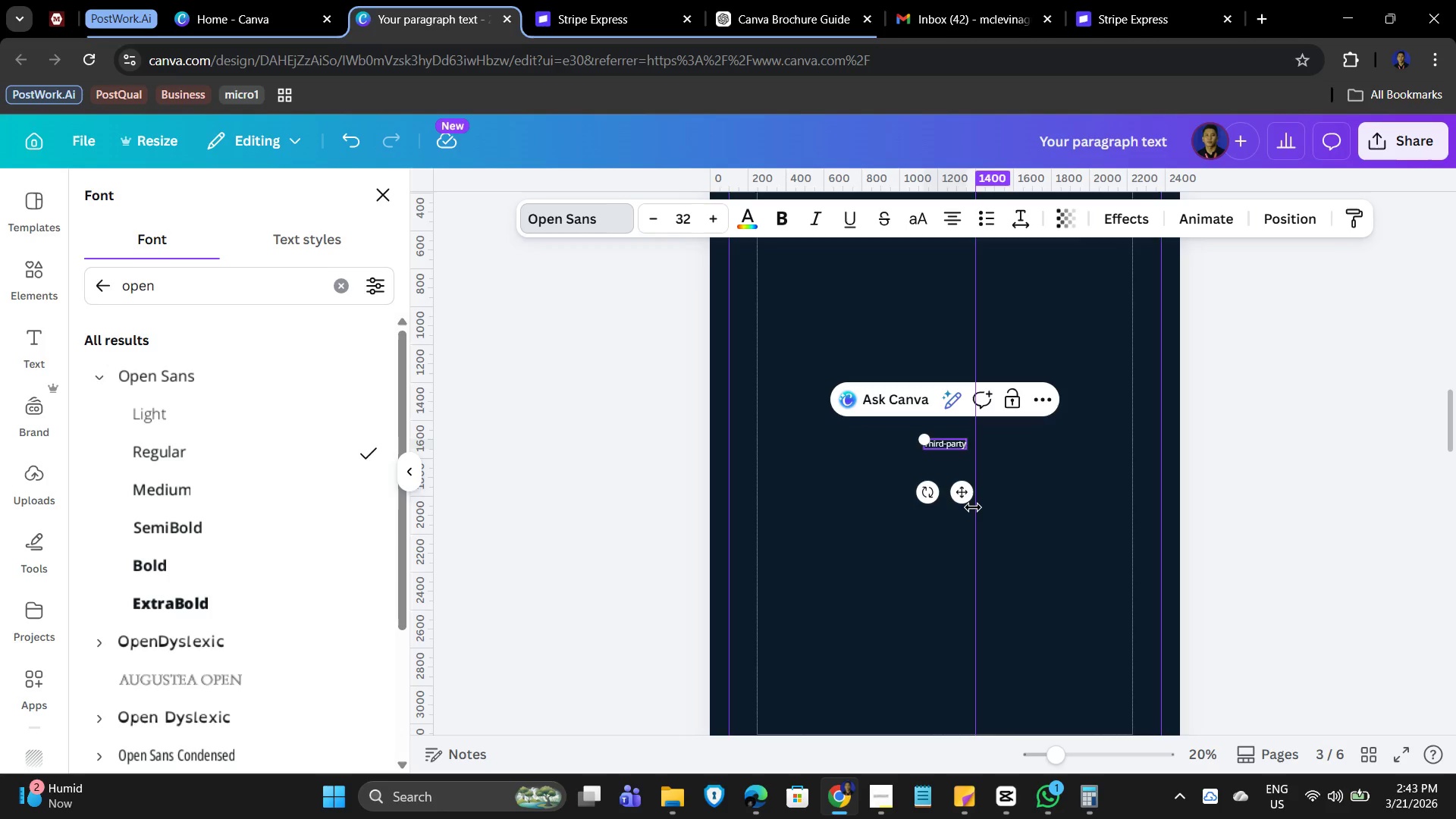 
type( apps can impact your store speed and performance. Conduct a monthly audit using the checklist below:)
 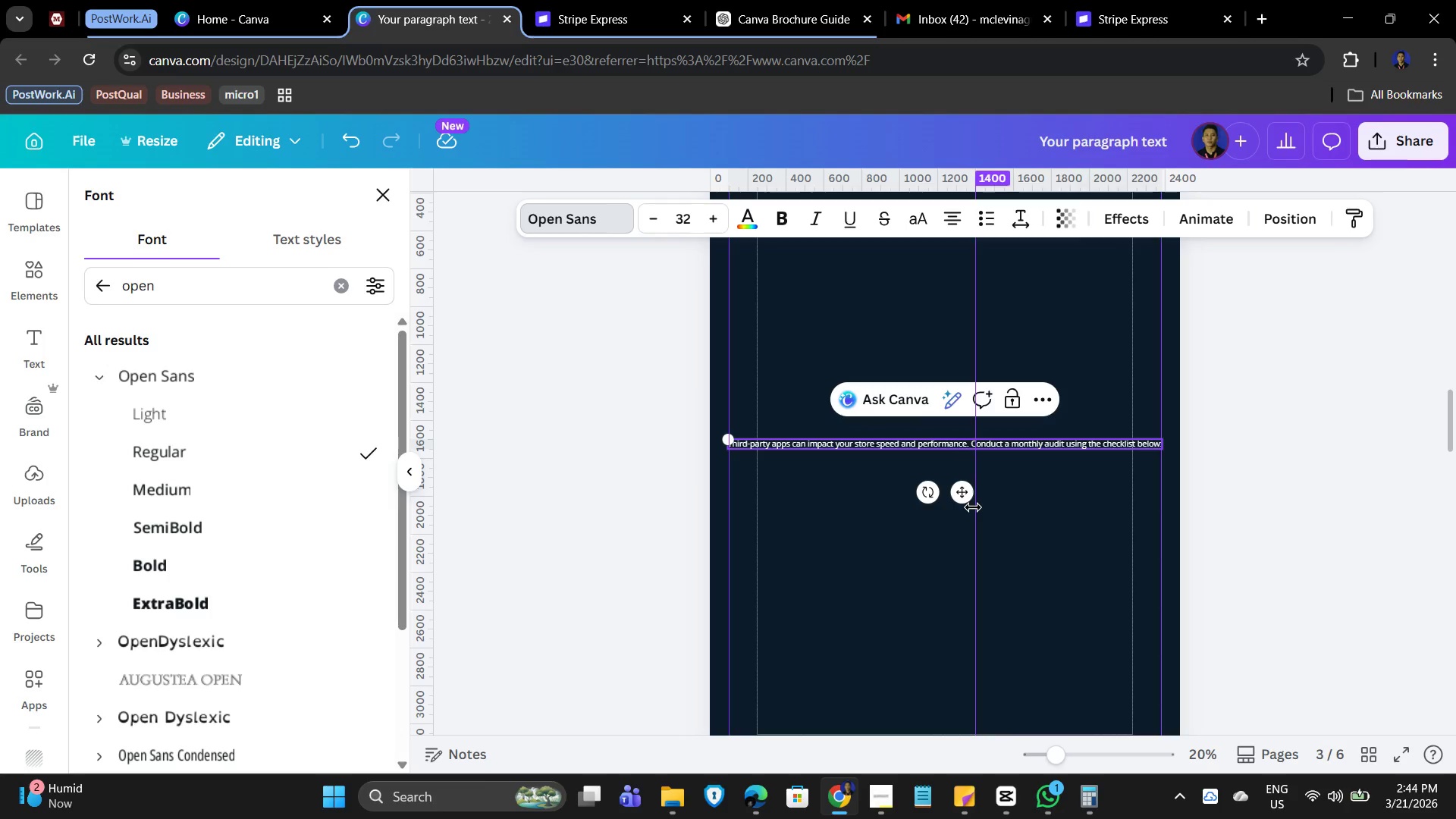 
scroll: coordinate [1002, 541], scroll_direction: up, amount: 2.0
 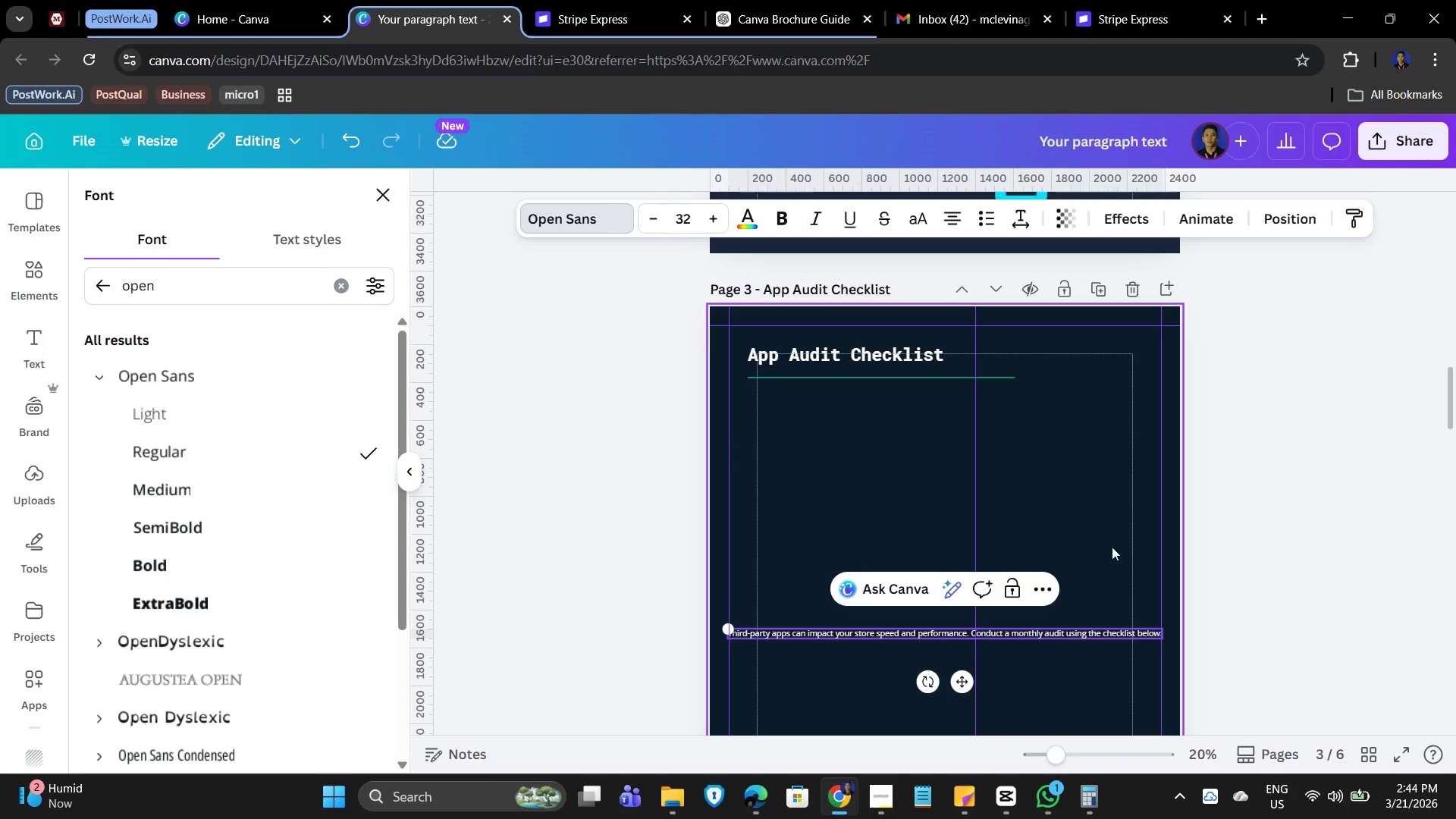 
left_click([1099, 633])
 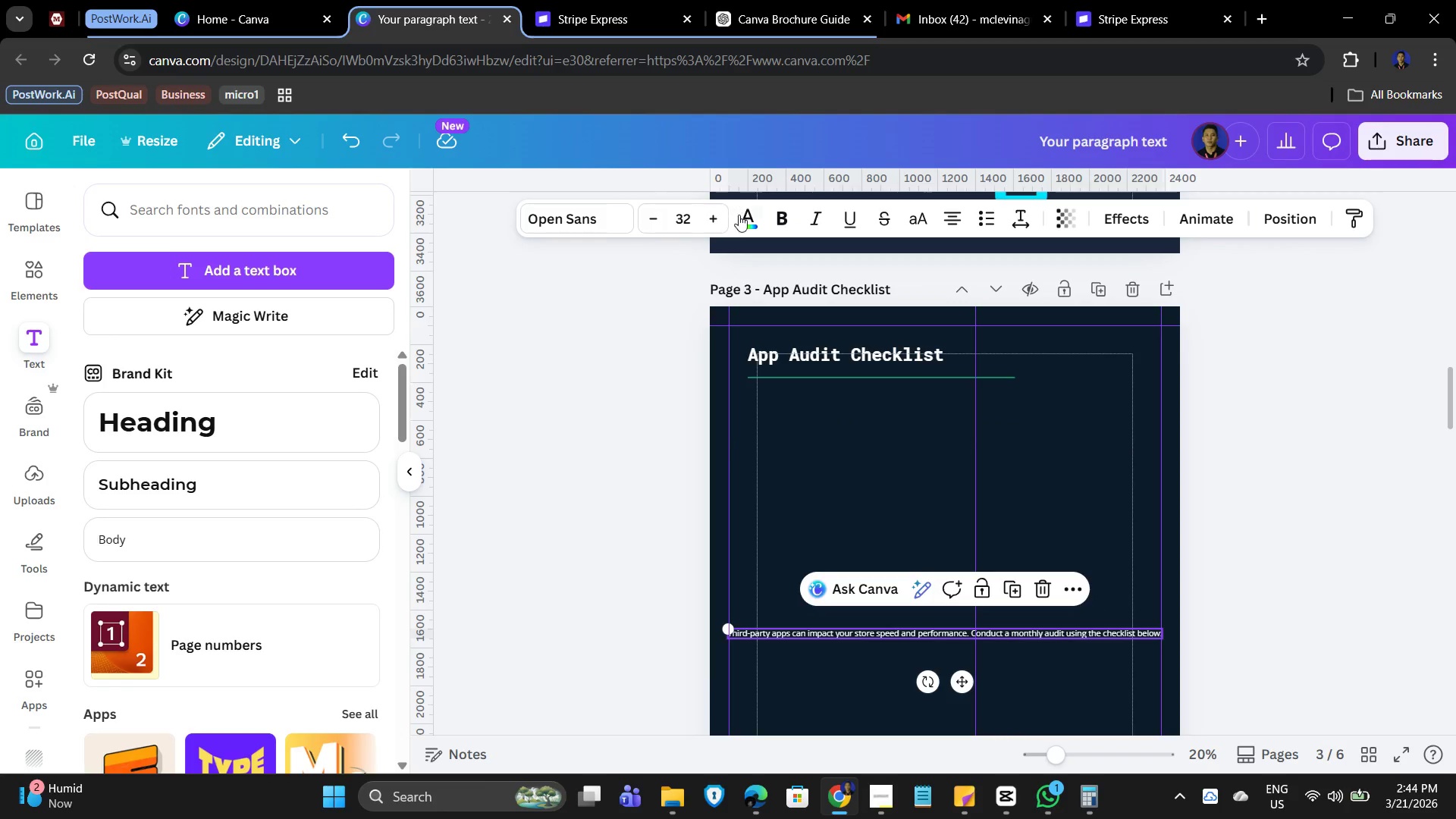 
left_click([743, 215])
 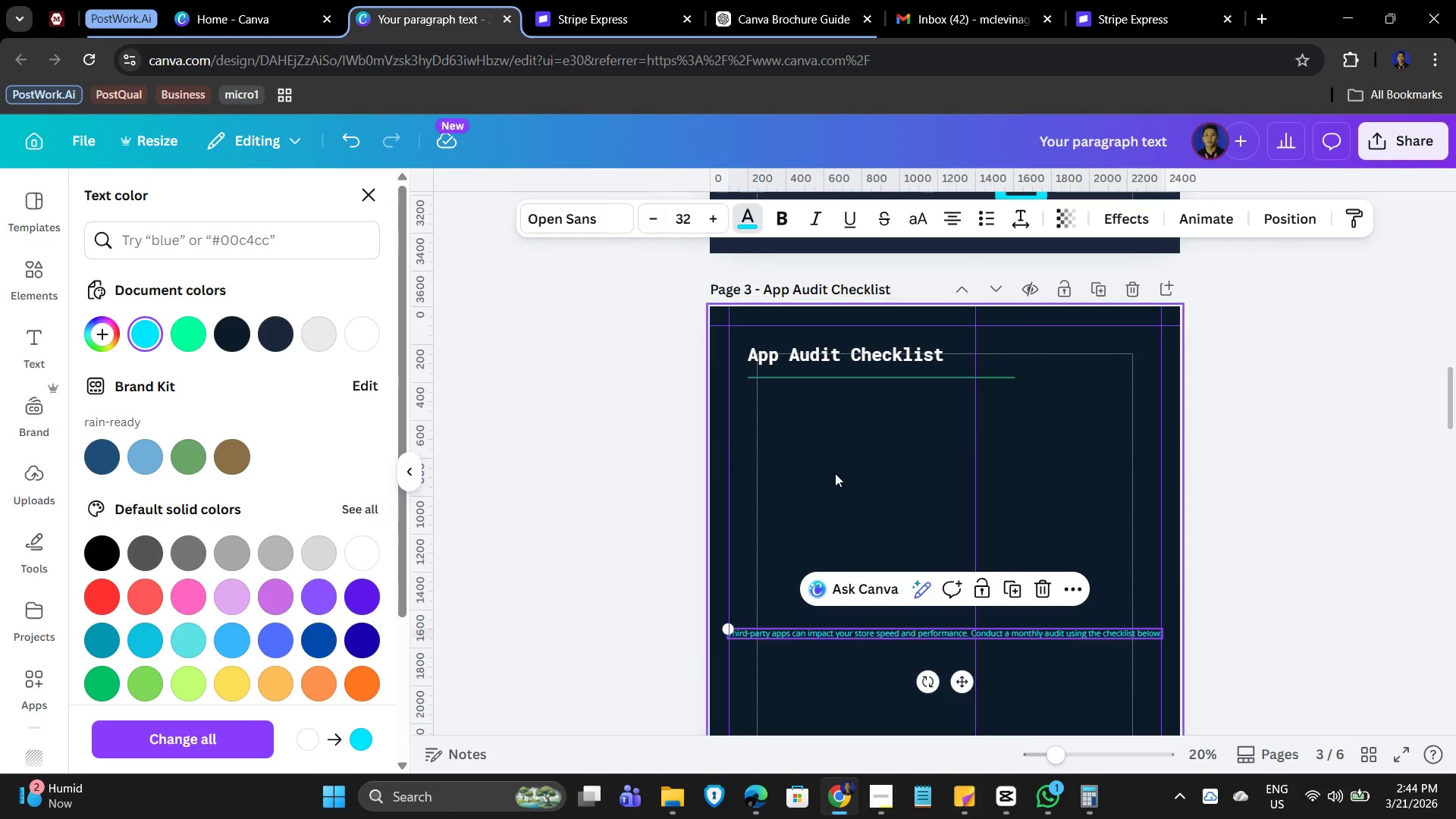 
left_click([969, 491])
 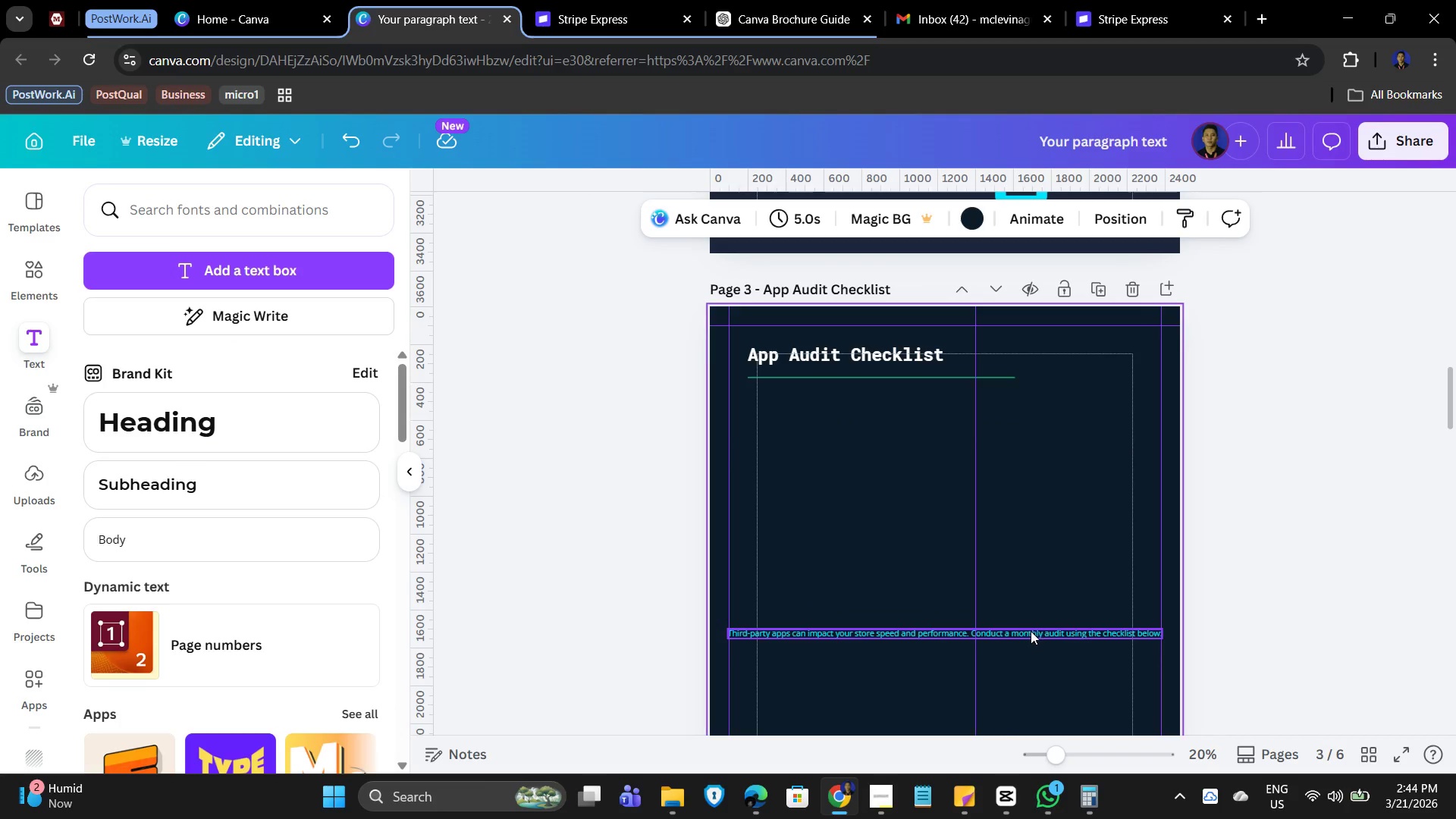 
left_click_drag(start_coordinate=[1031, 631], to_coordinate=[1037, 411])
 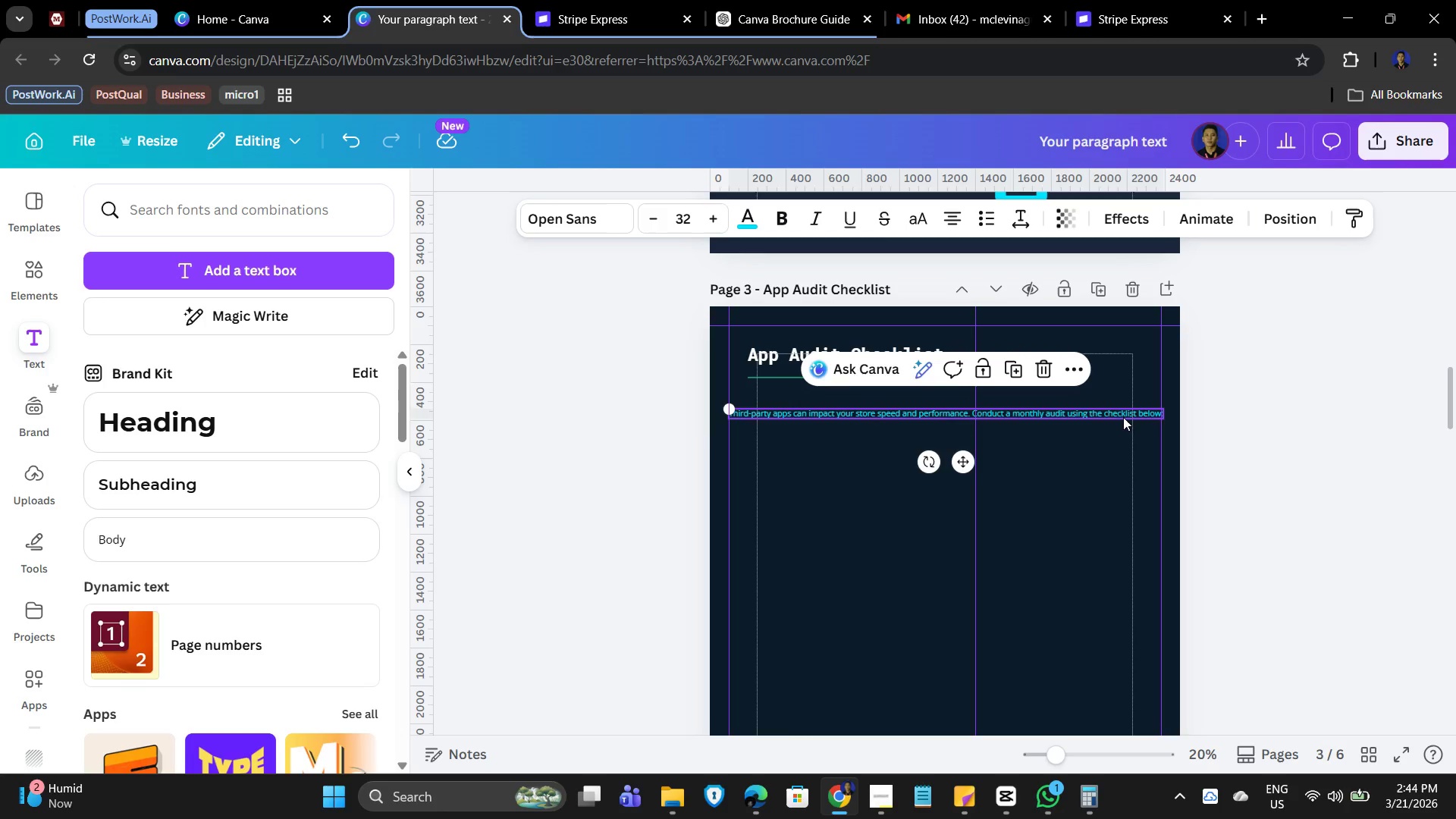 
left_click([1123, 416])
 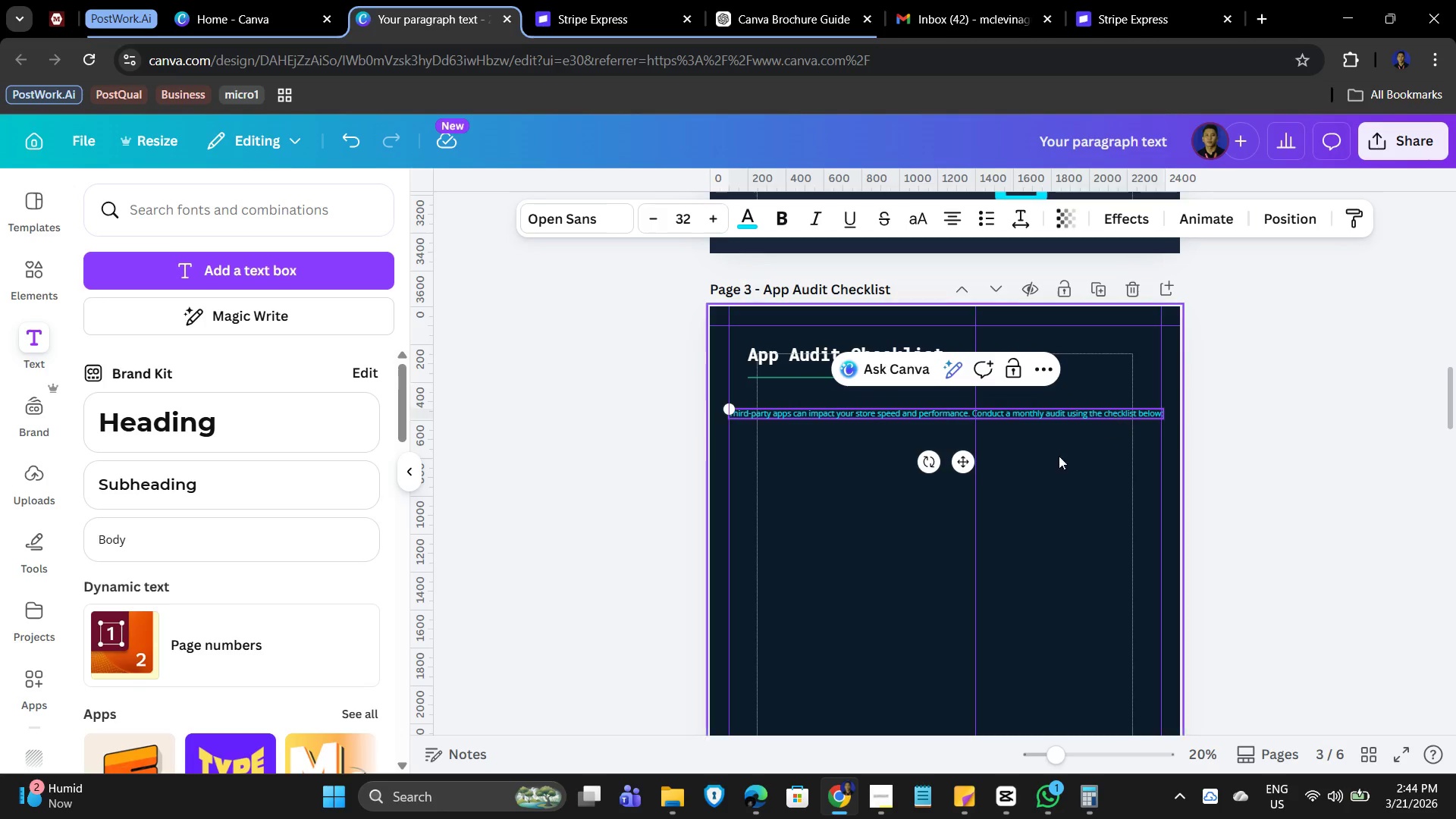 
left_click([1051, 478])
 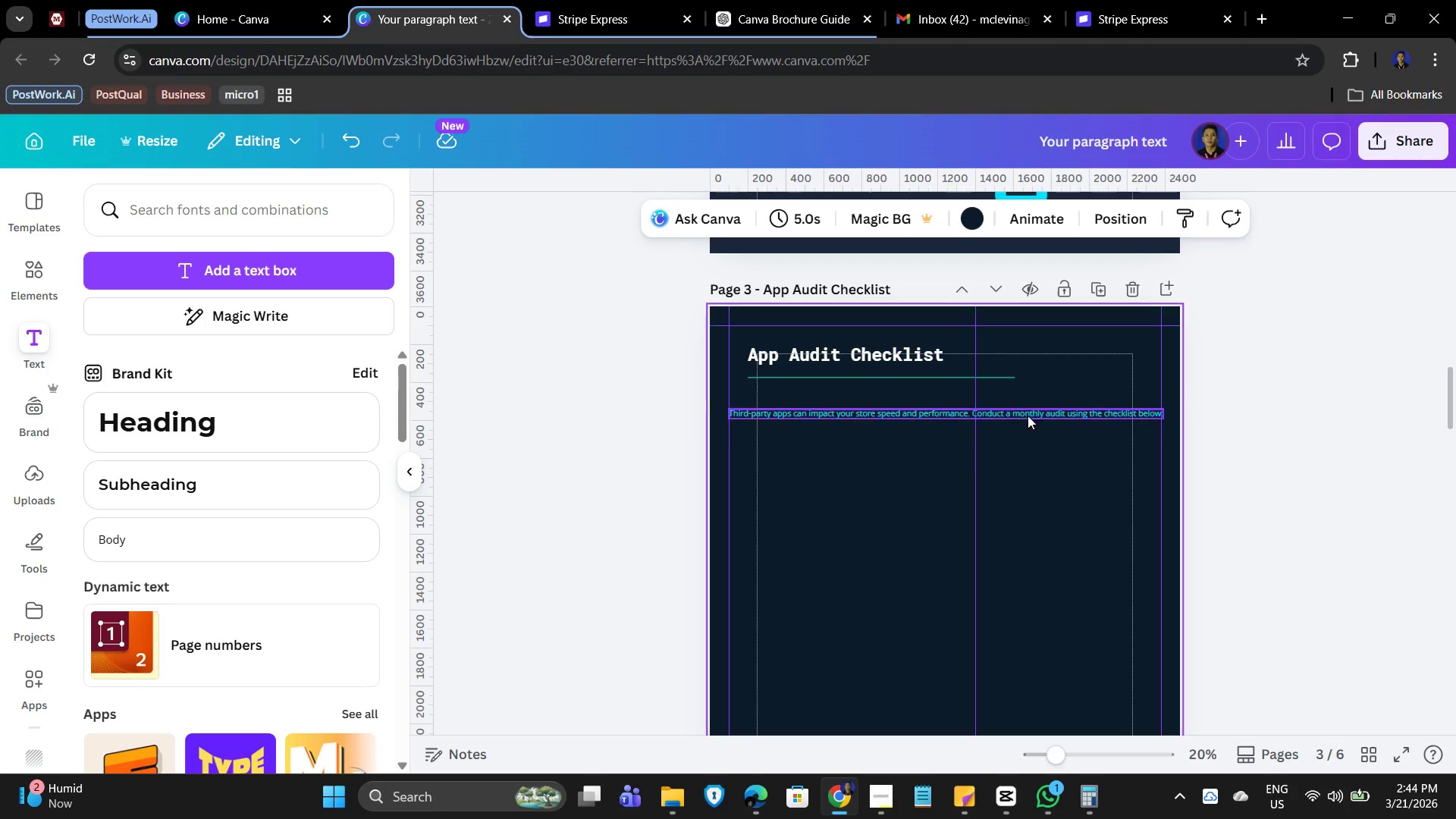 
left_click([1034, 413])
 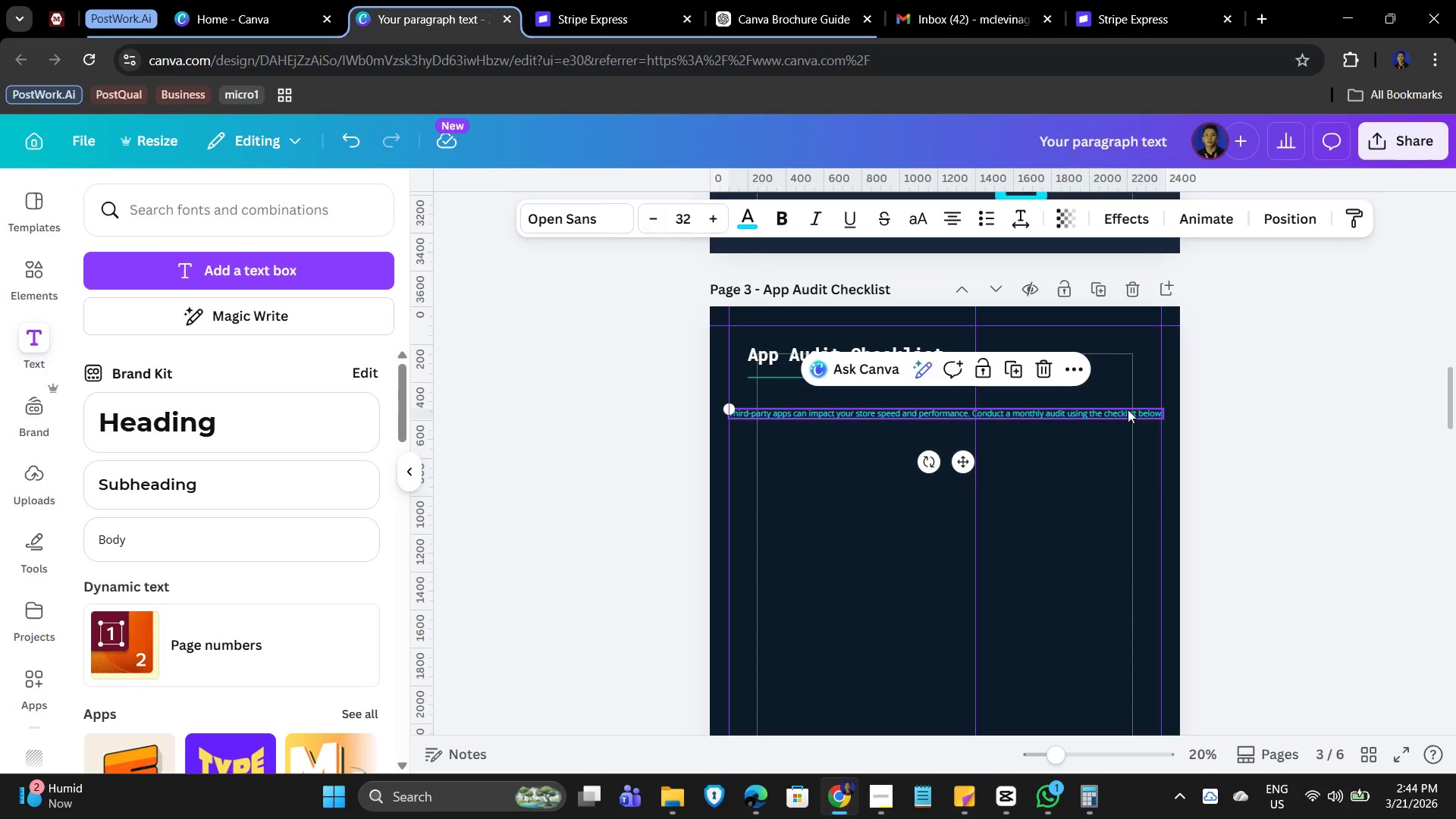 
left_click_drag(start_coordinate=[1128, 410], to_coordinate=[1128, 414])
 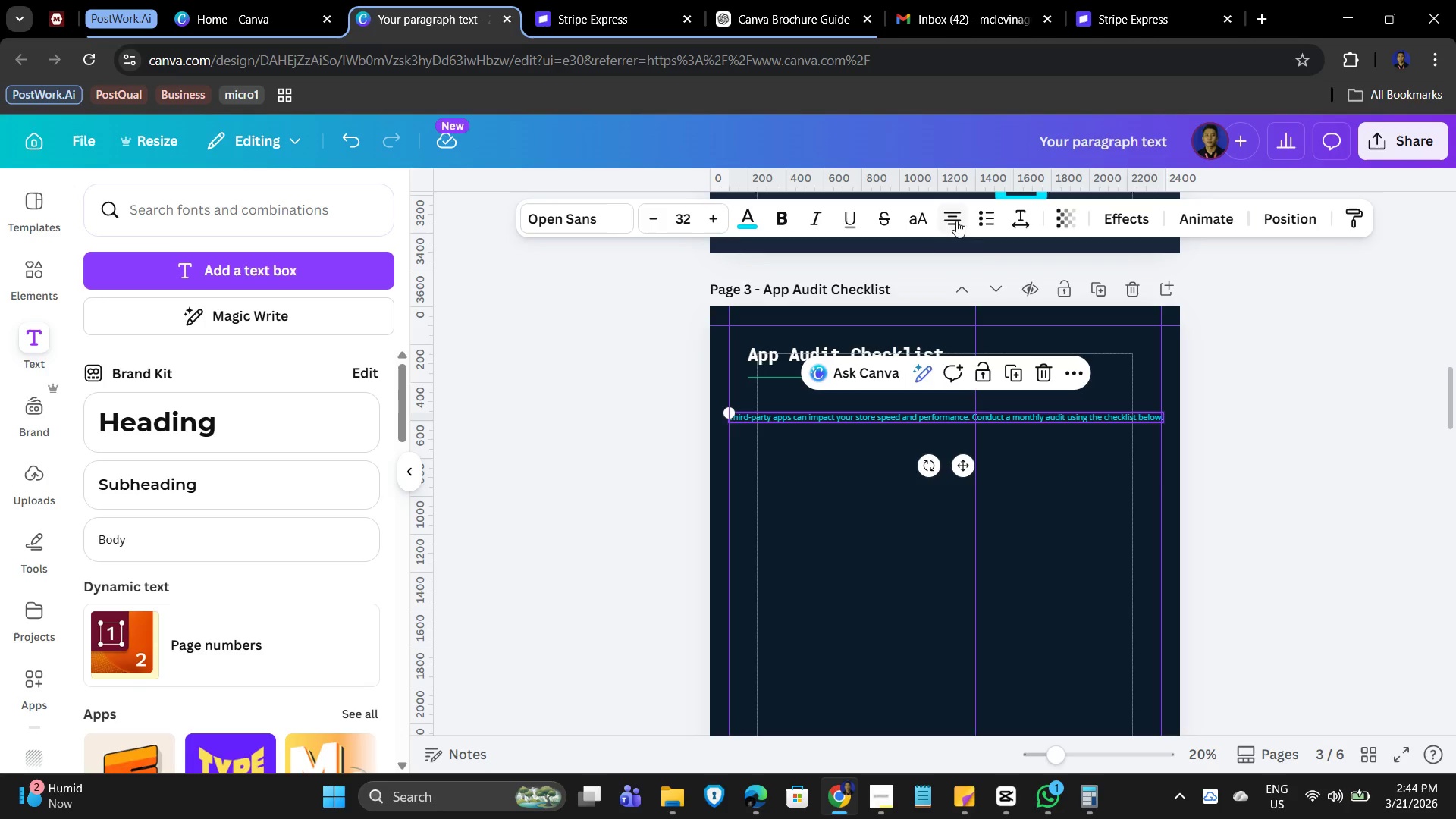 
left_click([958, 218])
 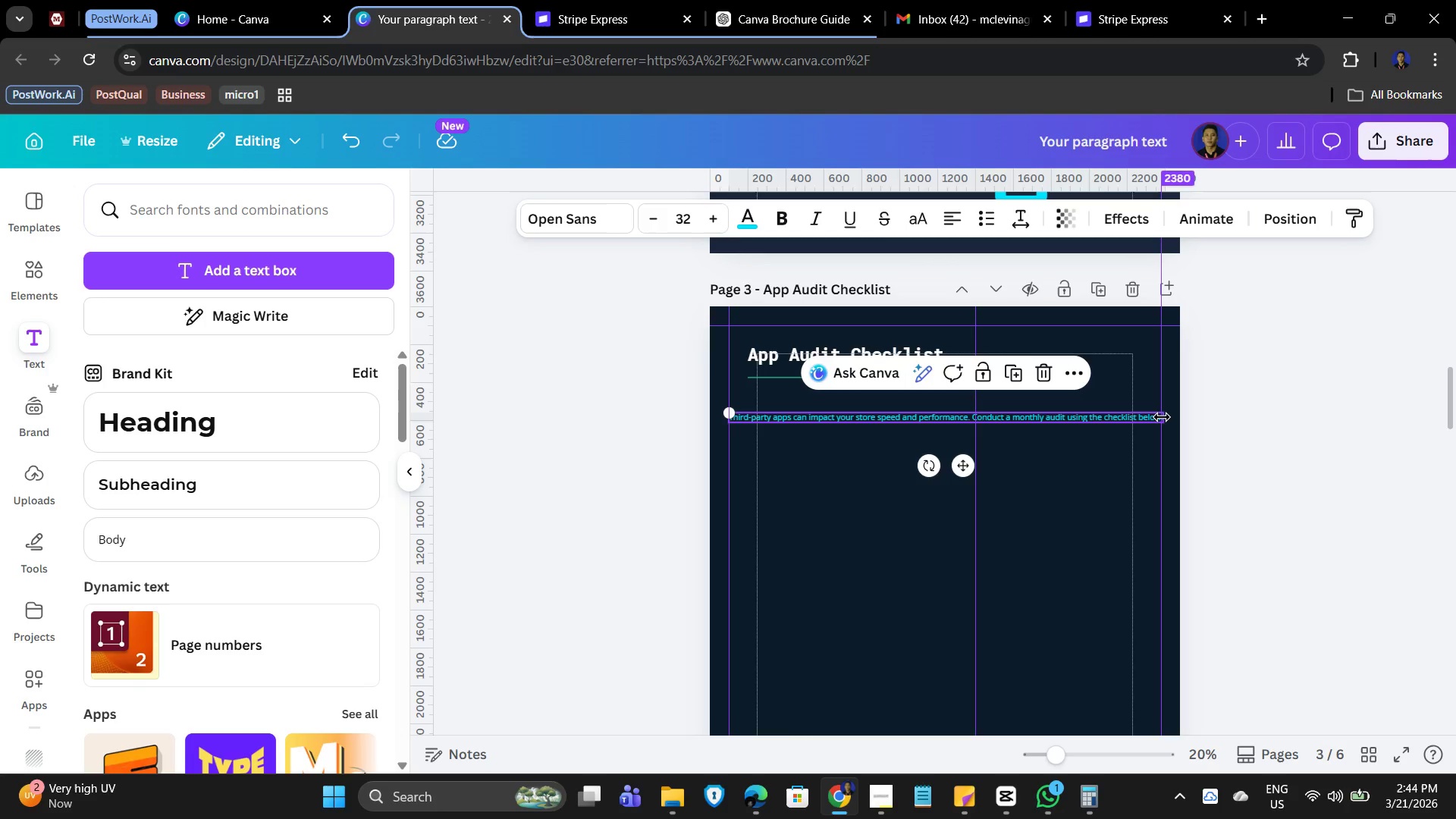 
left_click_drag(start_coordinate=[1103, 418], to_coordinate=[1081, 416])
 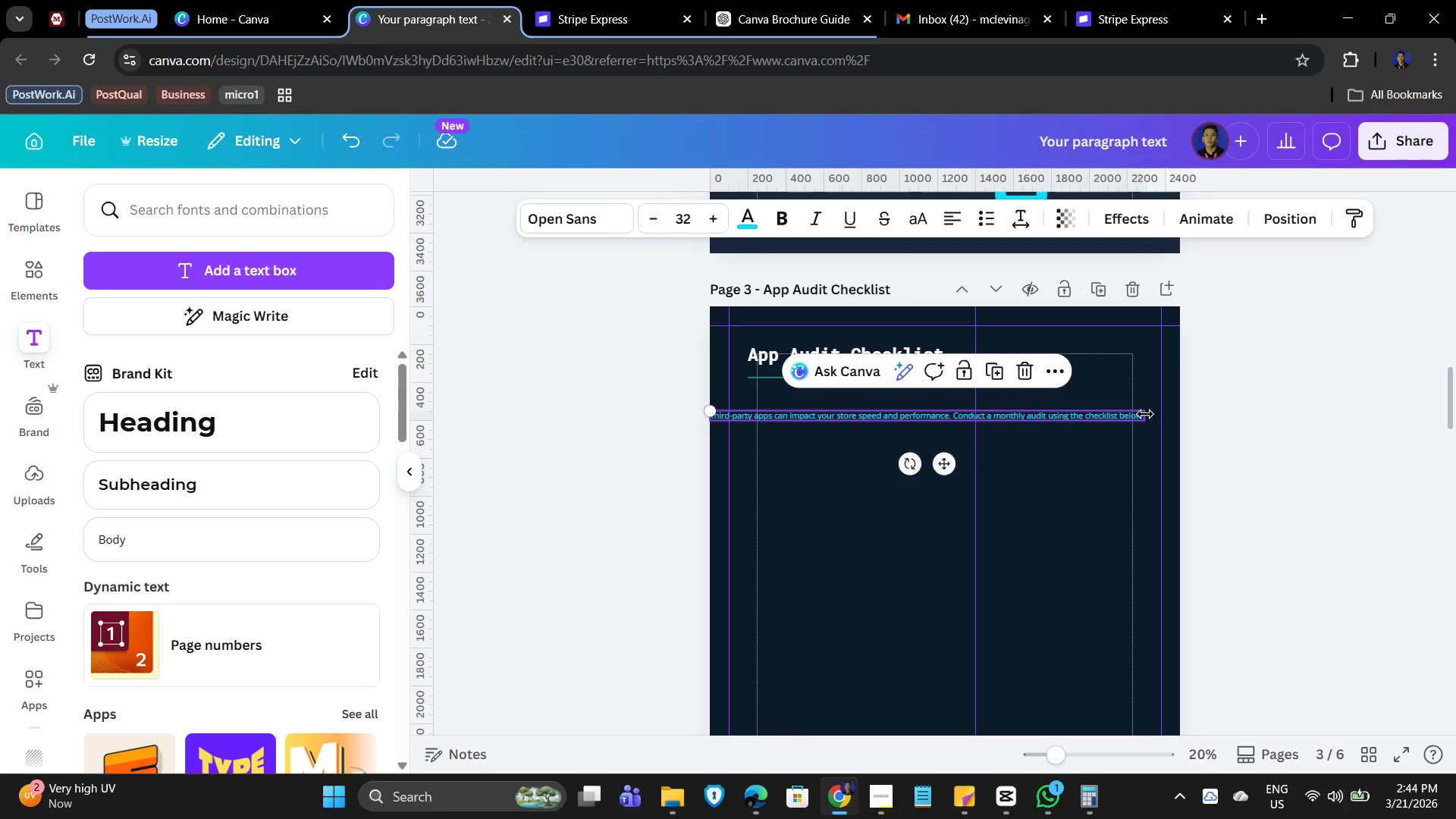 
left_click_drag(start_coordinate=[1145, 414], to_coordinate=[956, 415])
 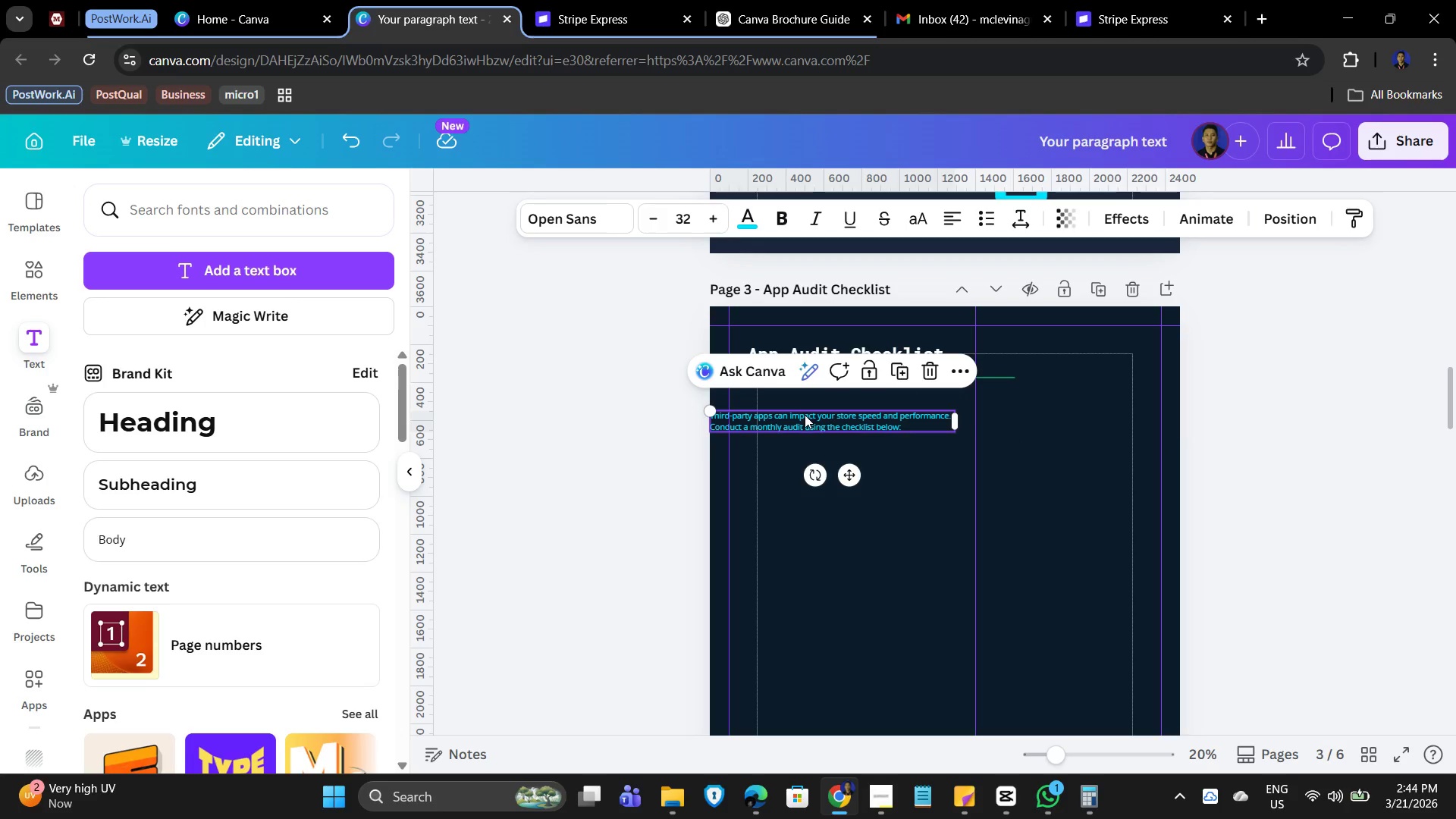 
left_click_drag(start_coordinate=[805, 416], to_coordinate=[853, 397])
 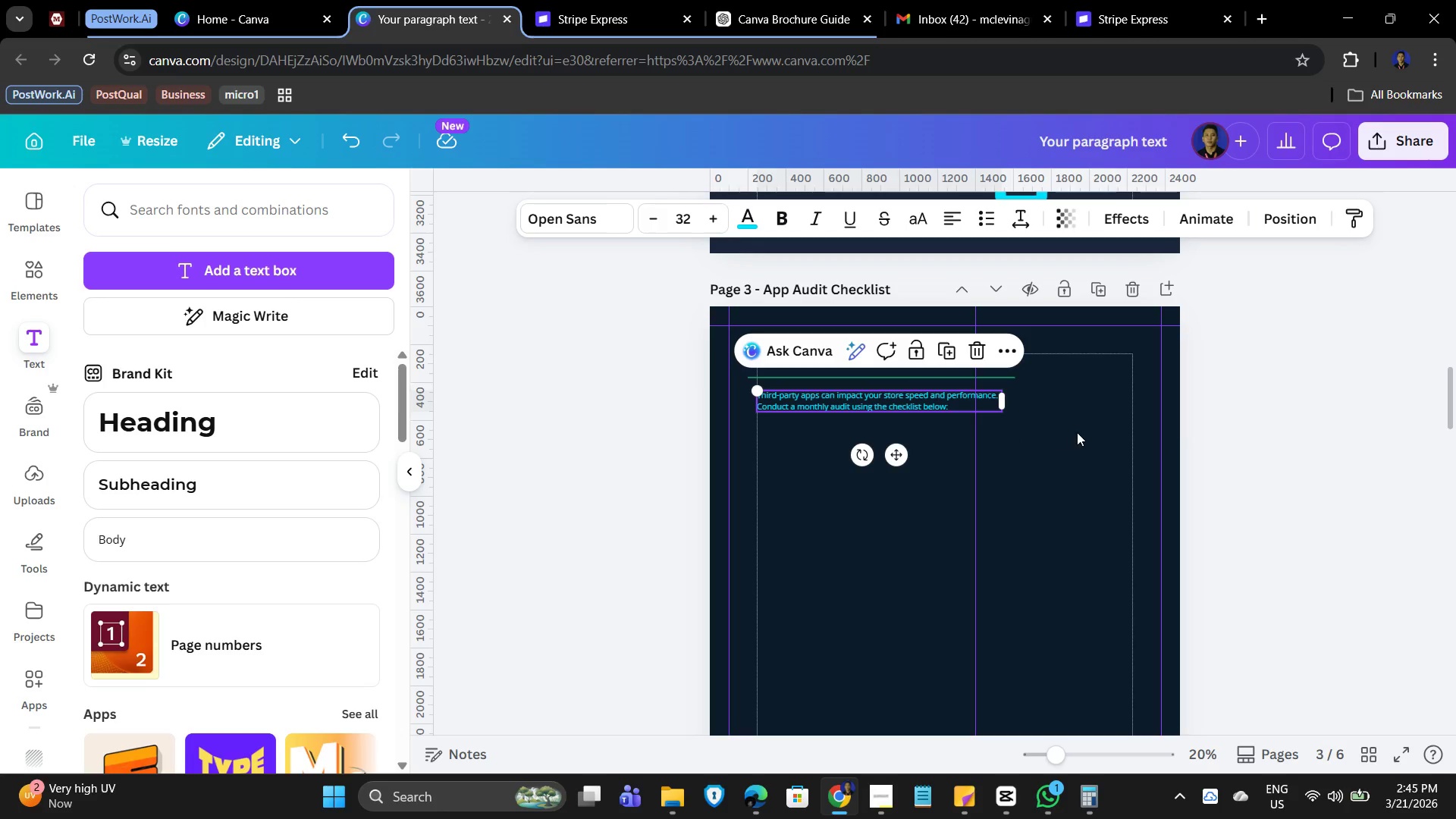 
left_click([1077, 432])
 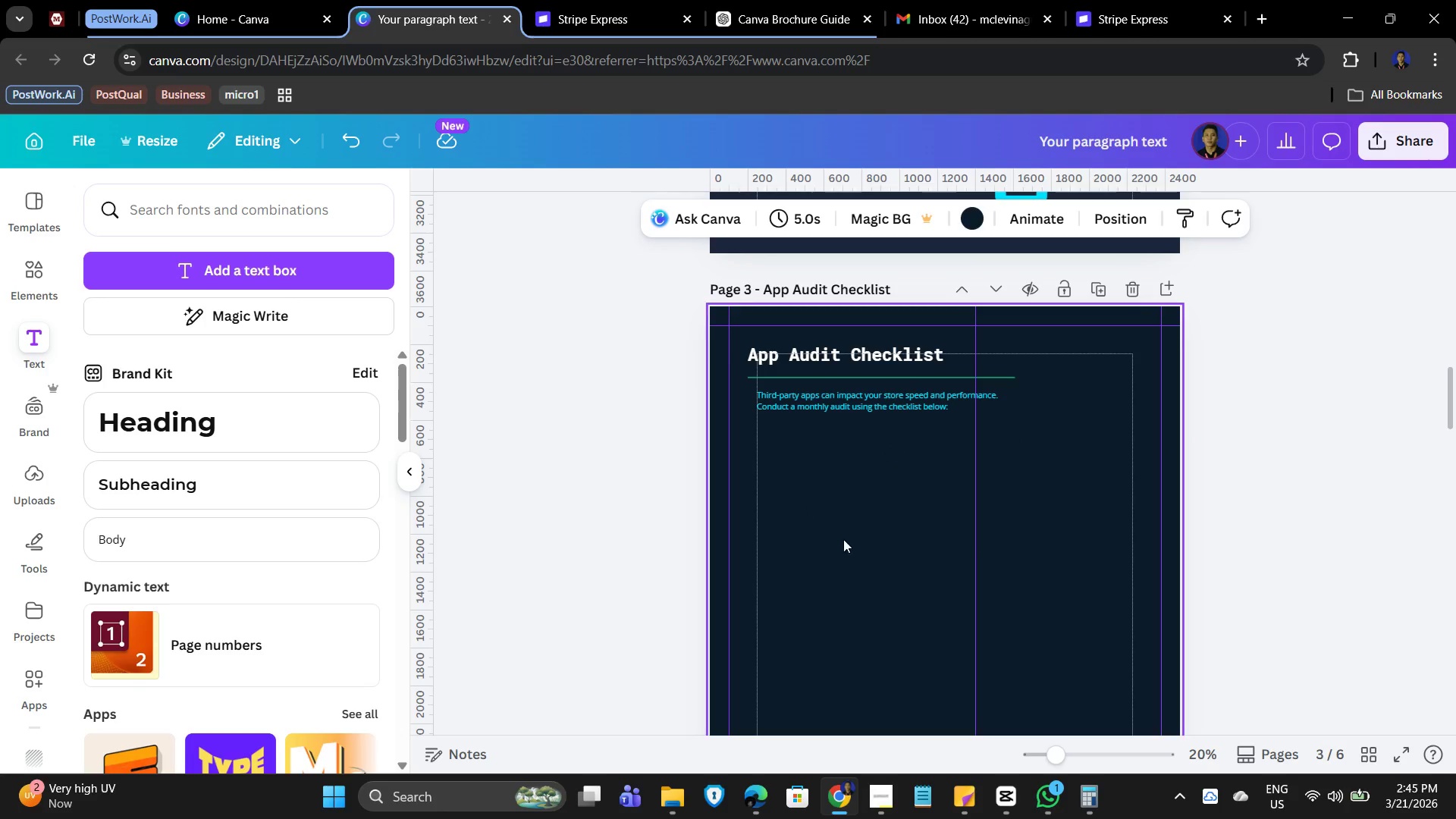 
wait(7.92)
 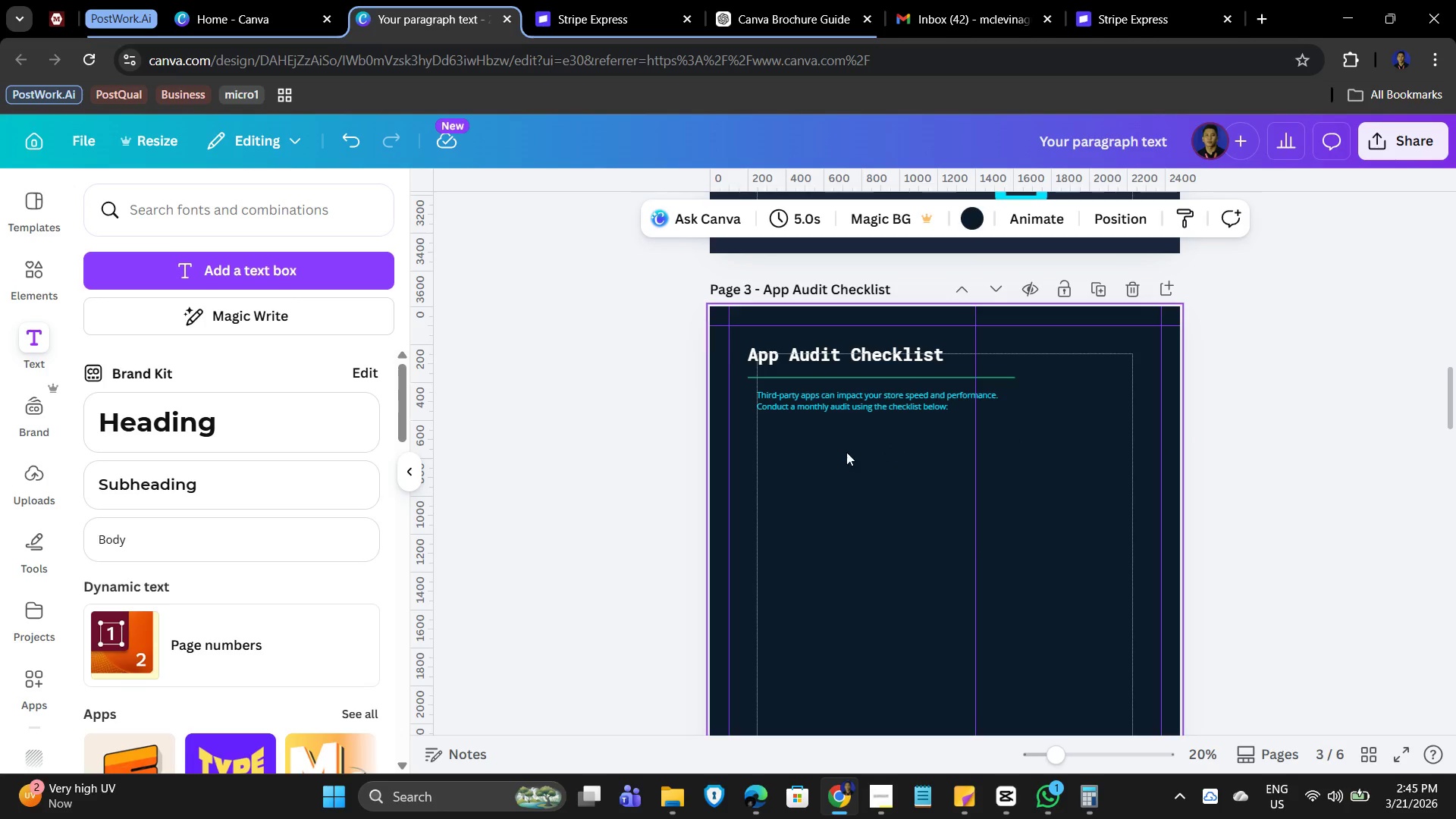 
left_click([176, 203])
 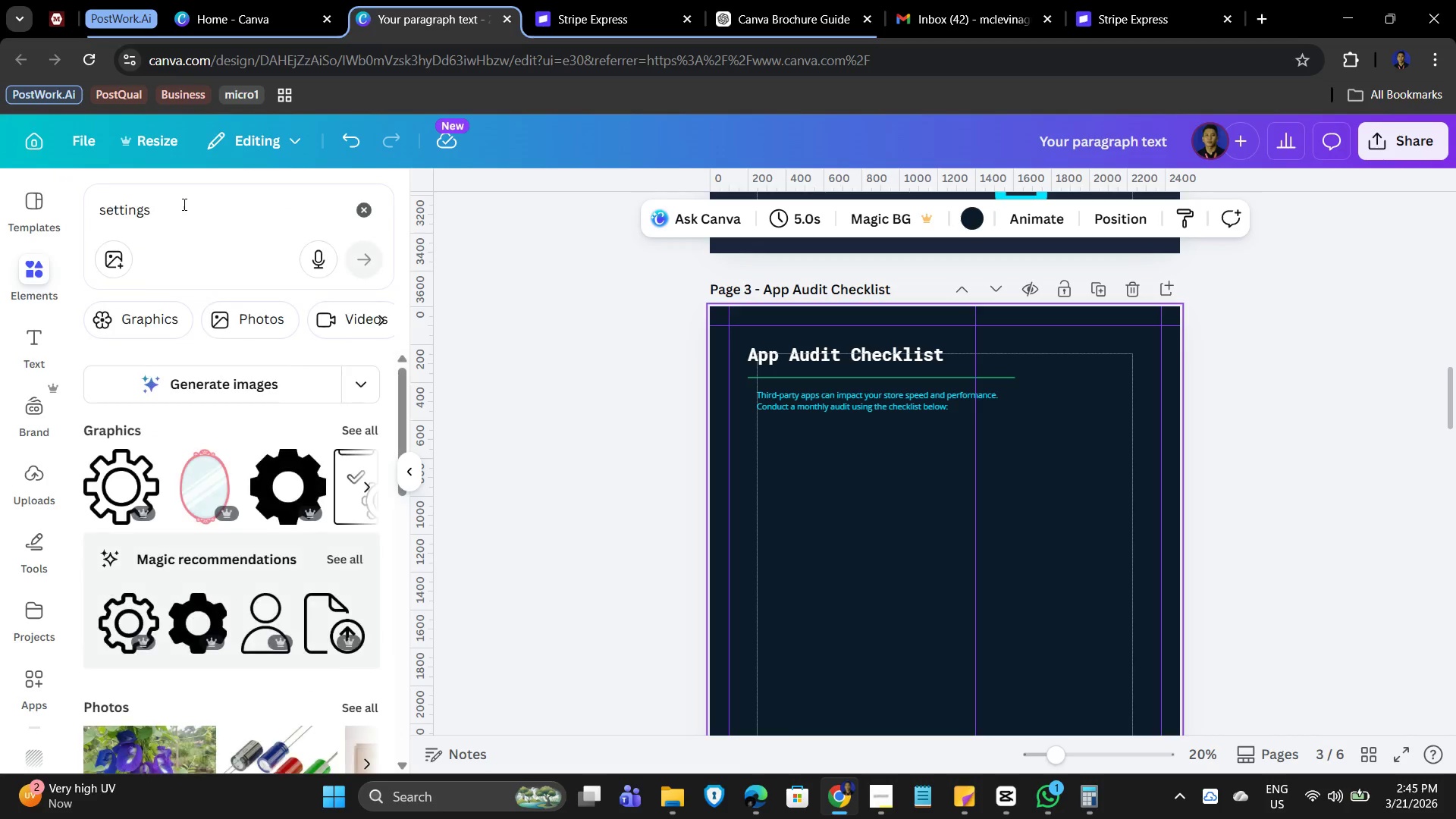 
left_click_drag(start_coordinate=[193, 208], to_coordinate=[104, 199])
 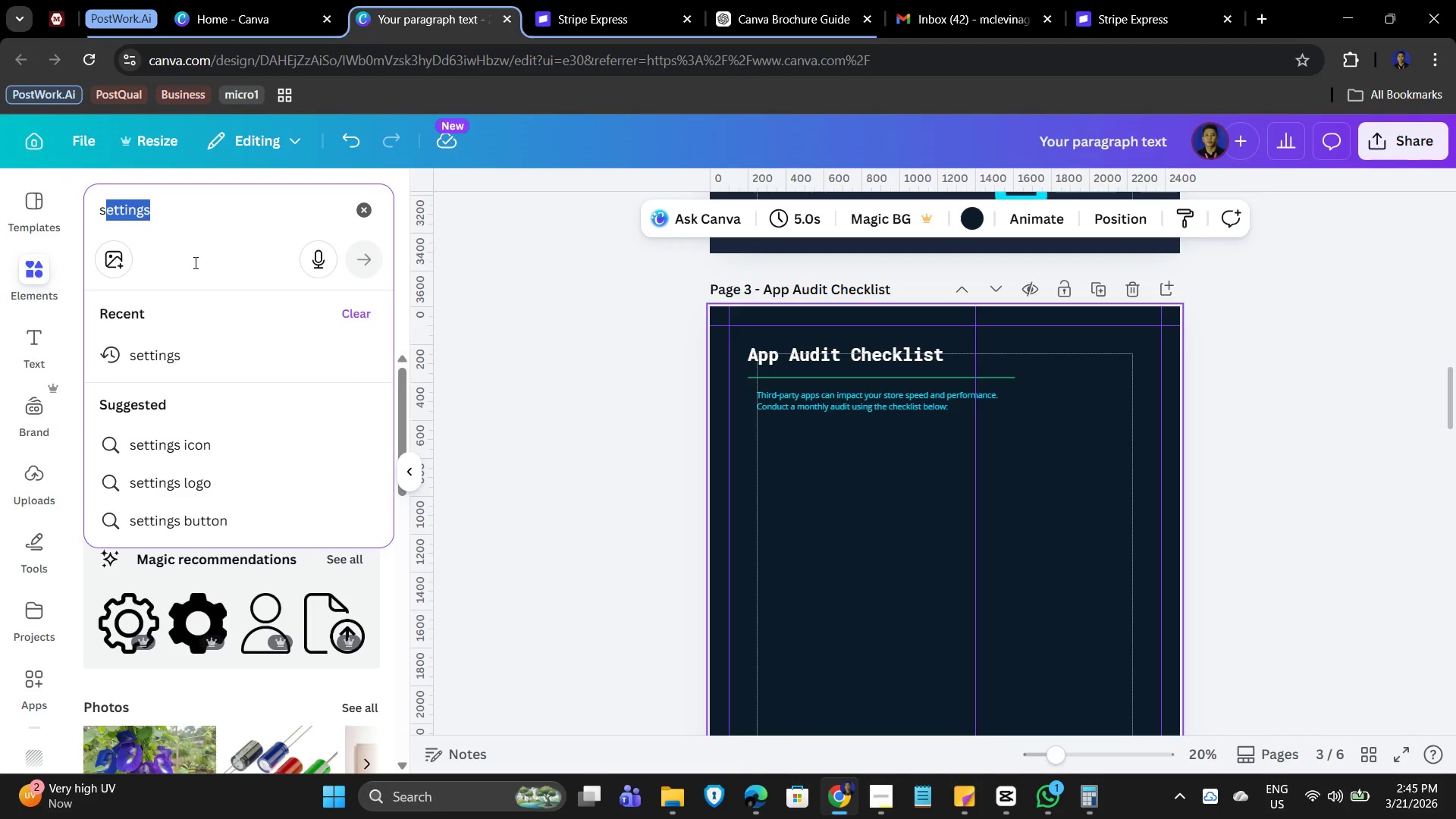 
type(square)
 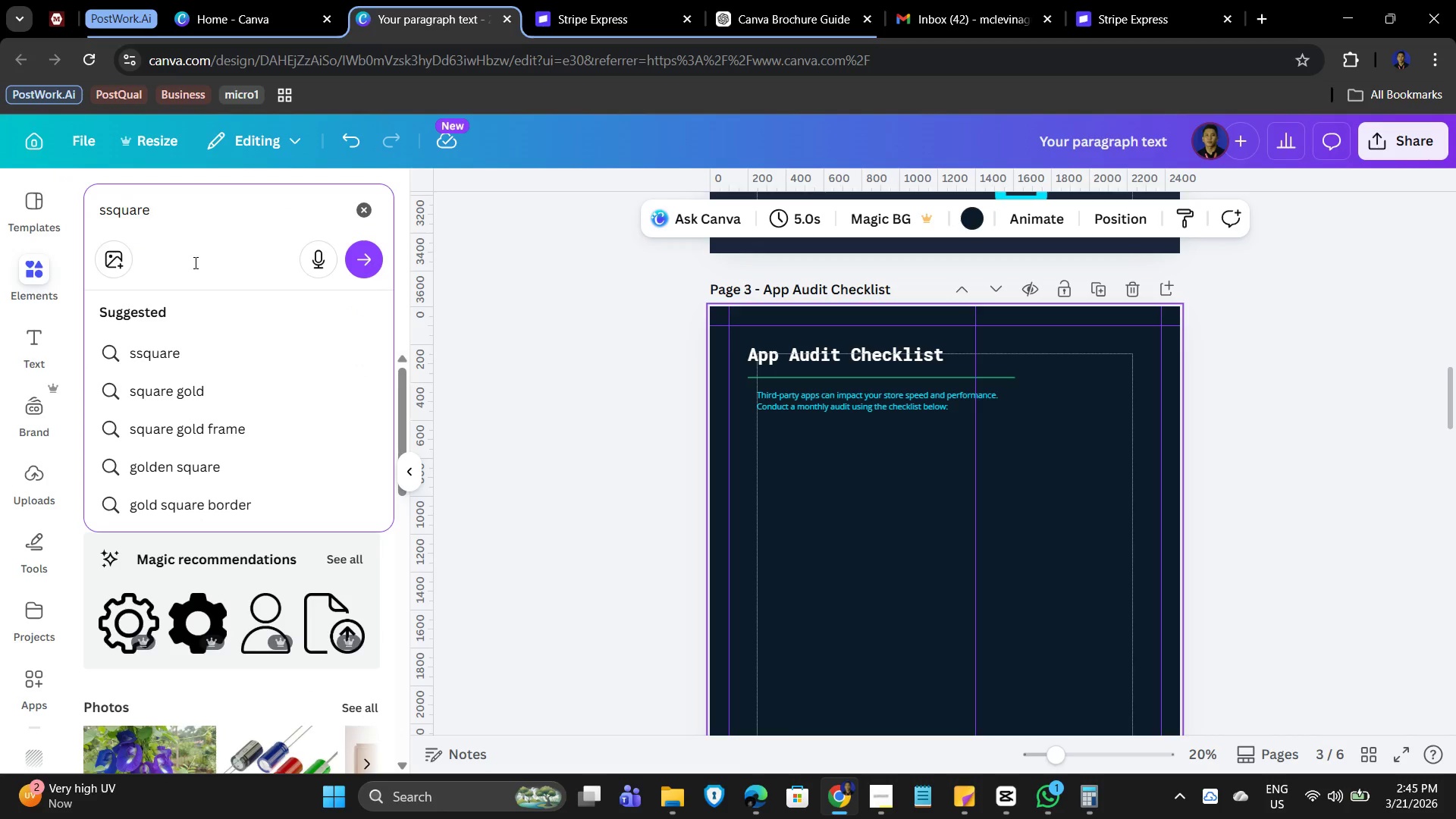 
key(Enter)
 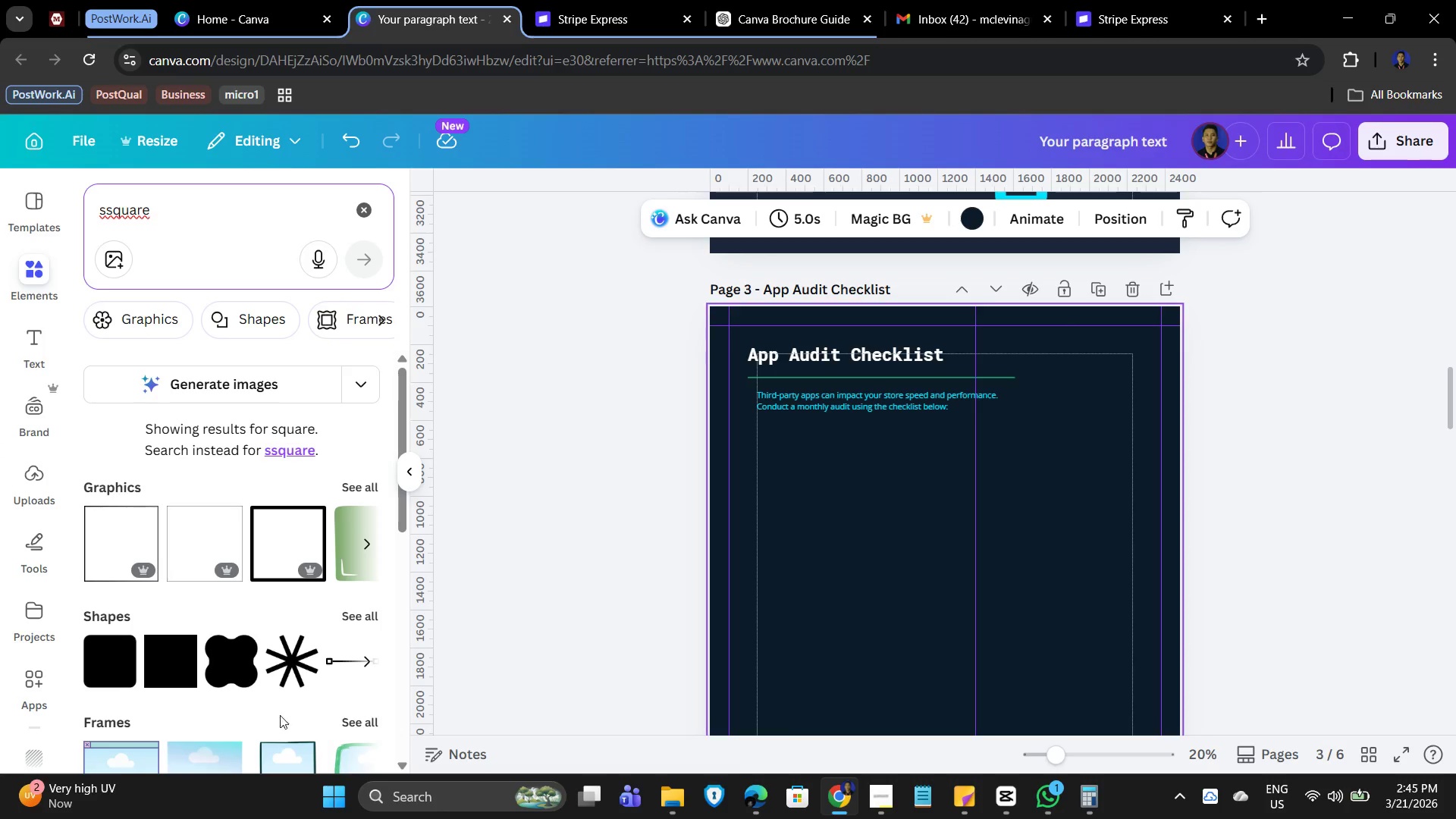 
left_click([183, 654])
 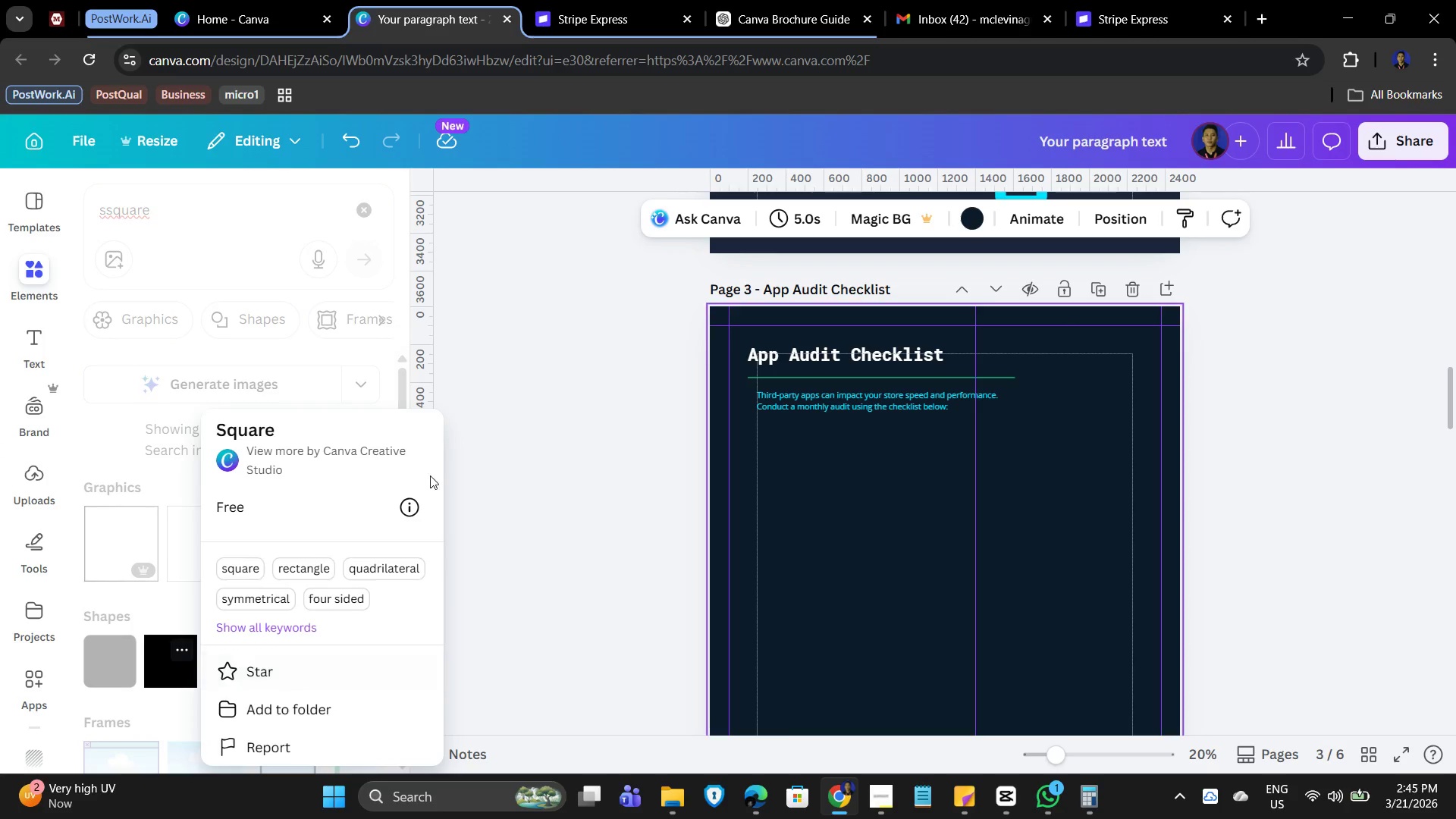 
left_click([165, 663])
 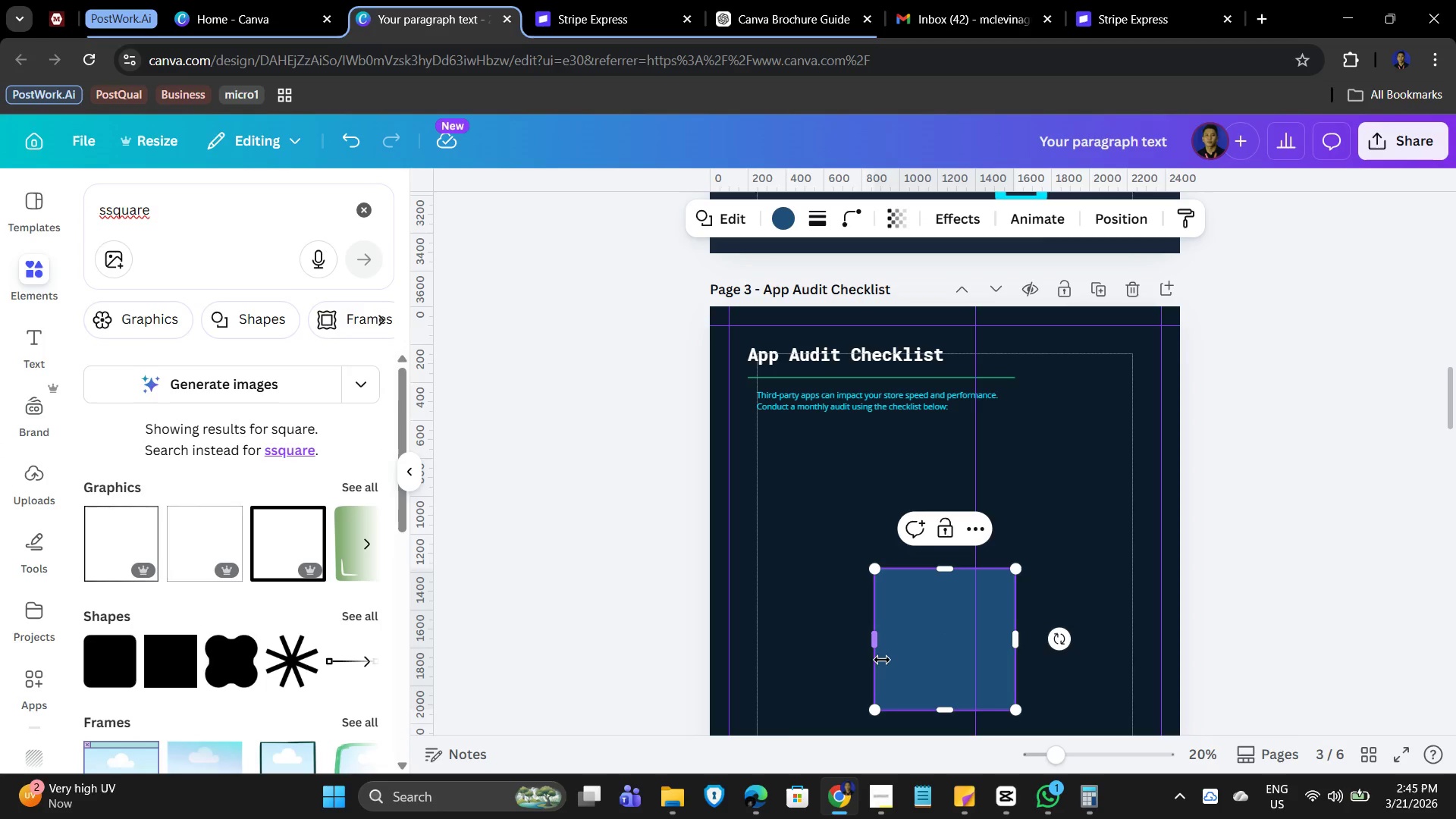 
left_click_drag(start_coordinate=[925, 652], to_coordinate=[821, 530])
 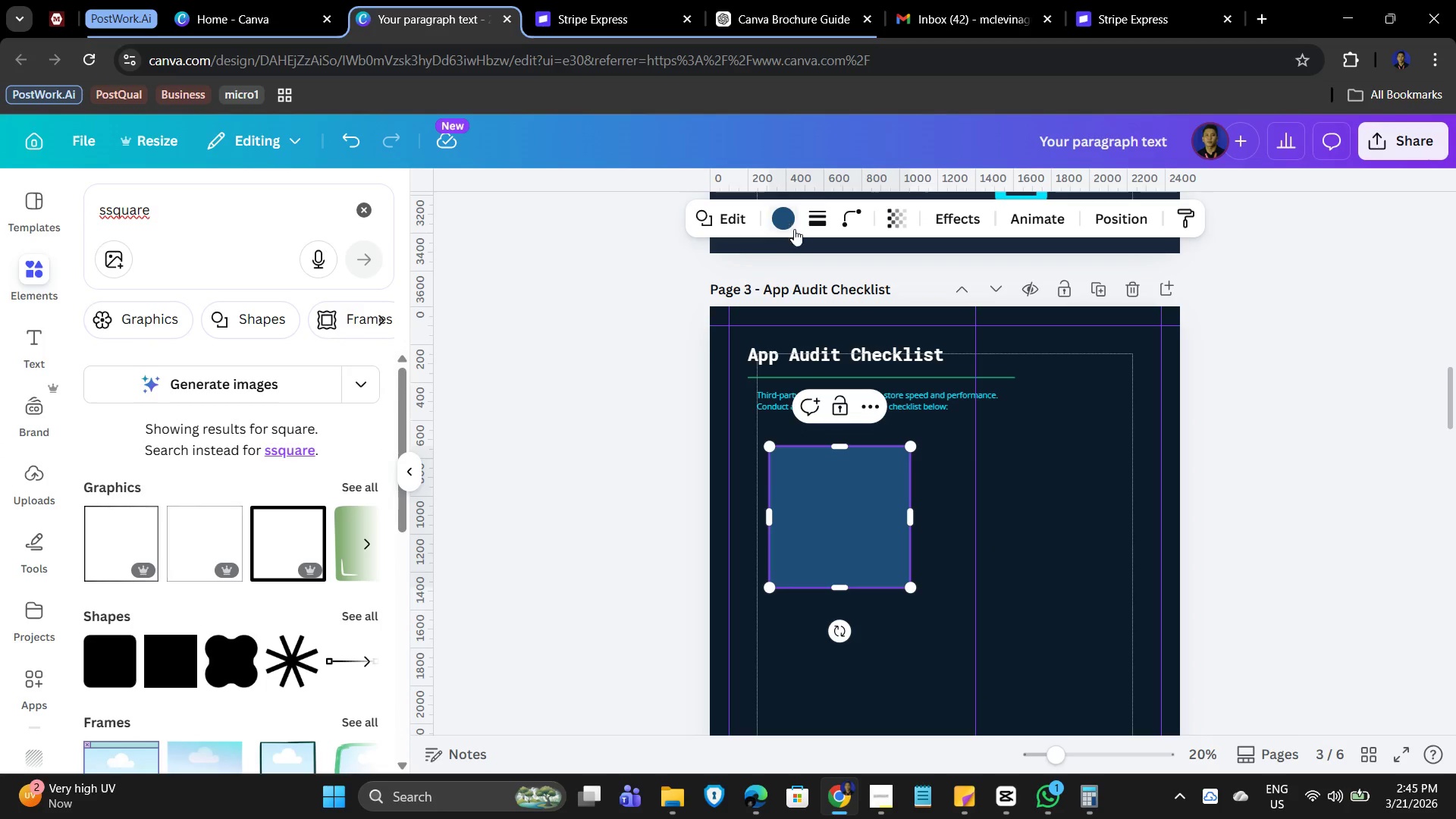 
left_click([824, 219])
 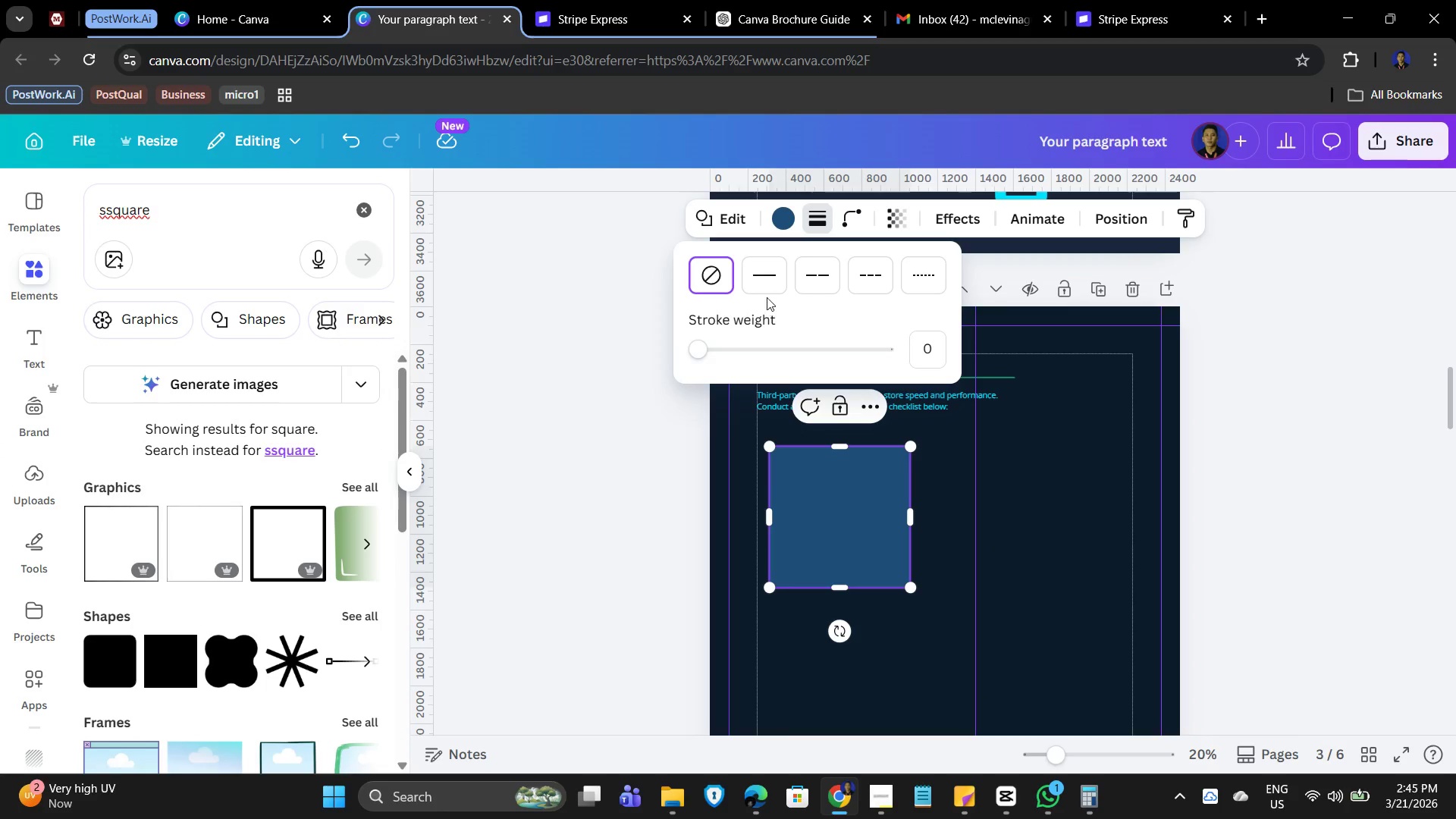 
left_click([765, 278])
 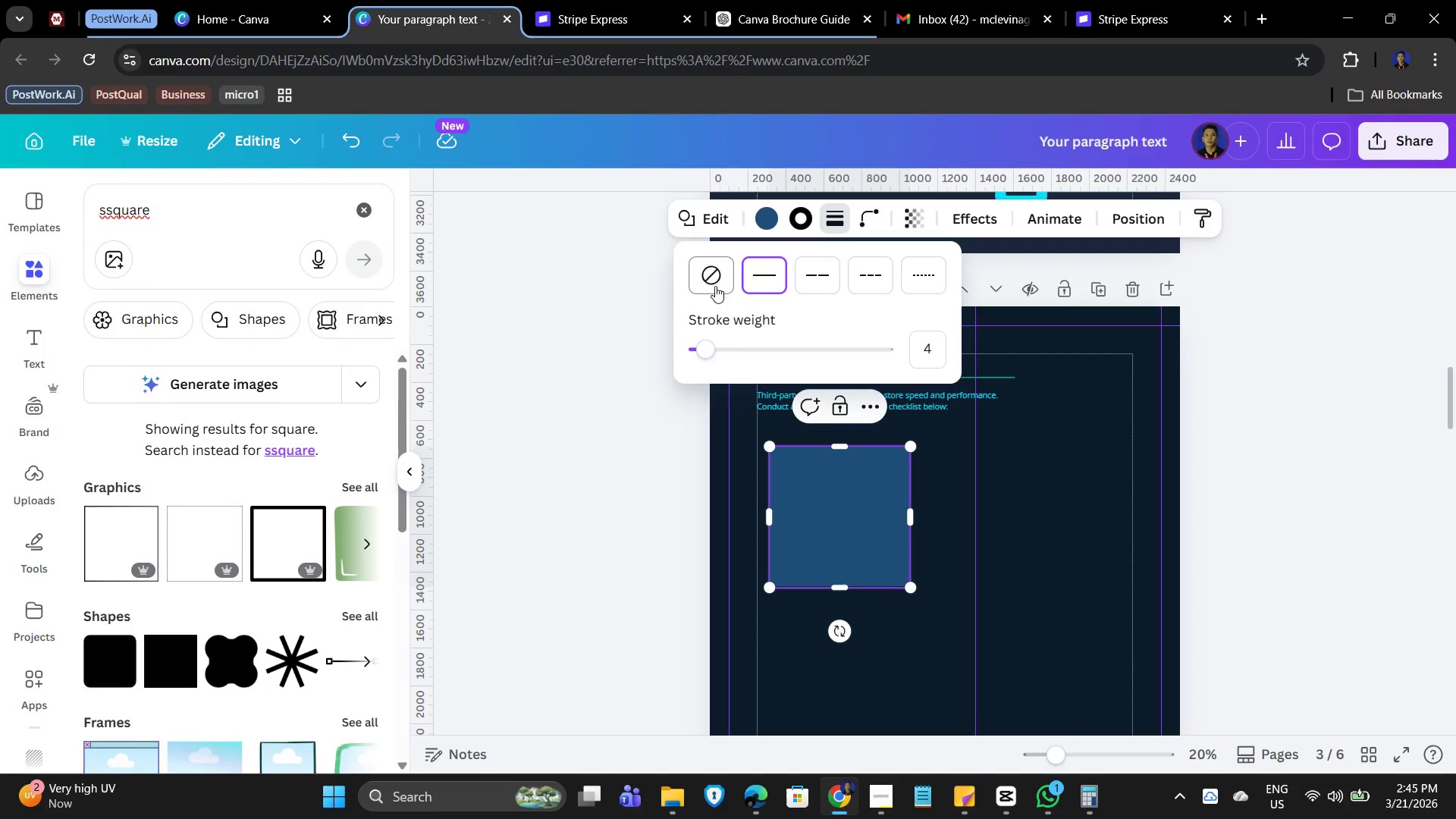 
left_click([758, 219])
 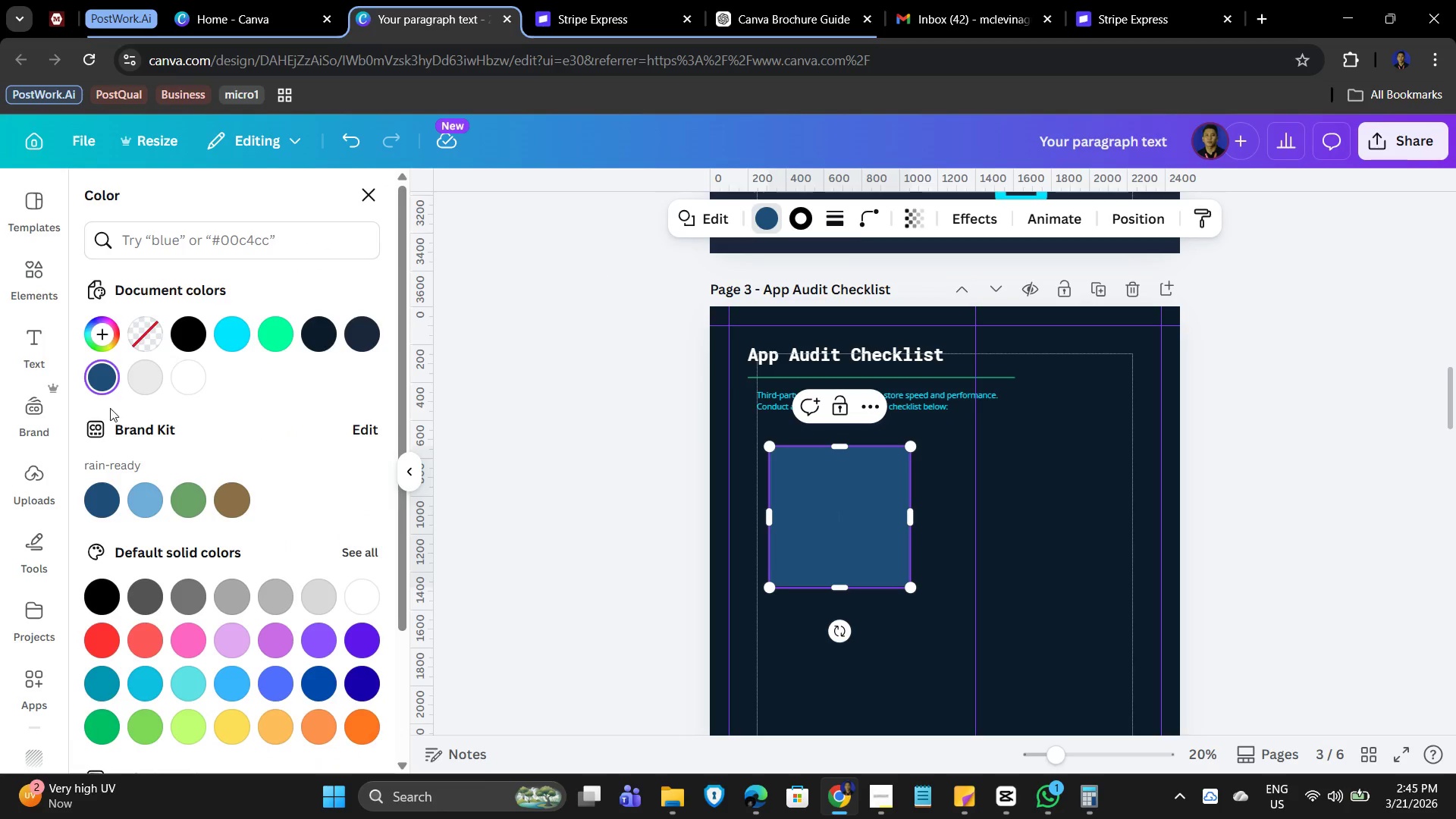 
left_click([136, 331])
 